 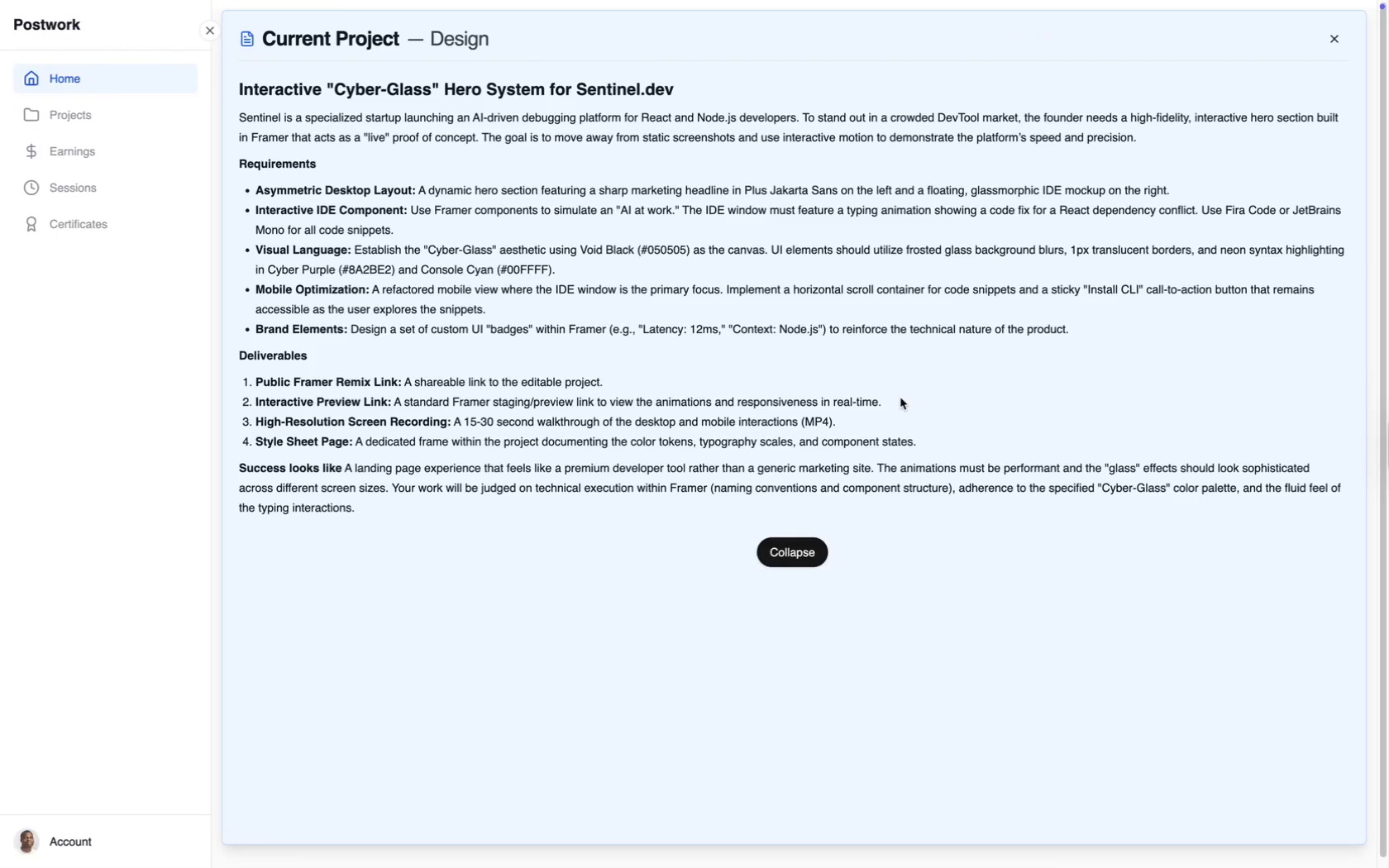 
scroll: coordinate [1020, 409], scroll_direction: up, amount: 230.0
 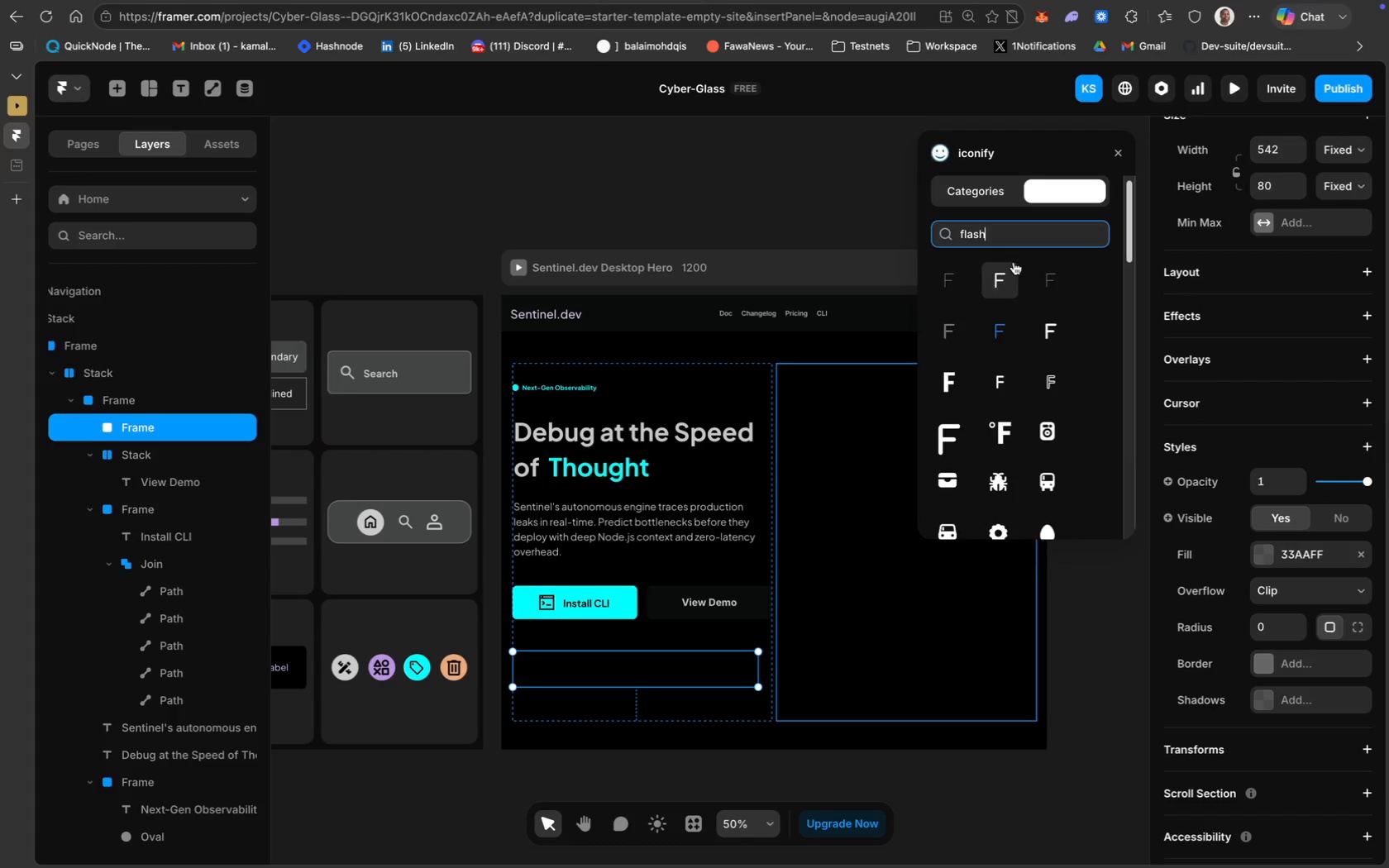 
key(Enter)
 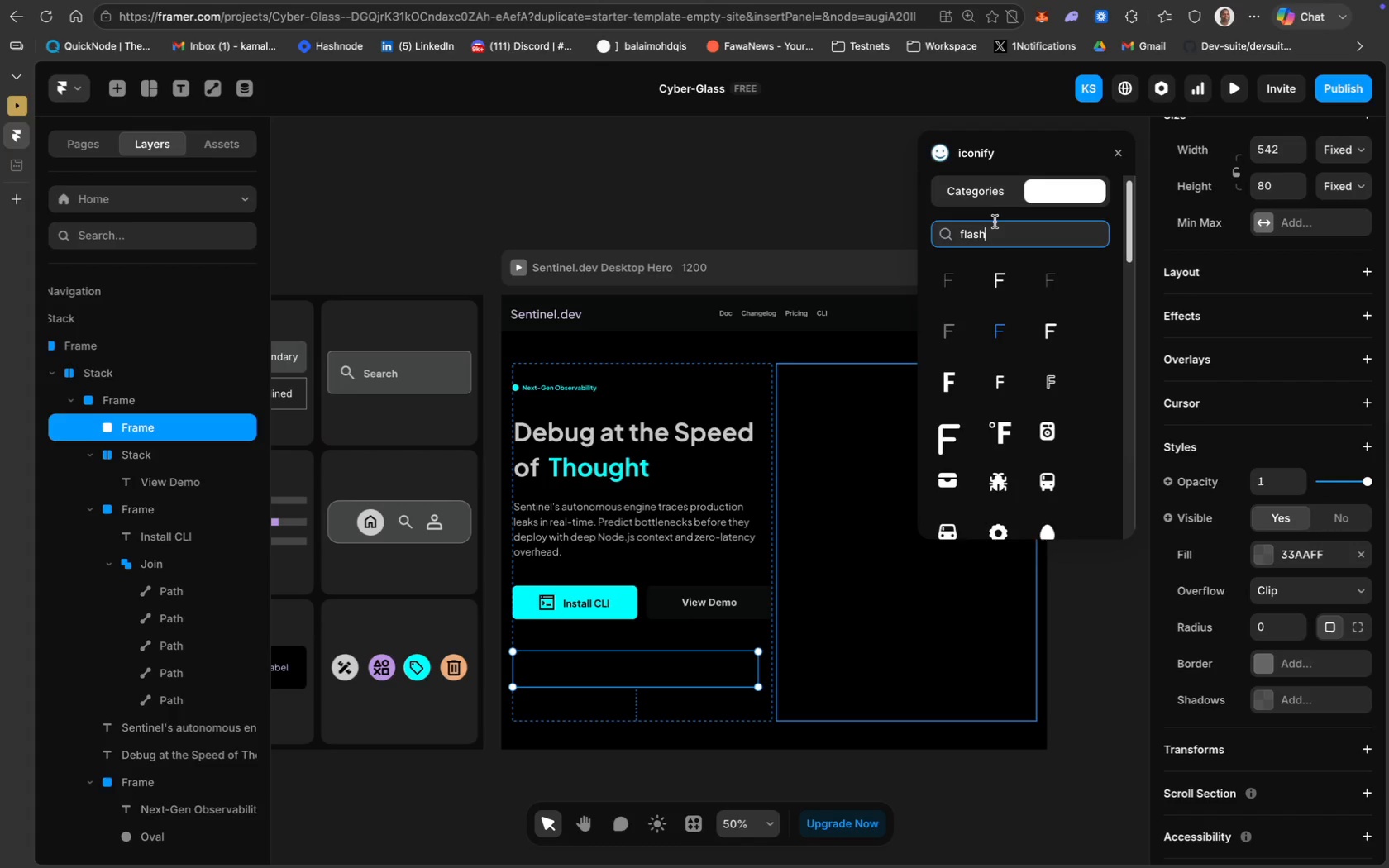 
left_click_drag(start_coordinate=[995, 227], to_coordinate=[947, 226])
 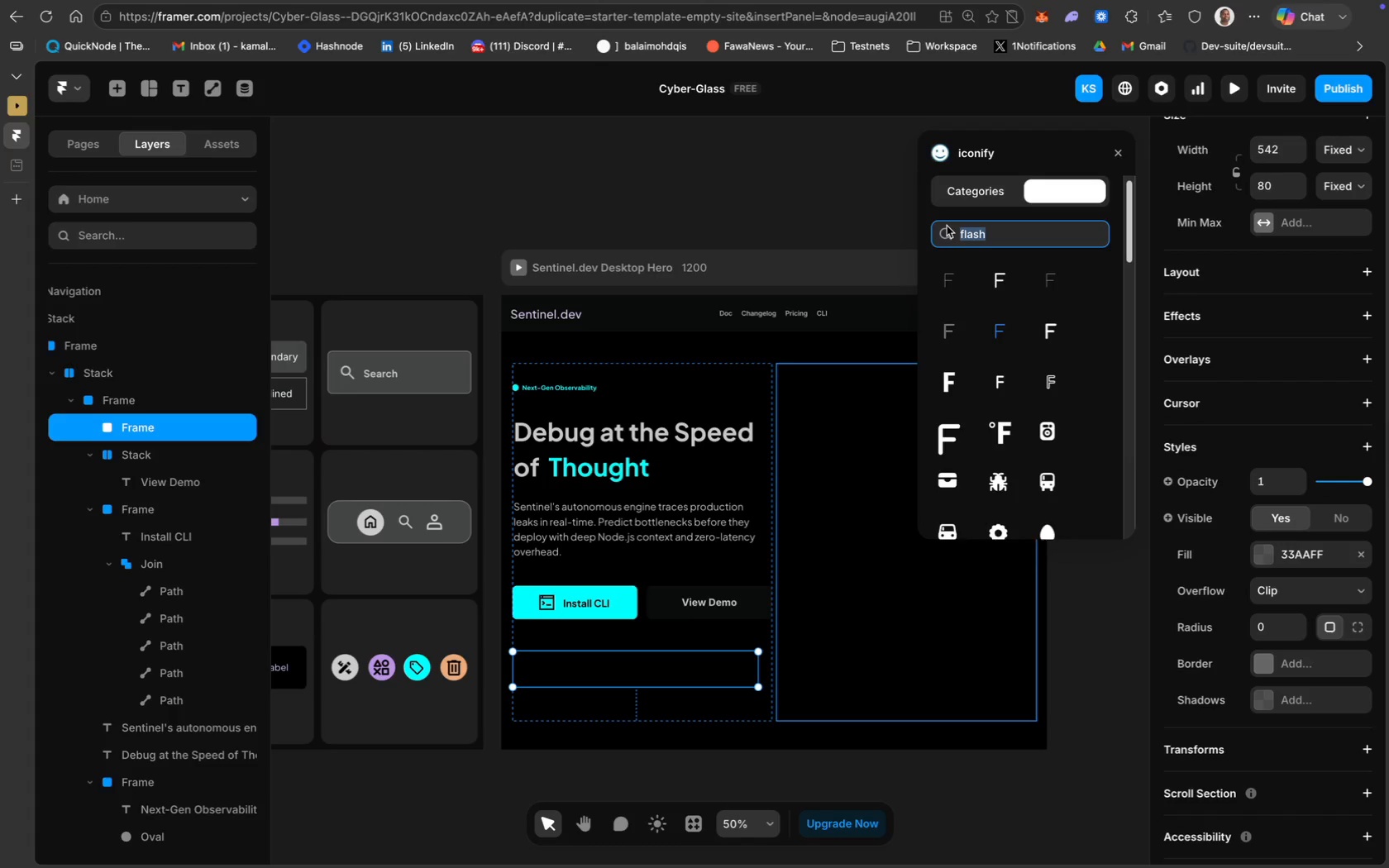 
type(Lighi)
key(Backspace)
type(ting)
 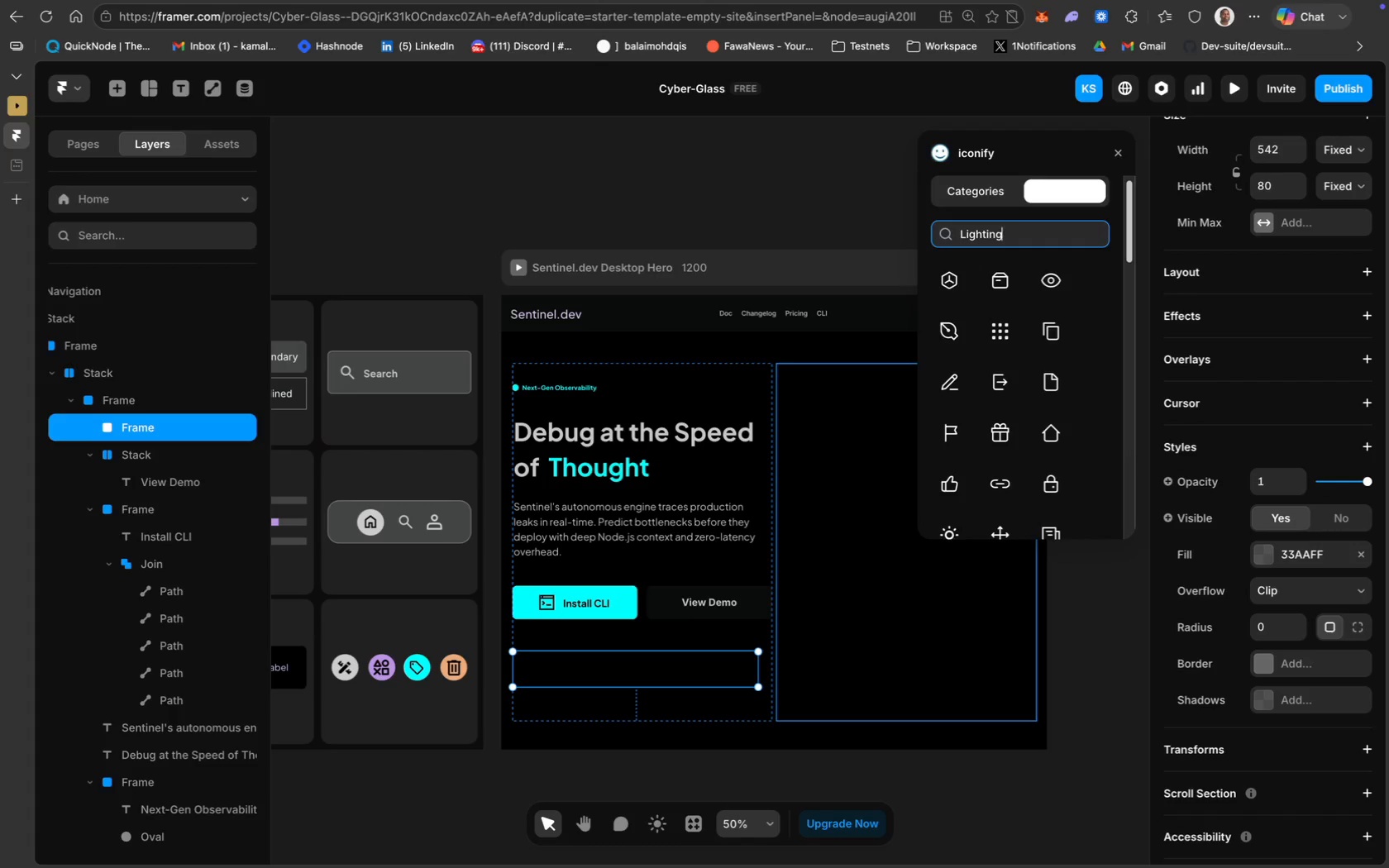 
key(Enter)
 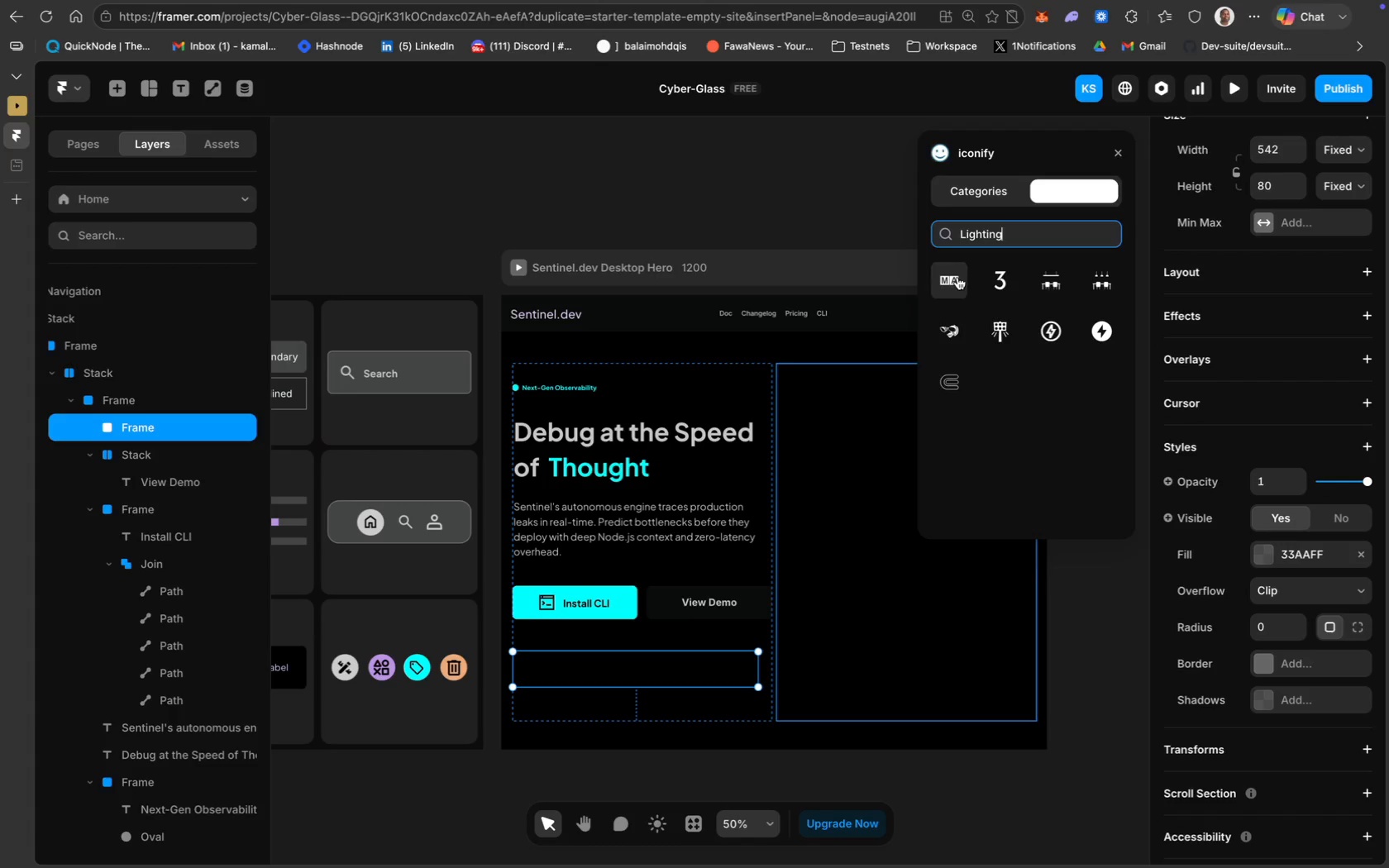 
key(Meta+A)
 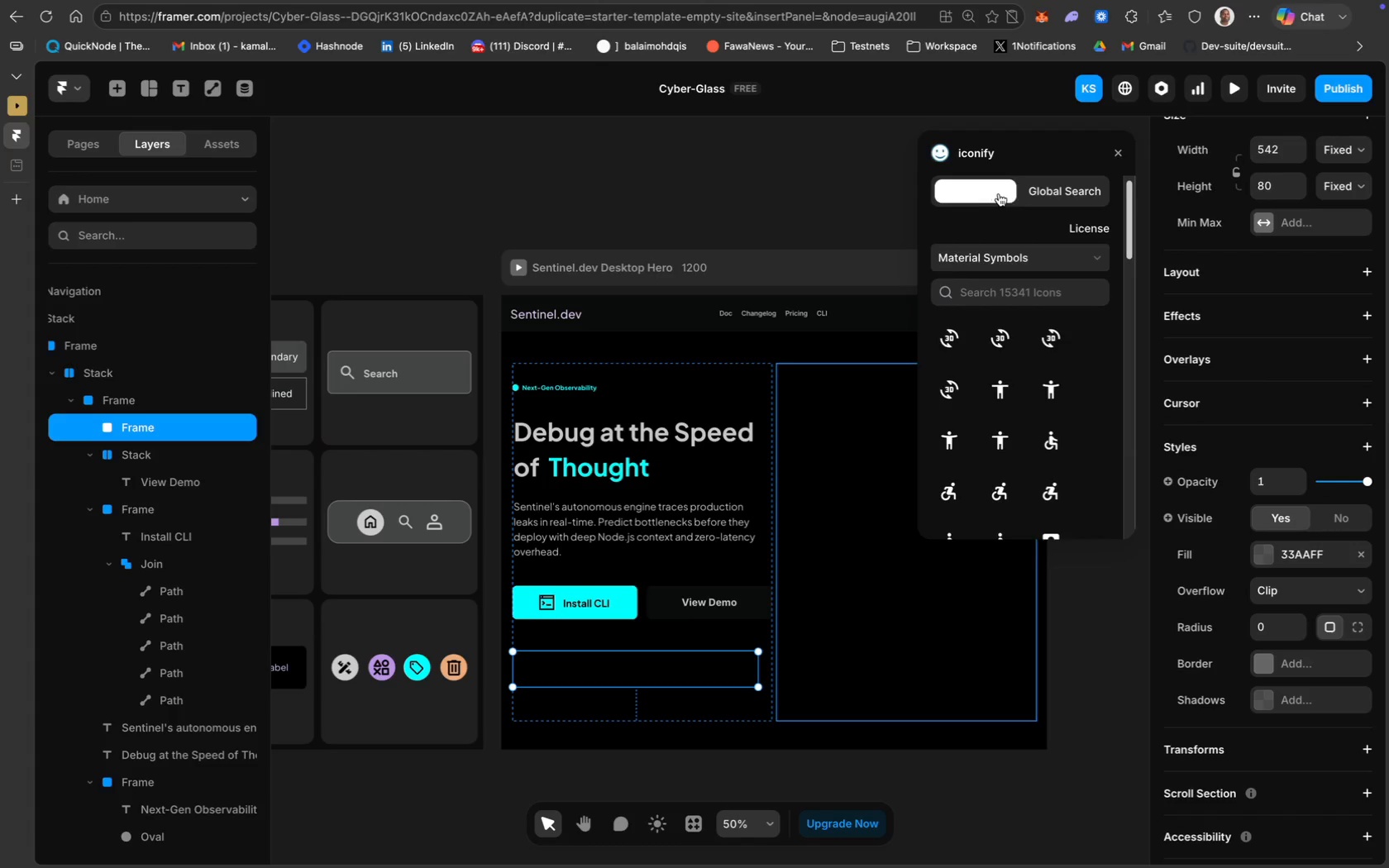 
wait(7.25)
 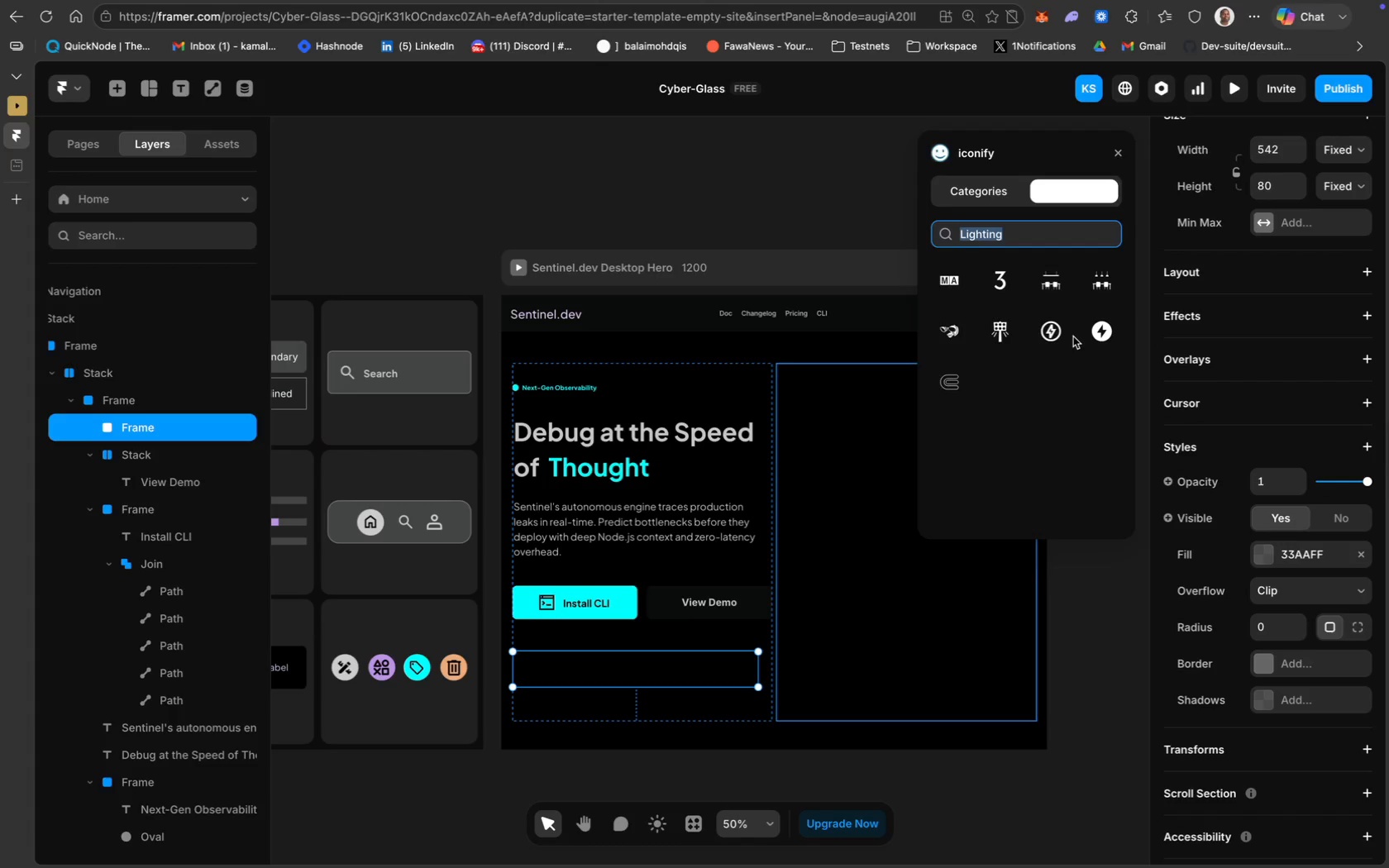 
type(Light)
 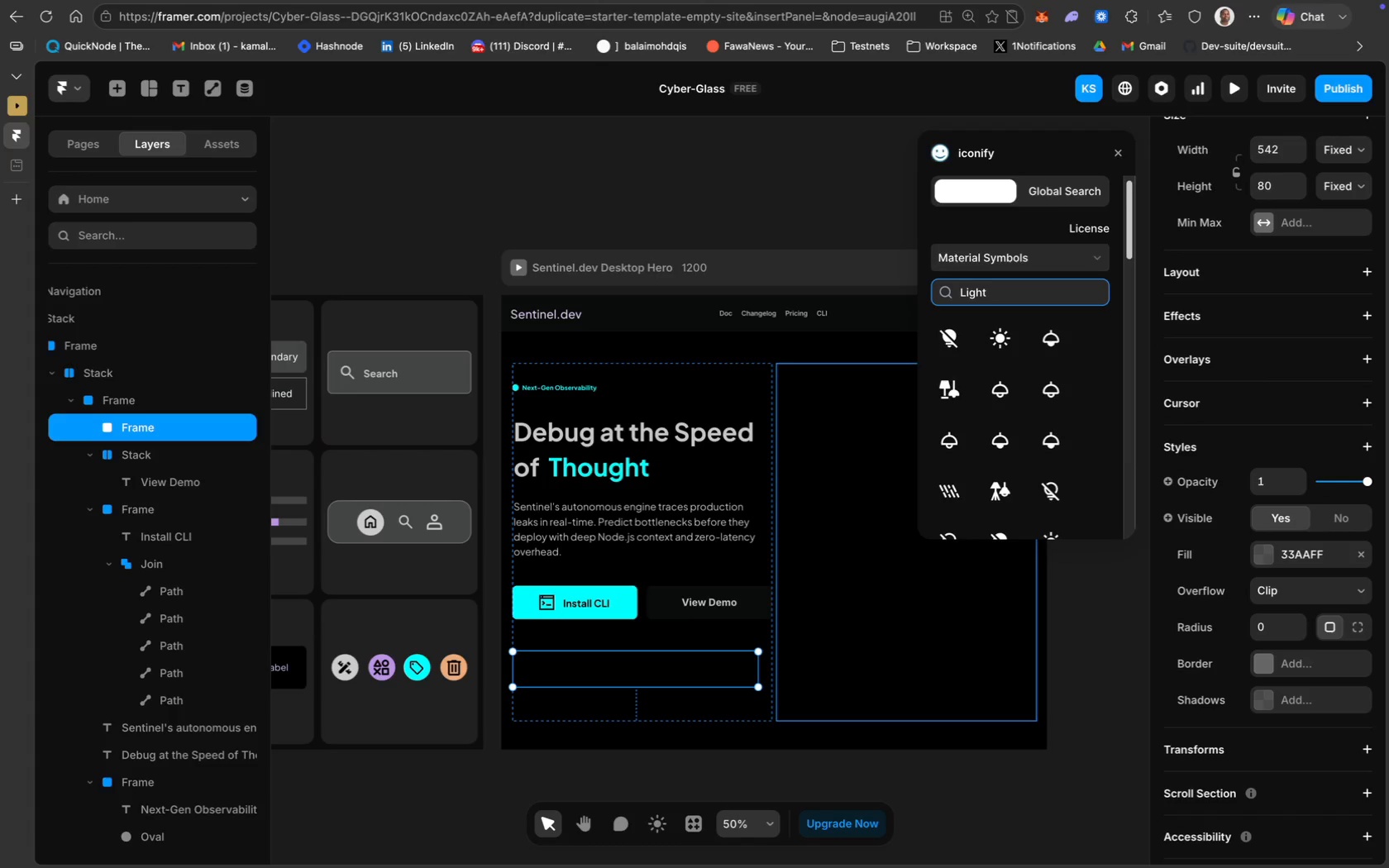 
scroll: coordinate [1038, 380], scroll_direction: up, amount: 14.0
 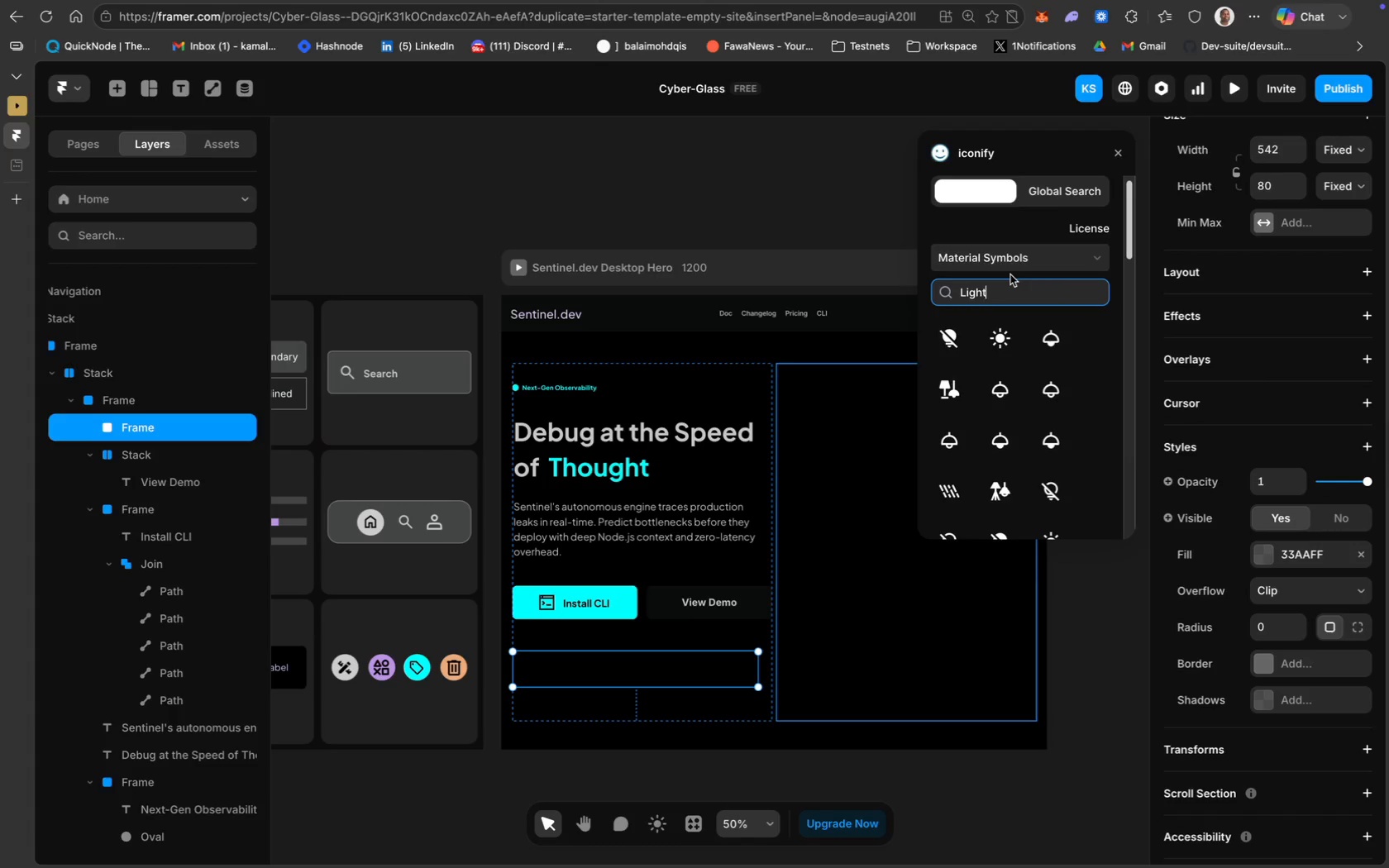 
type(ning)
key(Backspace)
key(Backspace)
key(Backspace)
key(Backspace)
type(ing)
 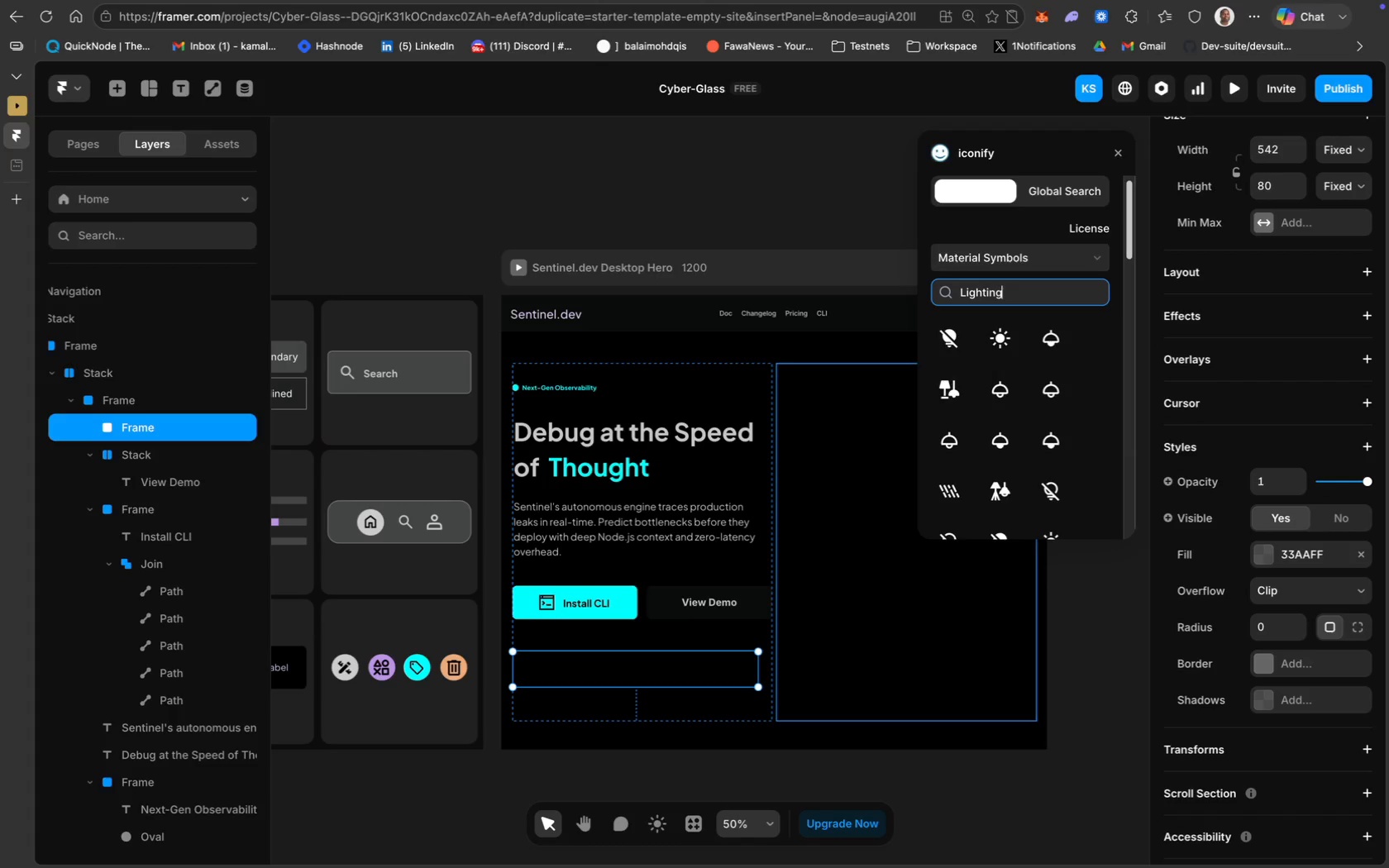 
key(Enter)
 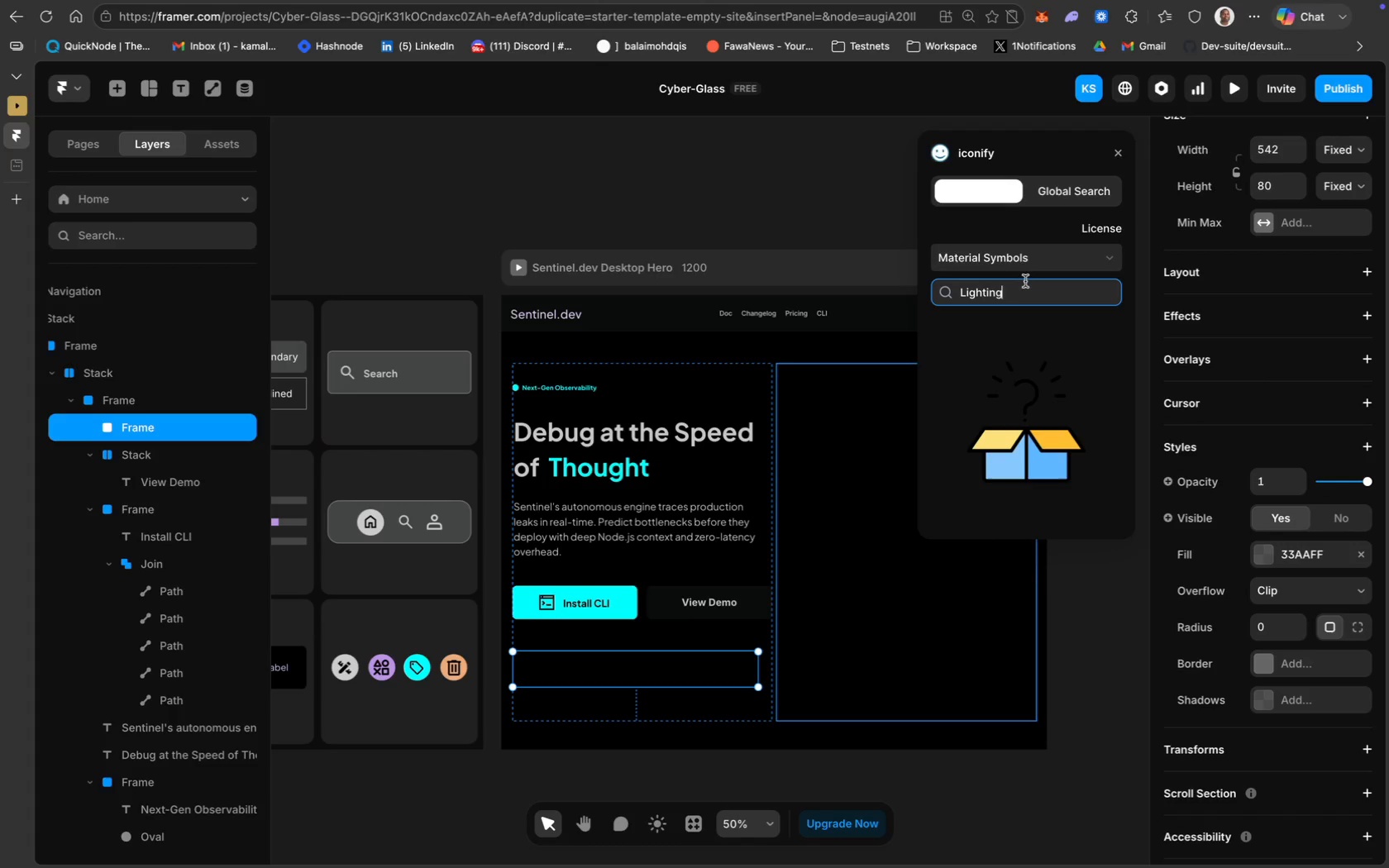 
key(Meta+A)
 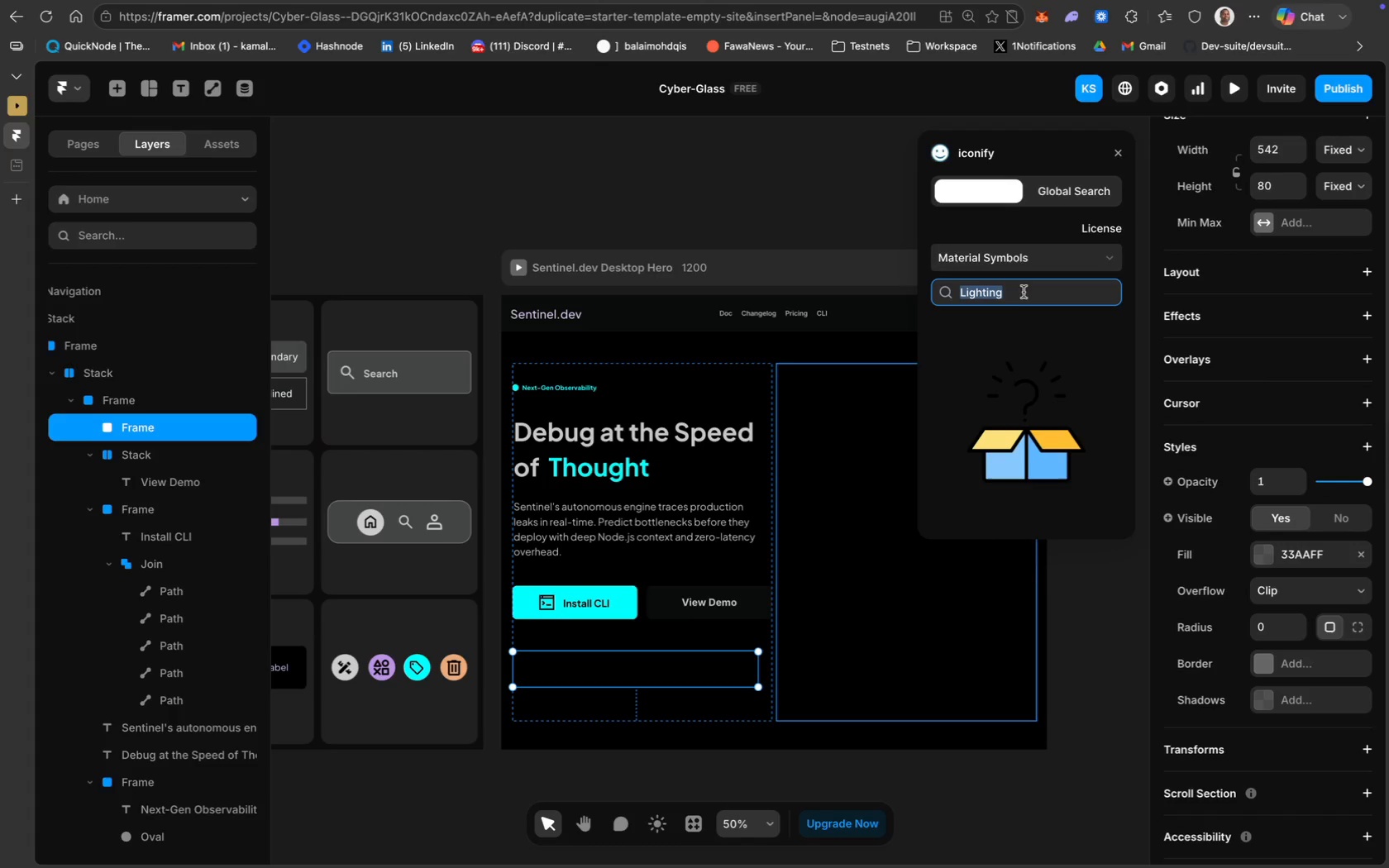 
type(Flash)
 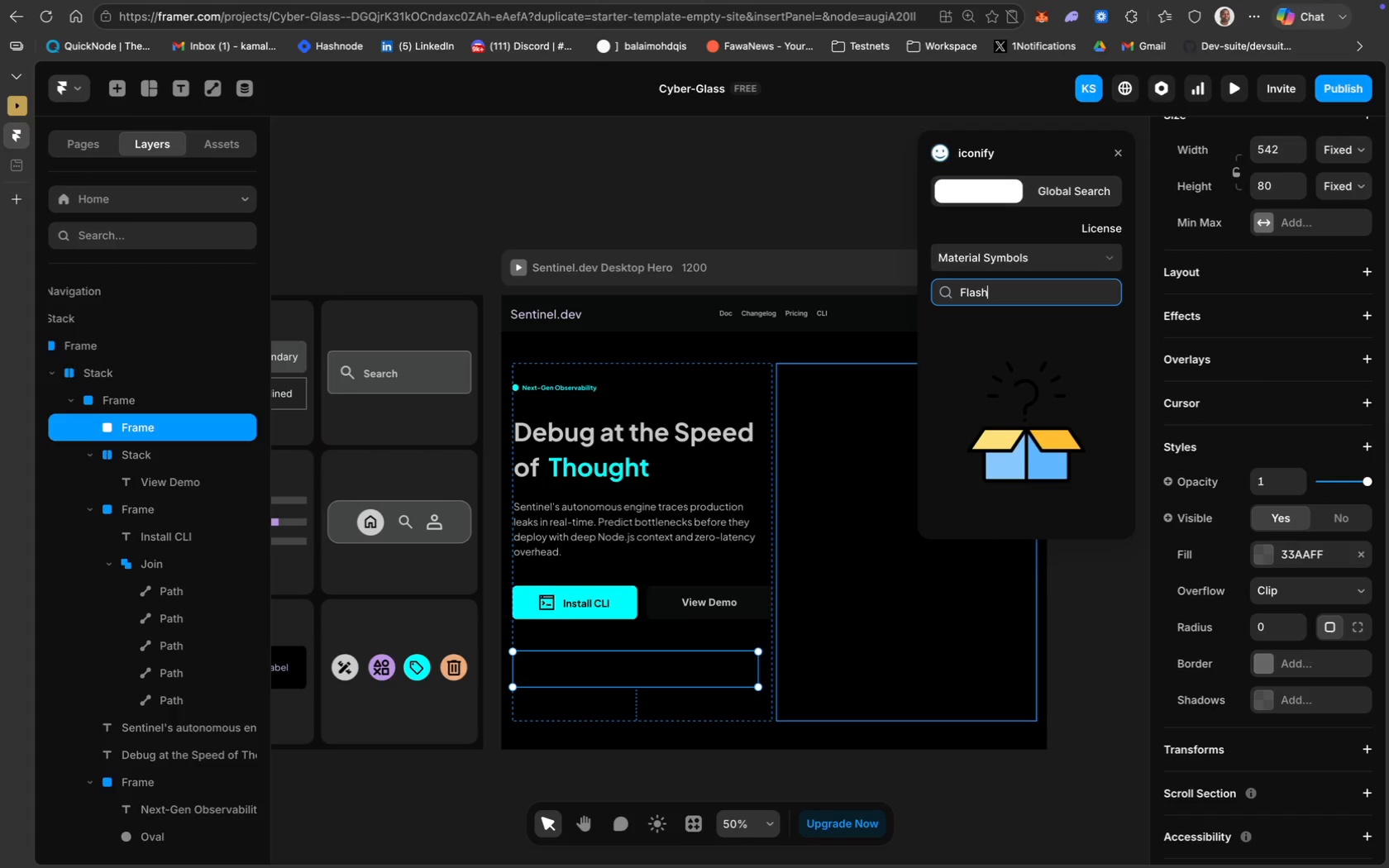 
key(Enter)
 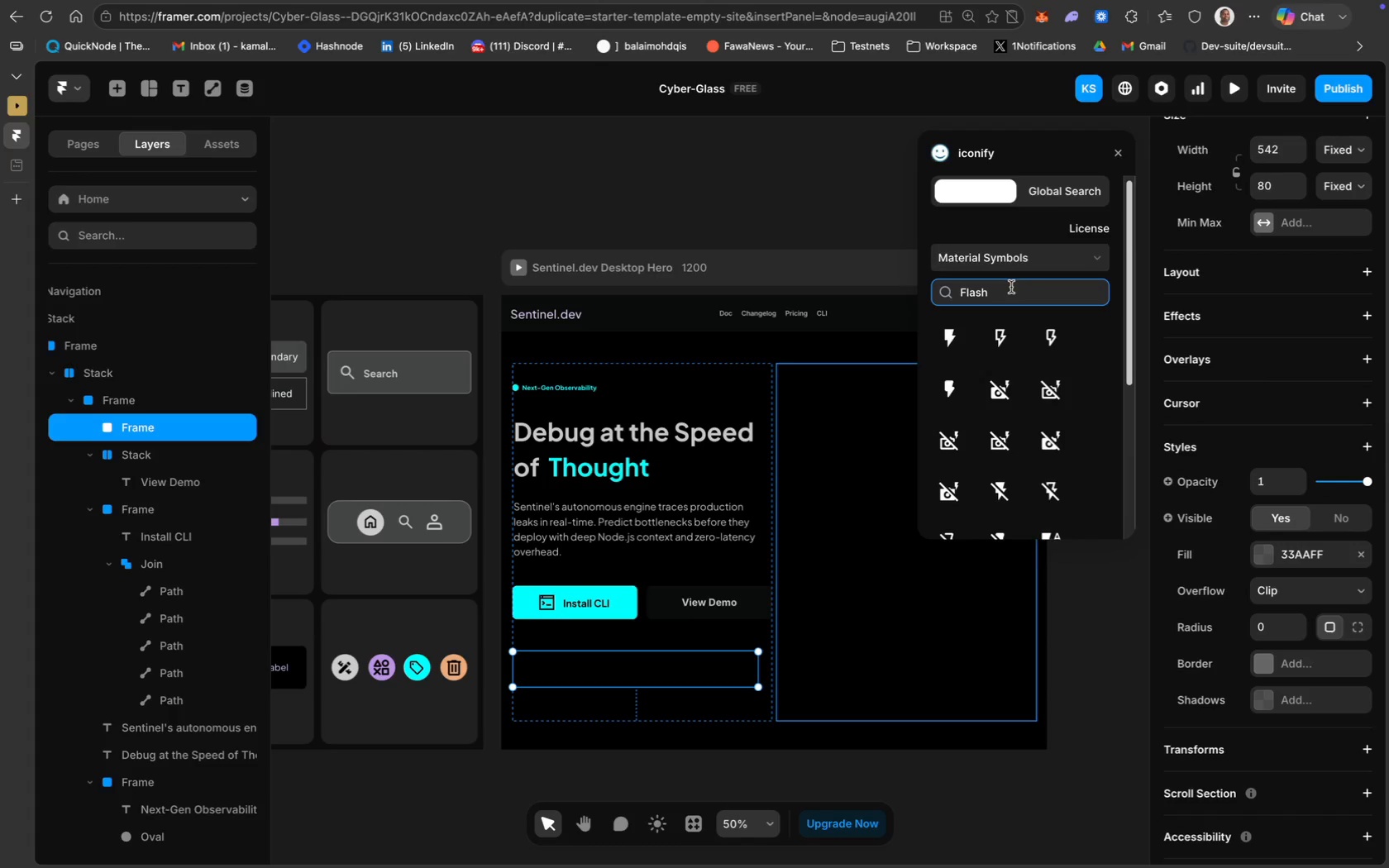 
scroll: coordinate [1019, 425], scroll_direction: down, amount: 37.0
 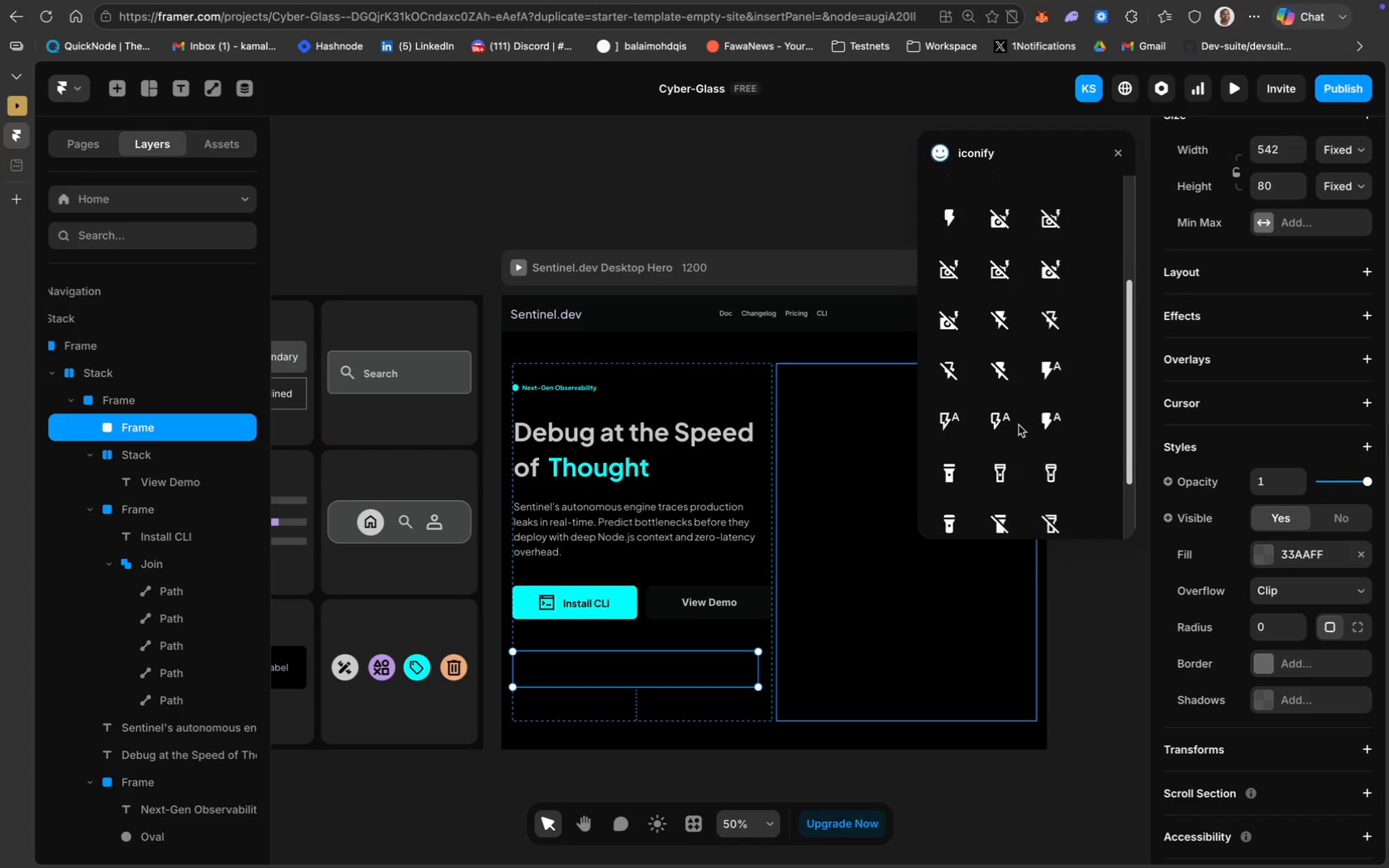 
scroll: coordinate [1019, 425], scroll_direction: up, amount: 17.0
 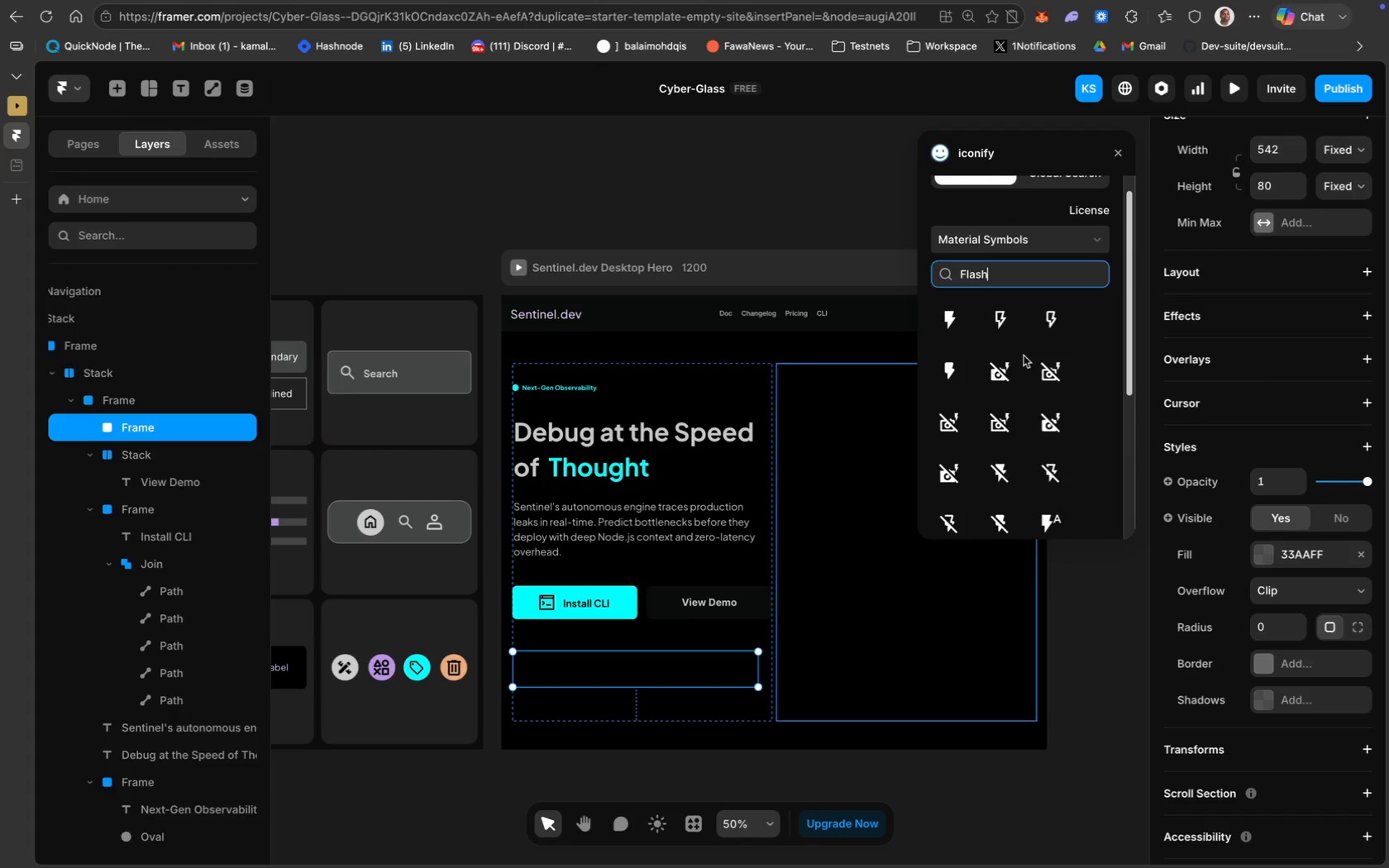 
scroll: coordinate [1024, 355], scroll_direction: down, amount: 1.0
 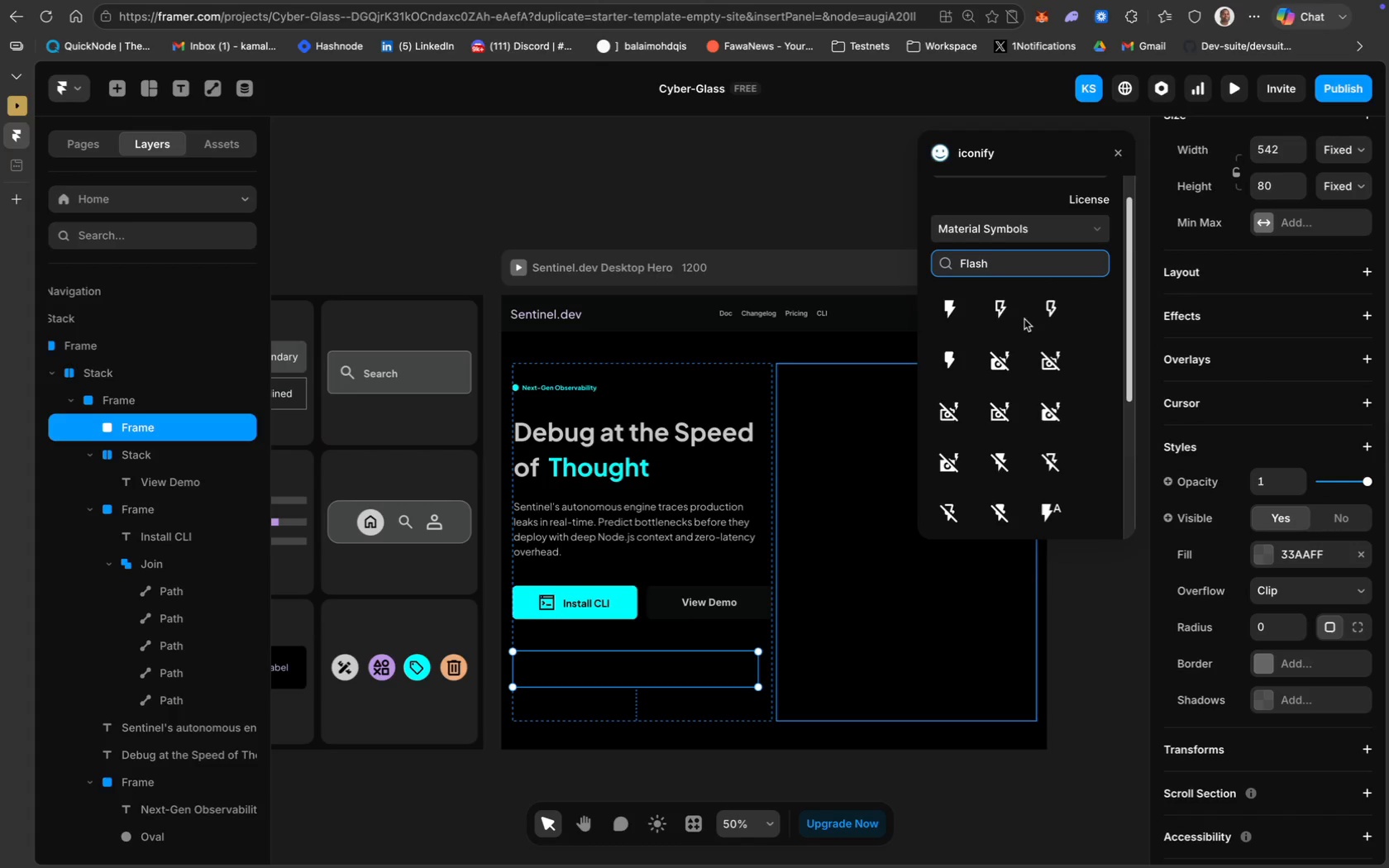 
left_click([1008, 309])
 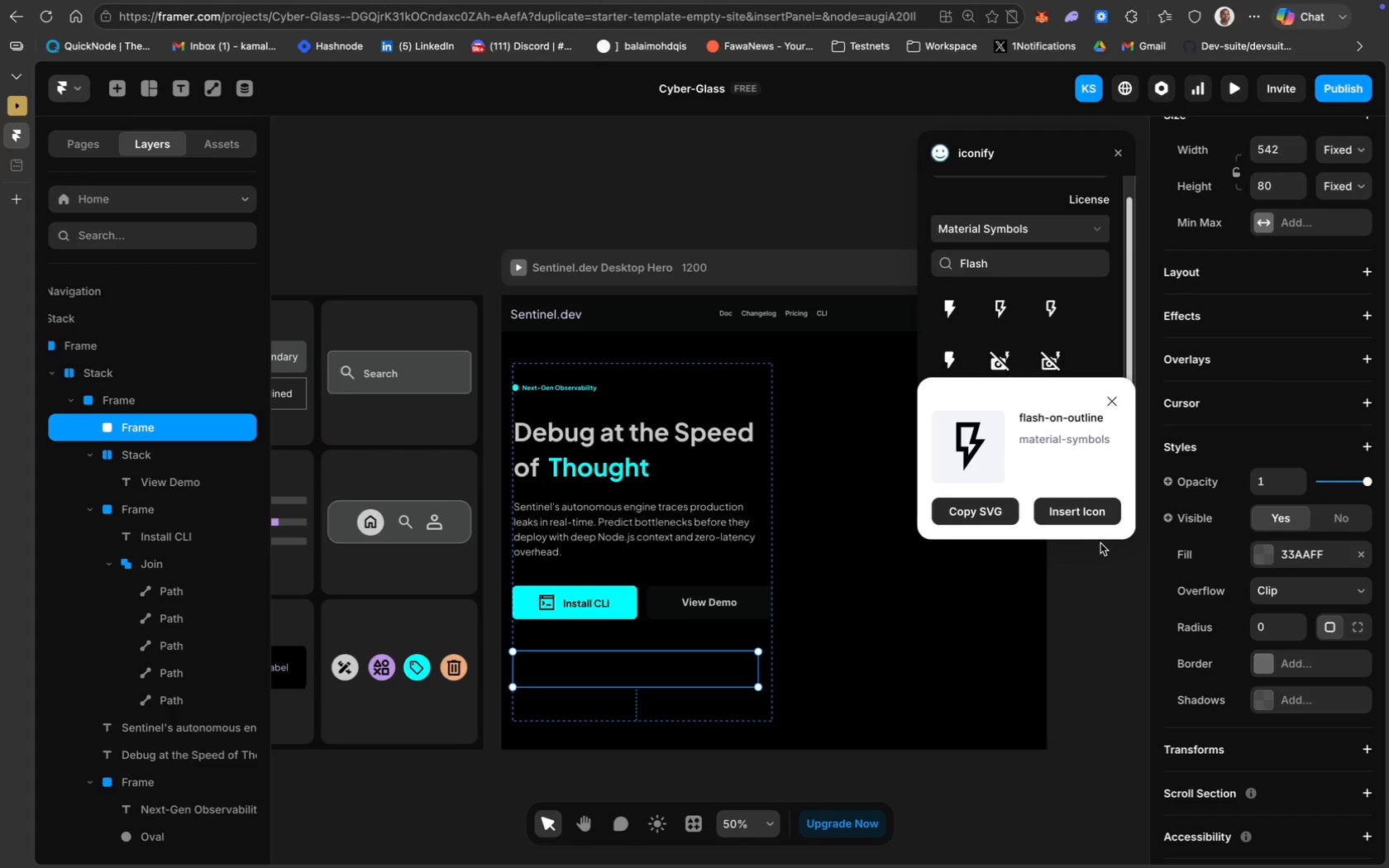 
left_click([1088, 518])
 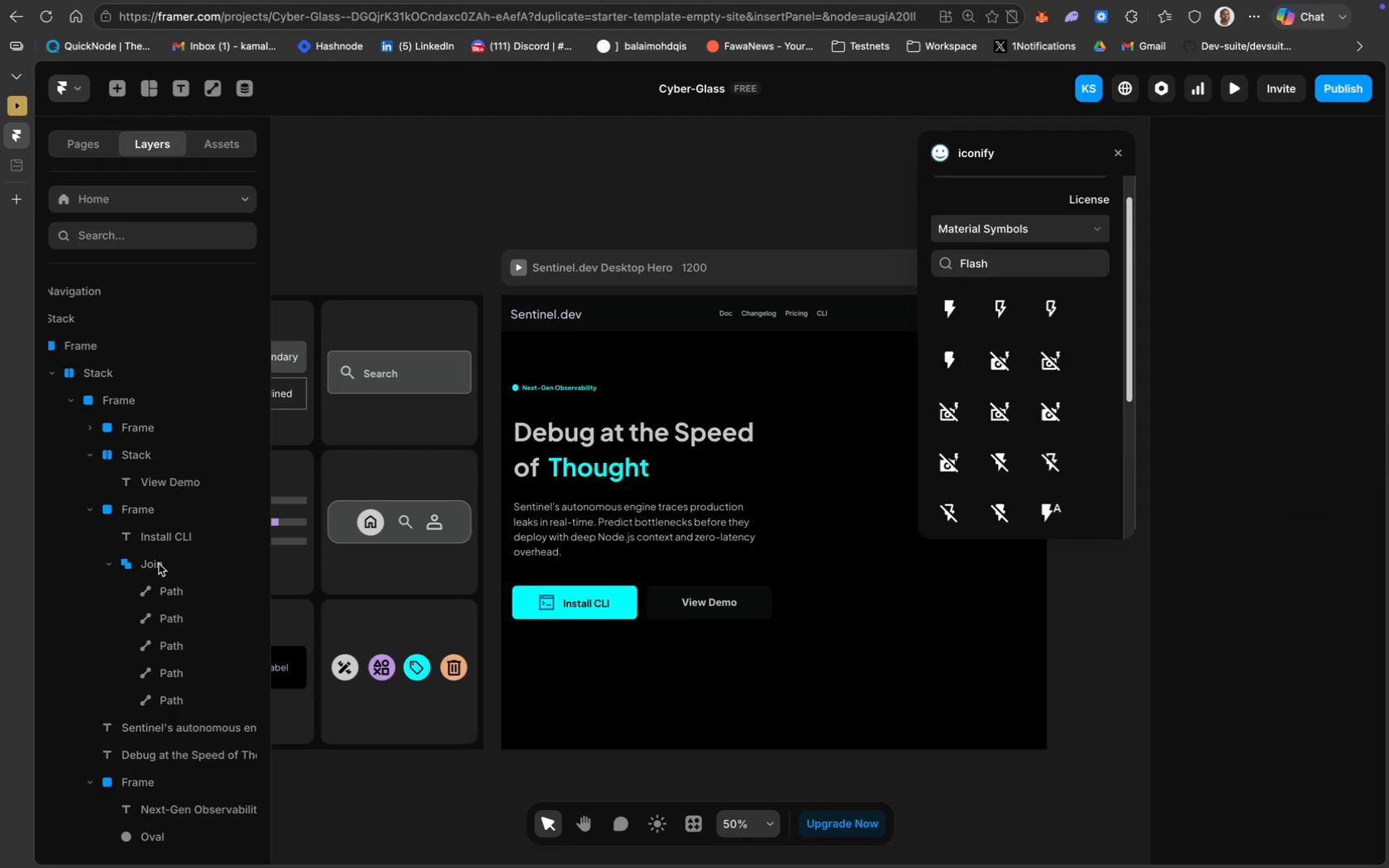 
wait(8.9)
 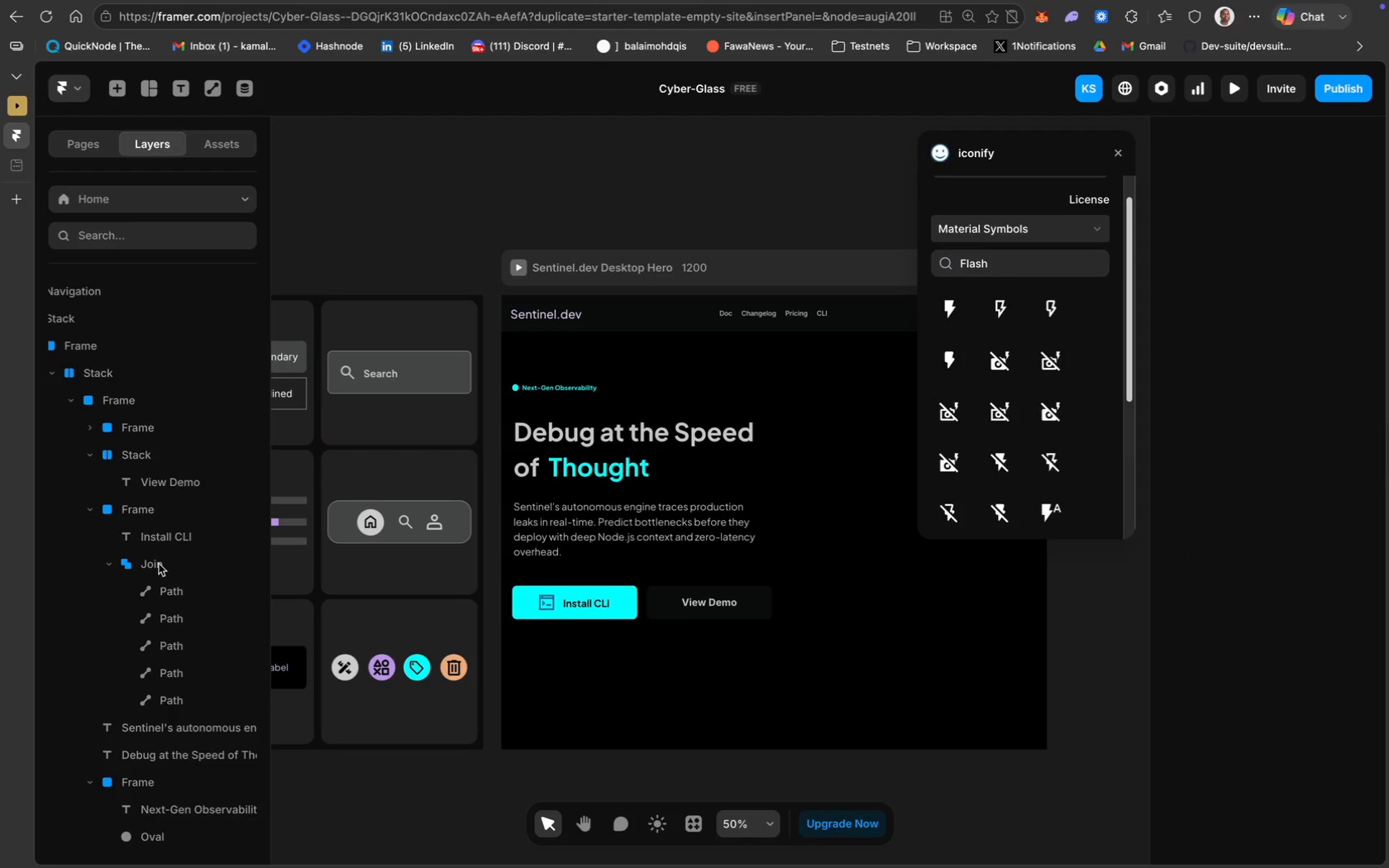 
left_click([988, 304])
 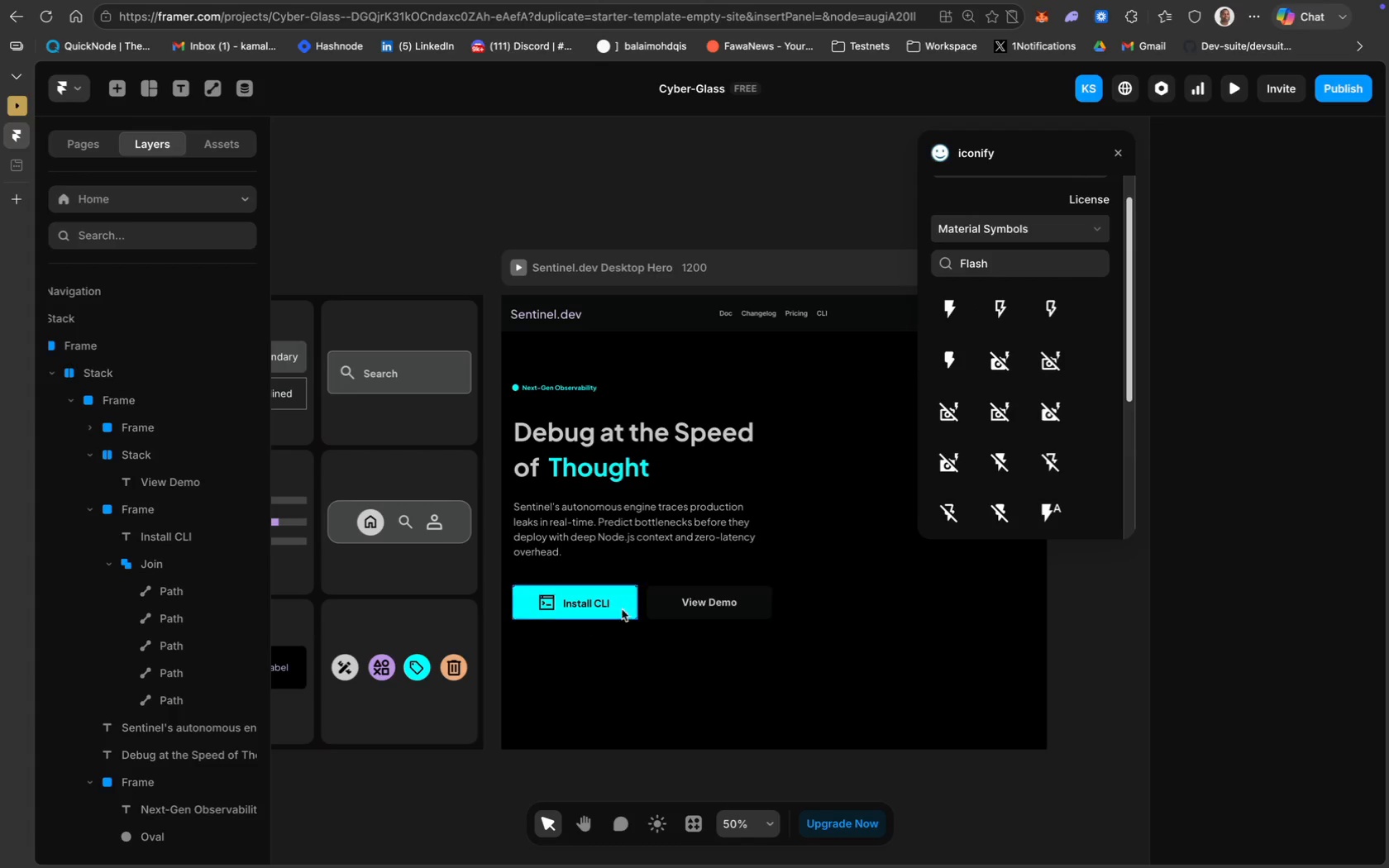 
scroll: coordinate [190, 742], scroll_direction: down, amount: 49.0
 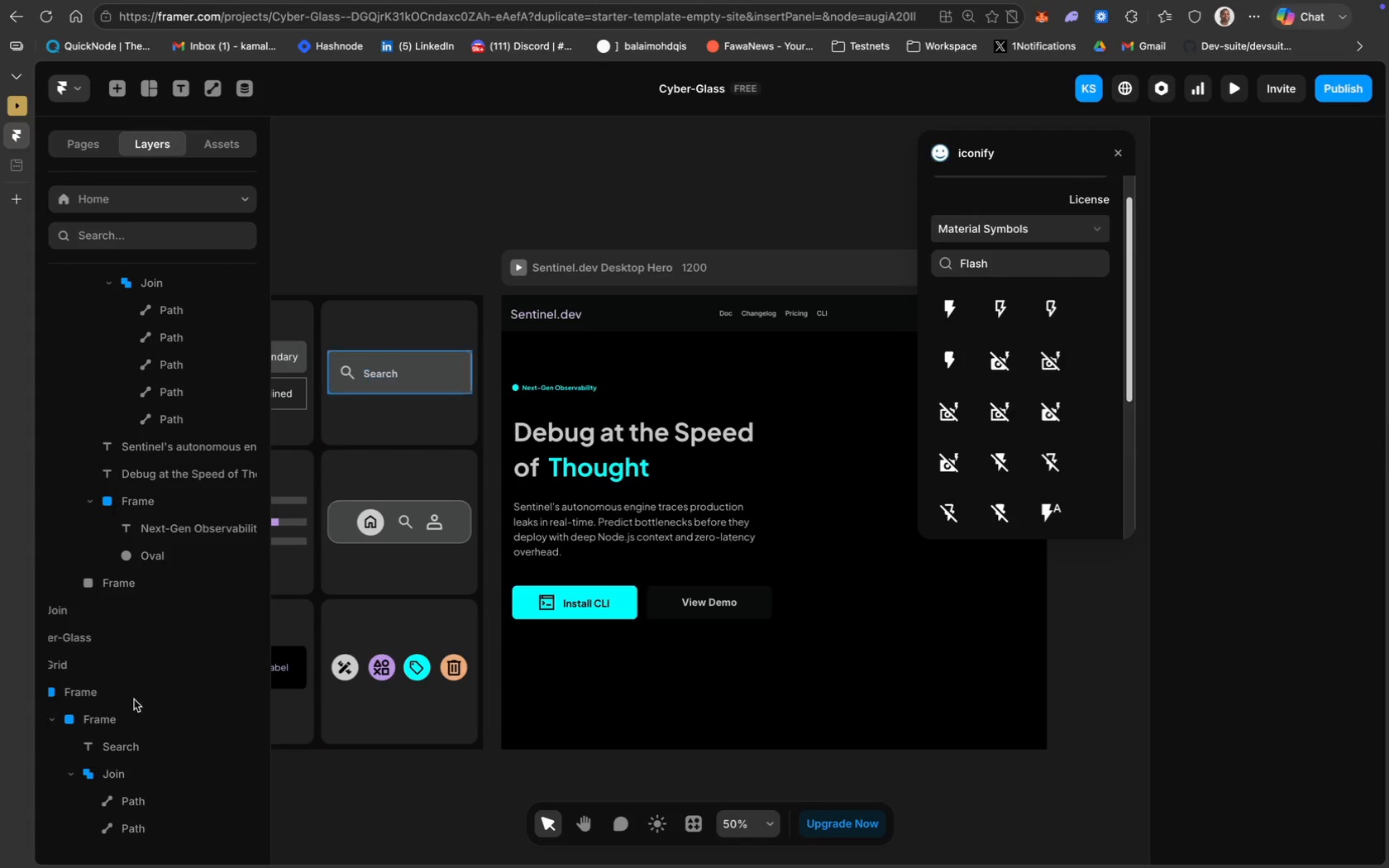 
left_click([114, 657])
 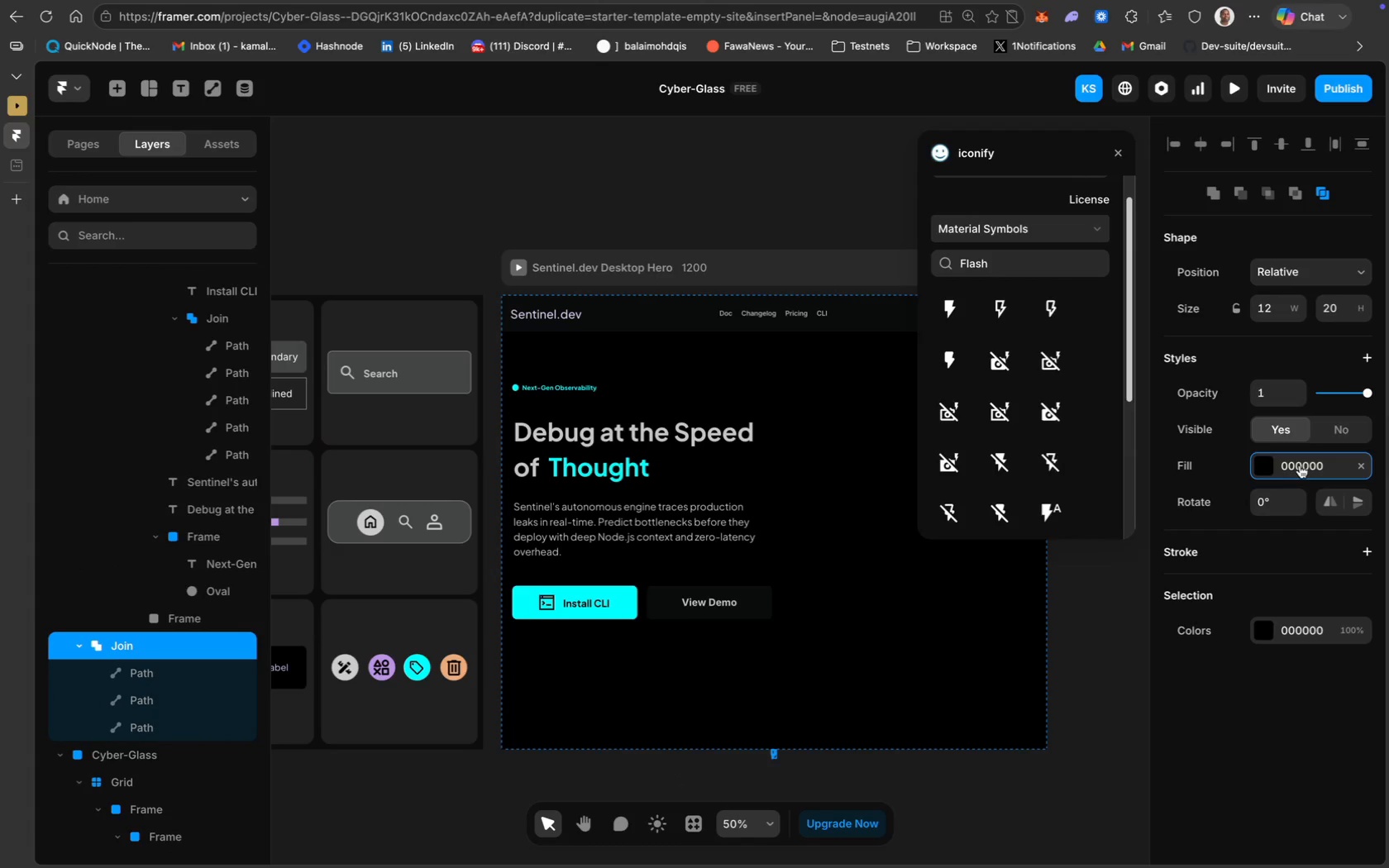 
scroll: coordinate [126, 656], scroll_direction: up, amount: 8.0
 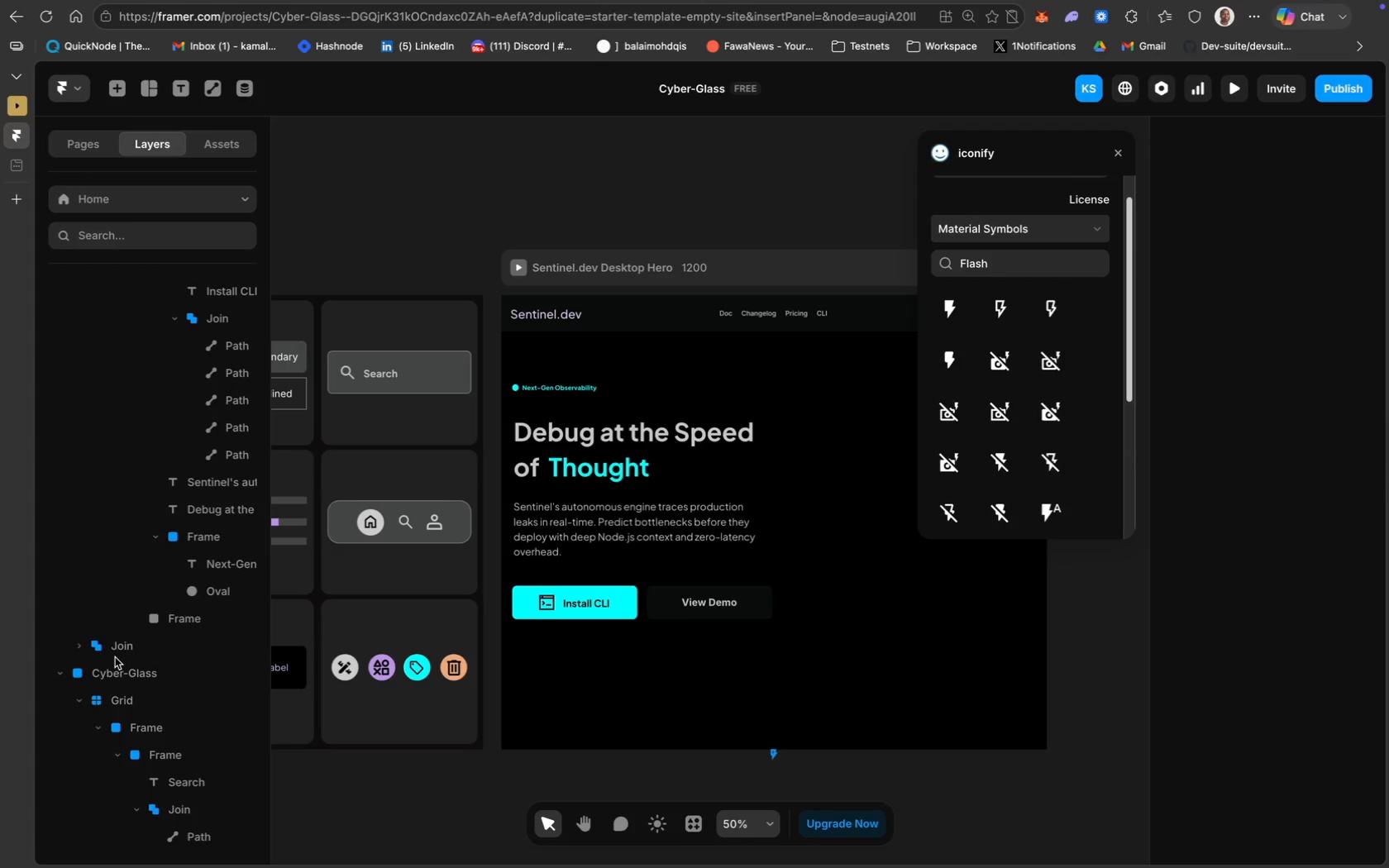 
left_click([986, 680])
 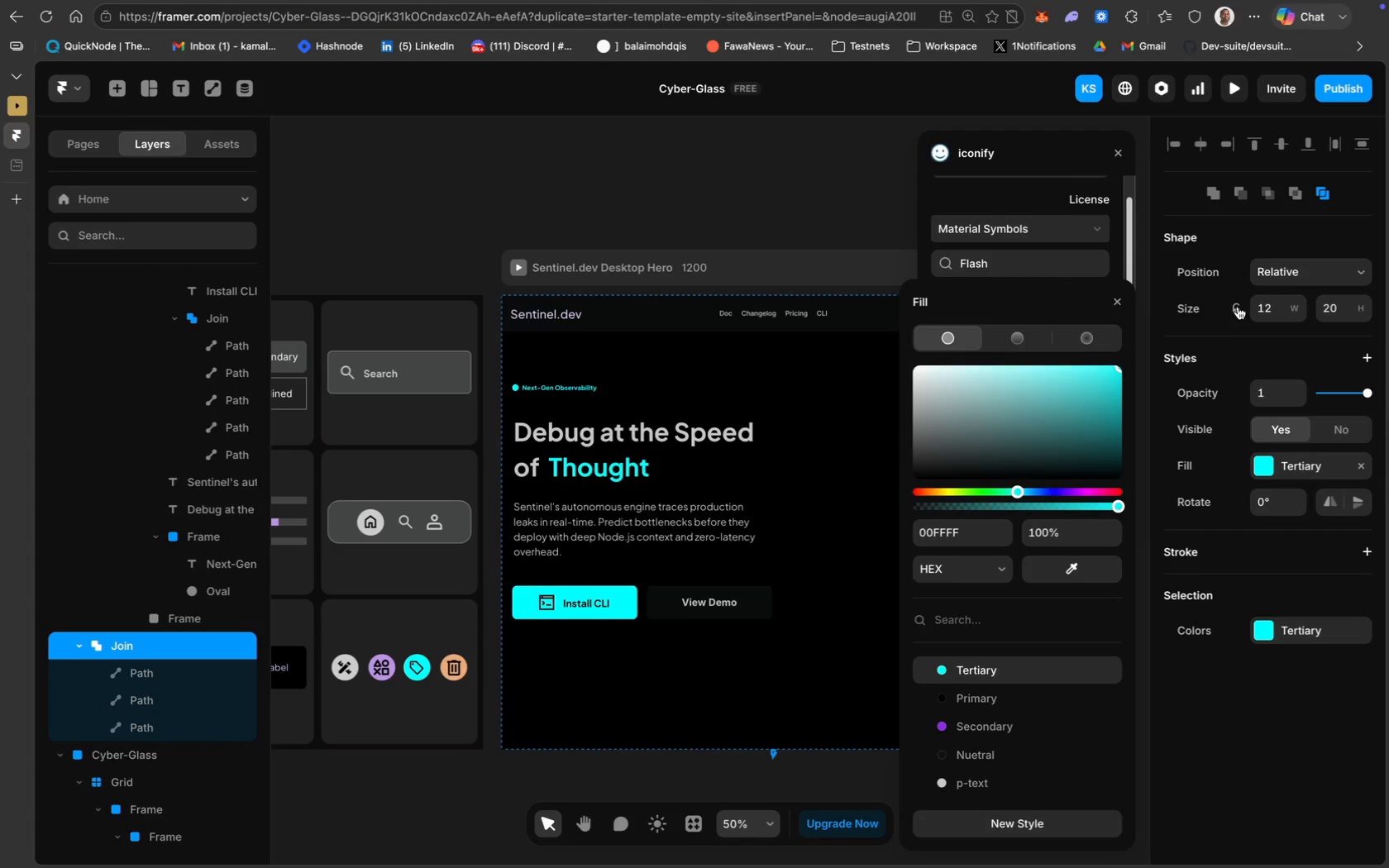 
double_click([1267, 304])
 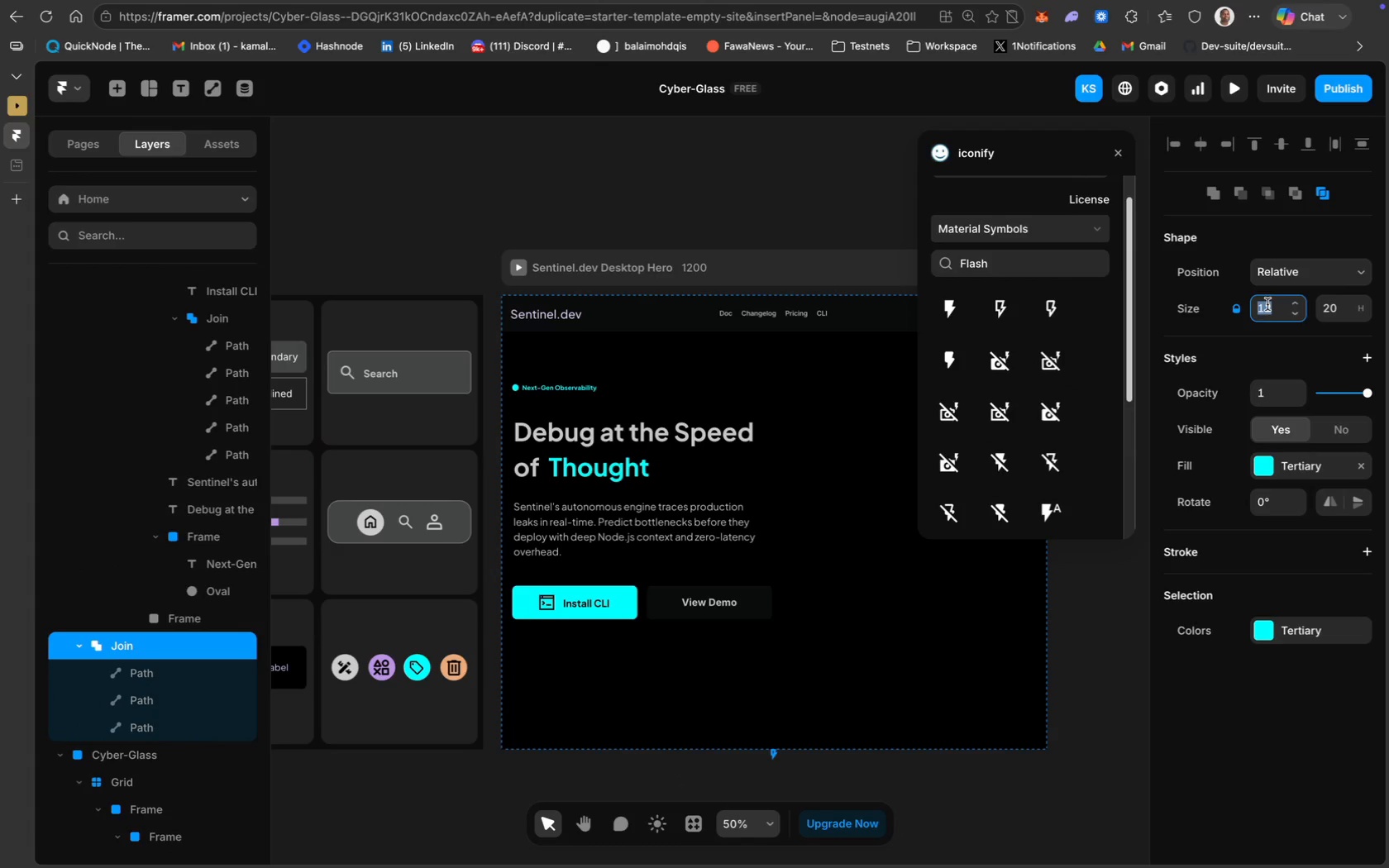 
type(30)
 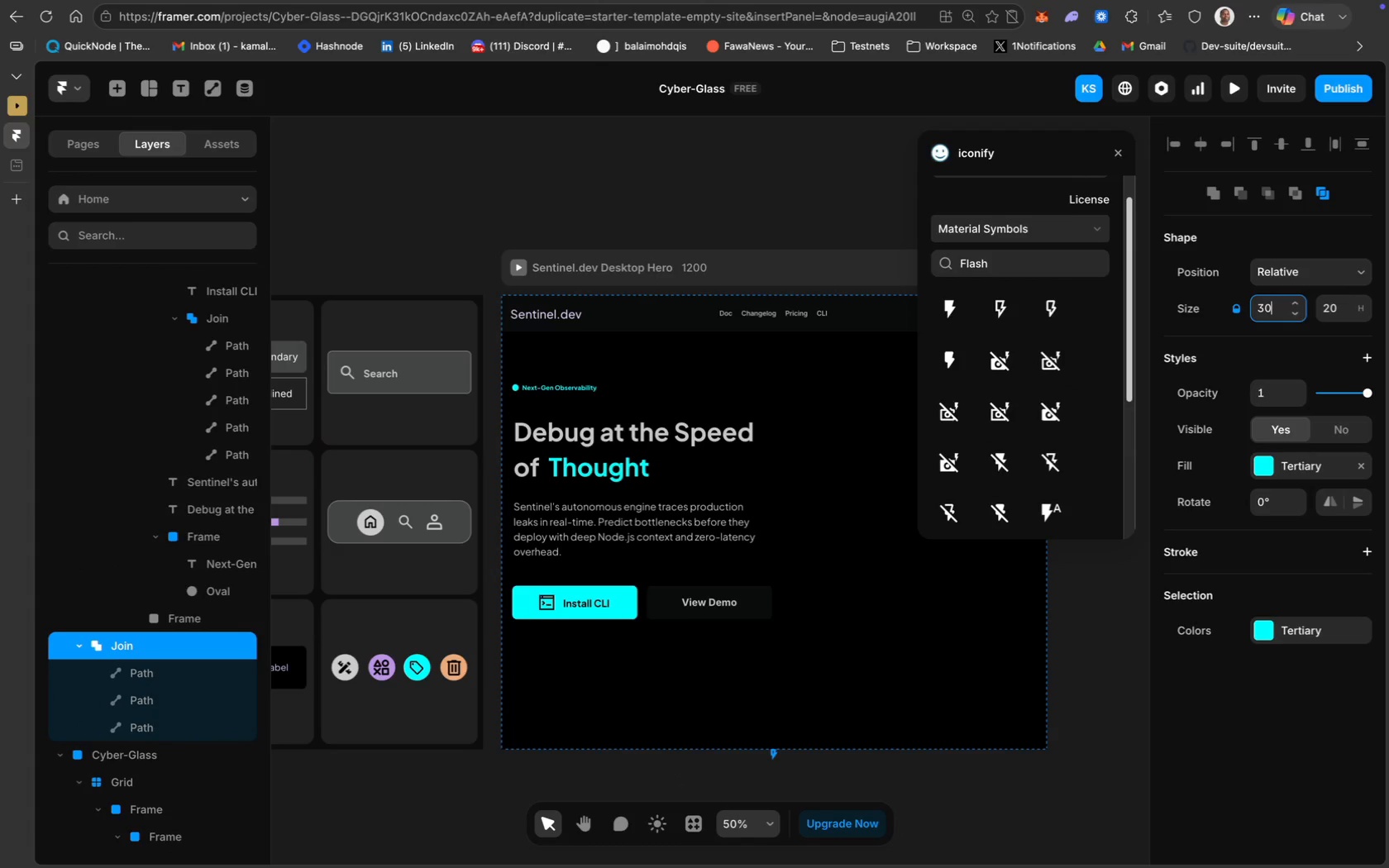 
key(Enter)
 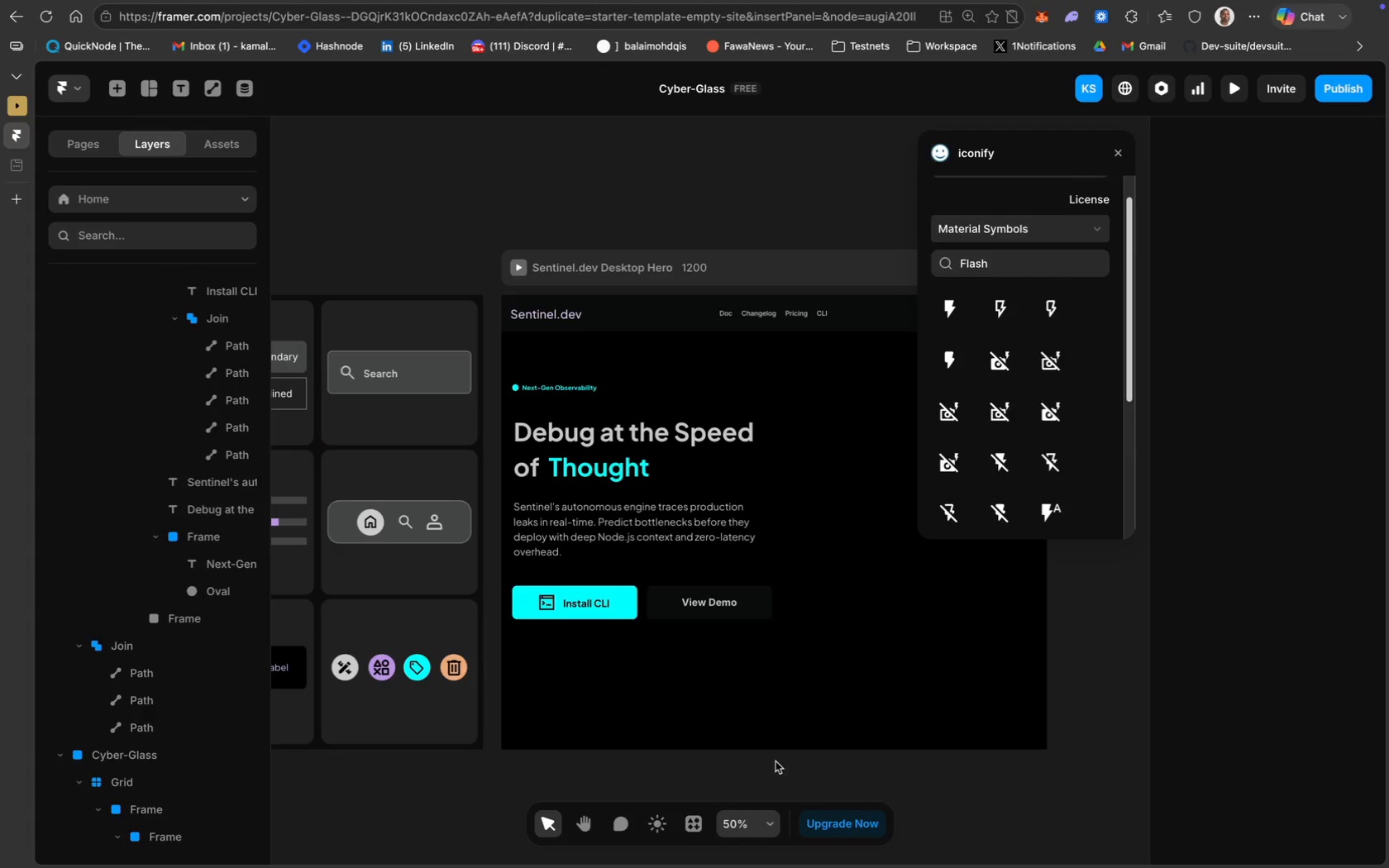 
left_click([768, 761])
 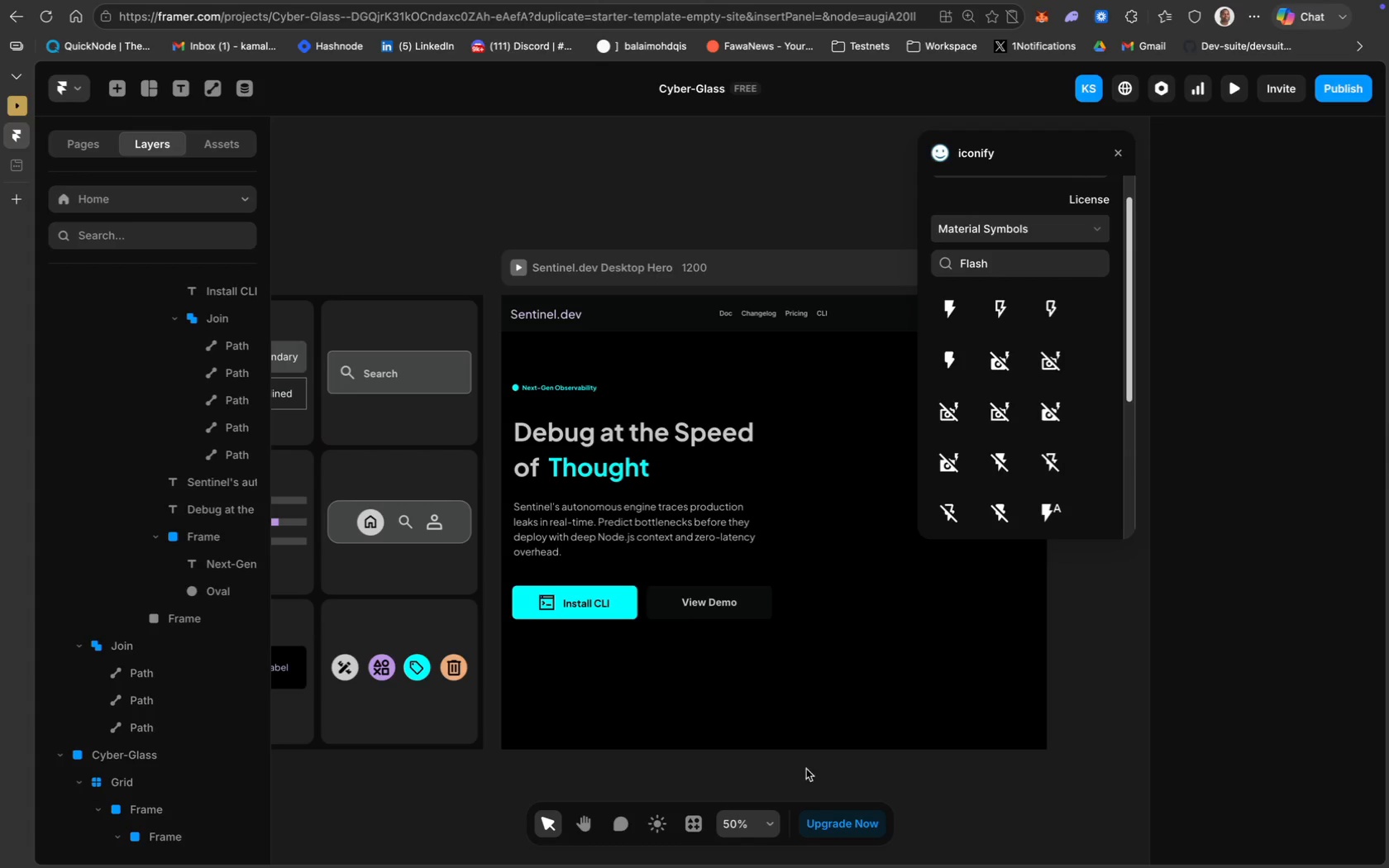 
hold_key(key=CommandLeft, duration=0.35)
 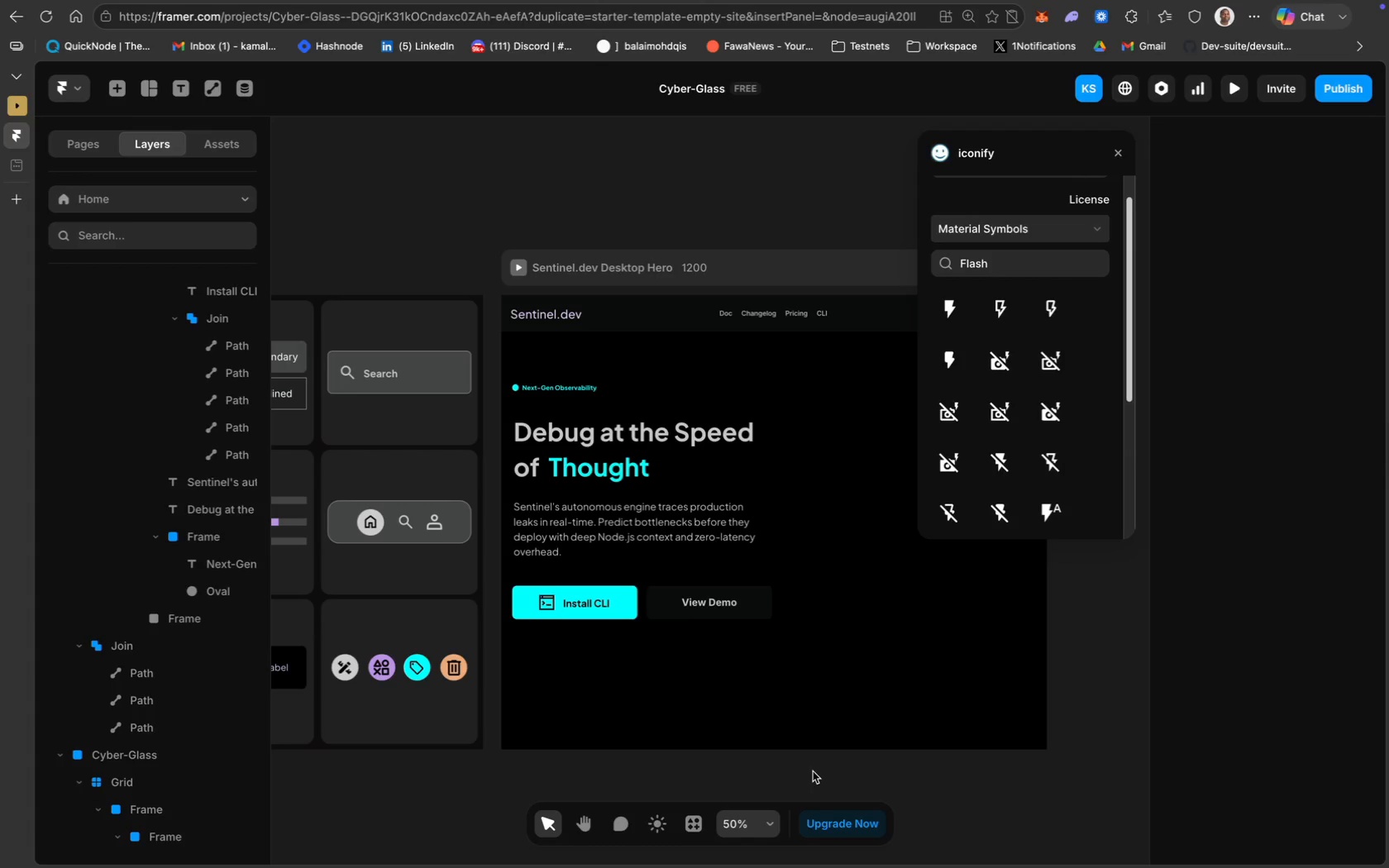 
key(Meta+Z)
 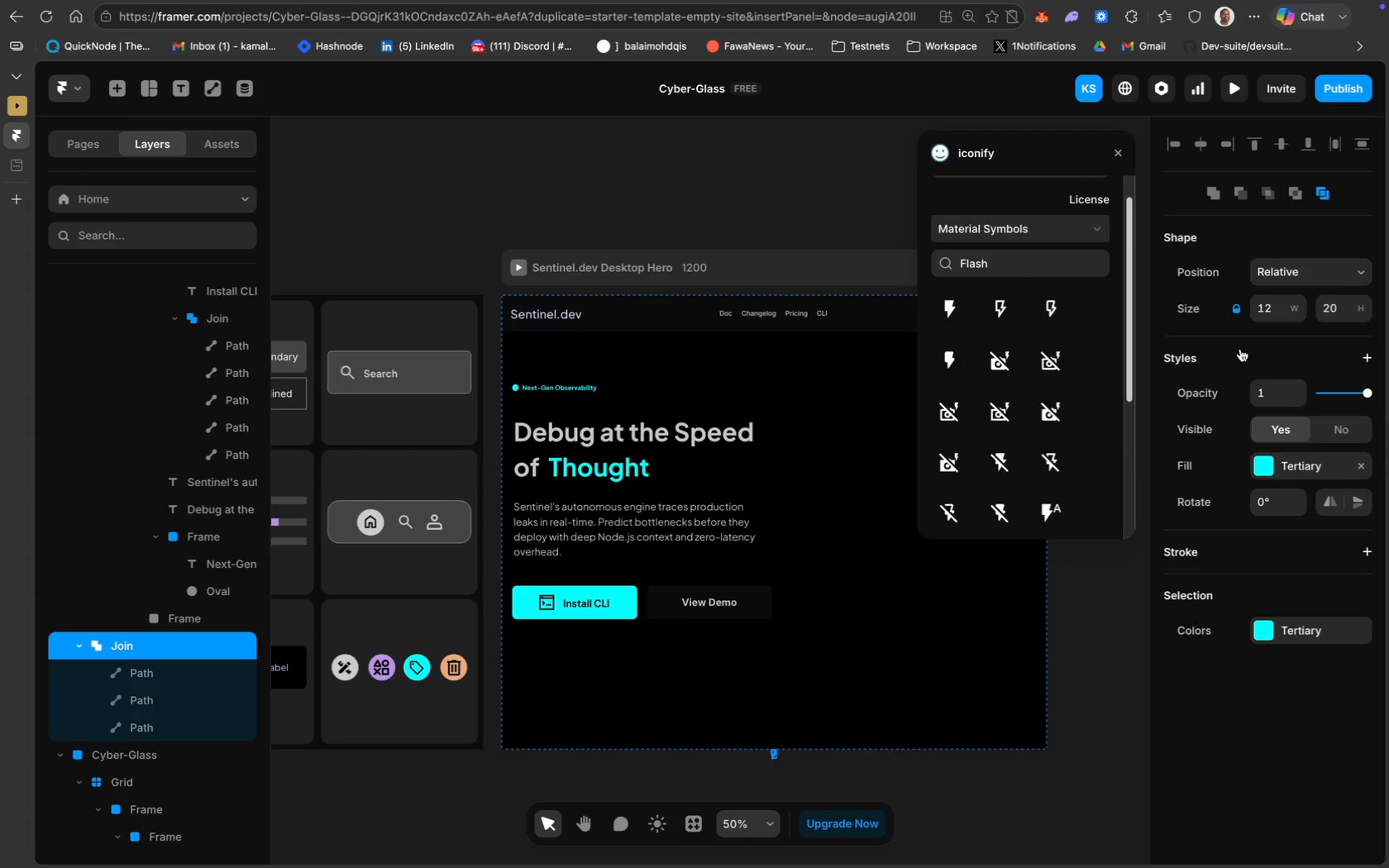 
left_click([1263, 313])
 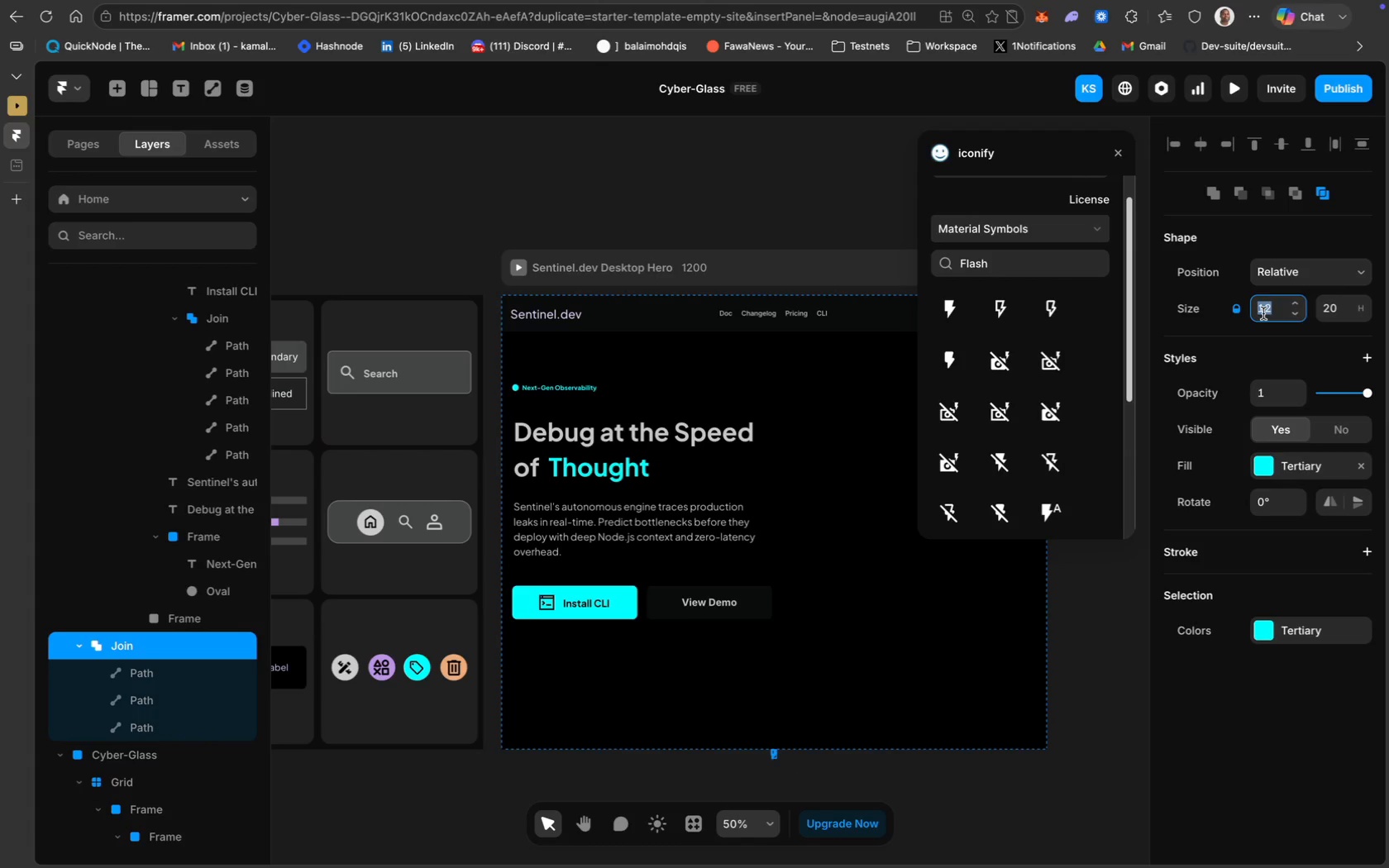 
type(30)
 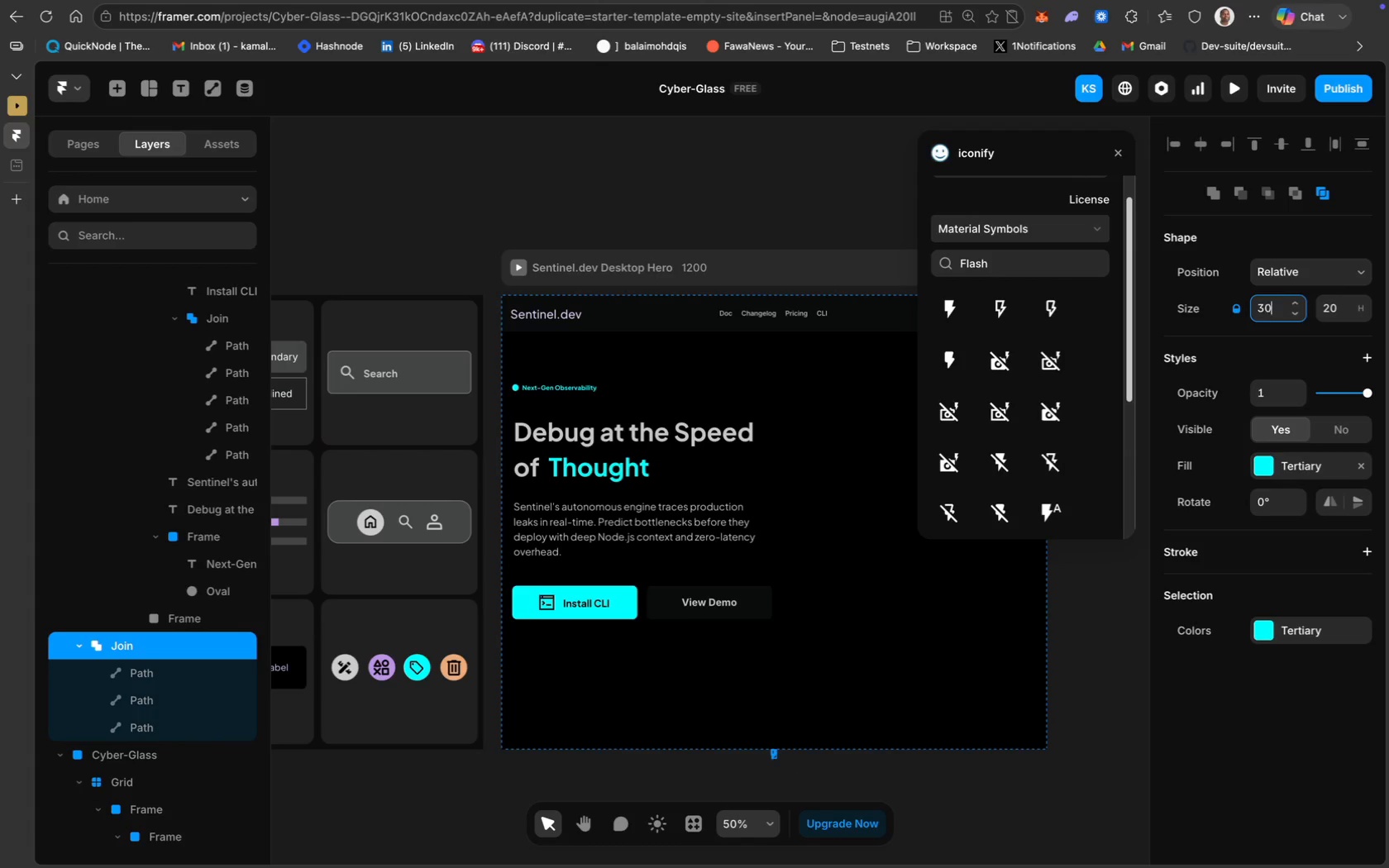 
key(Enter)
 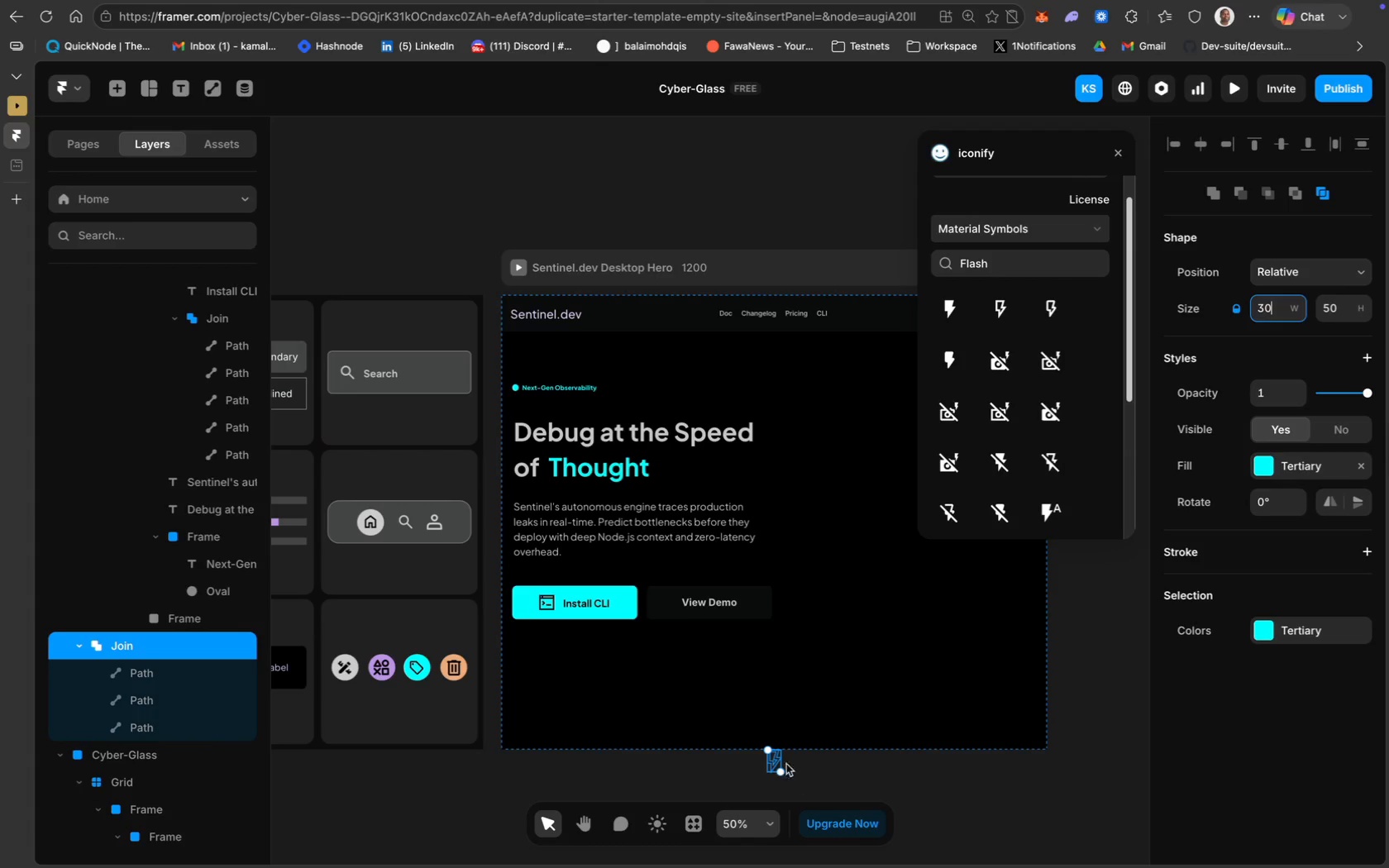 
left_click_drag(start_coordinate=[774, 760], to_coordinate=[546, 657])
 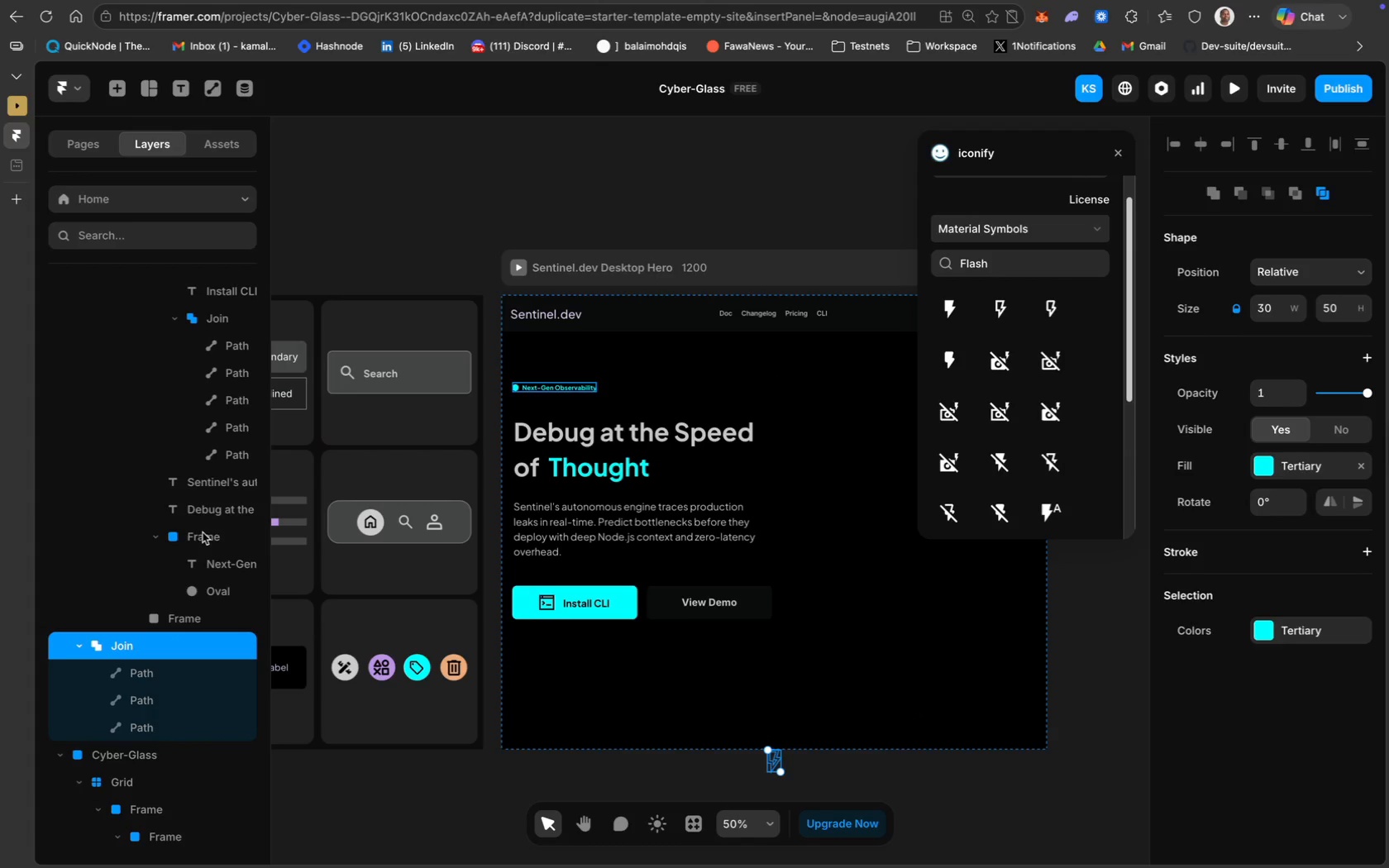 
wait(7.52)
 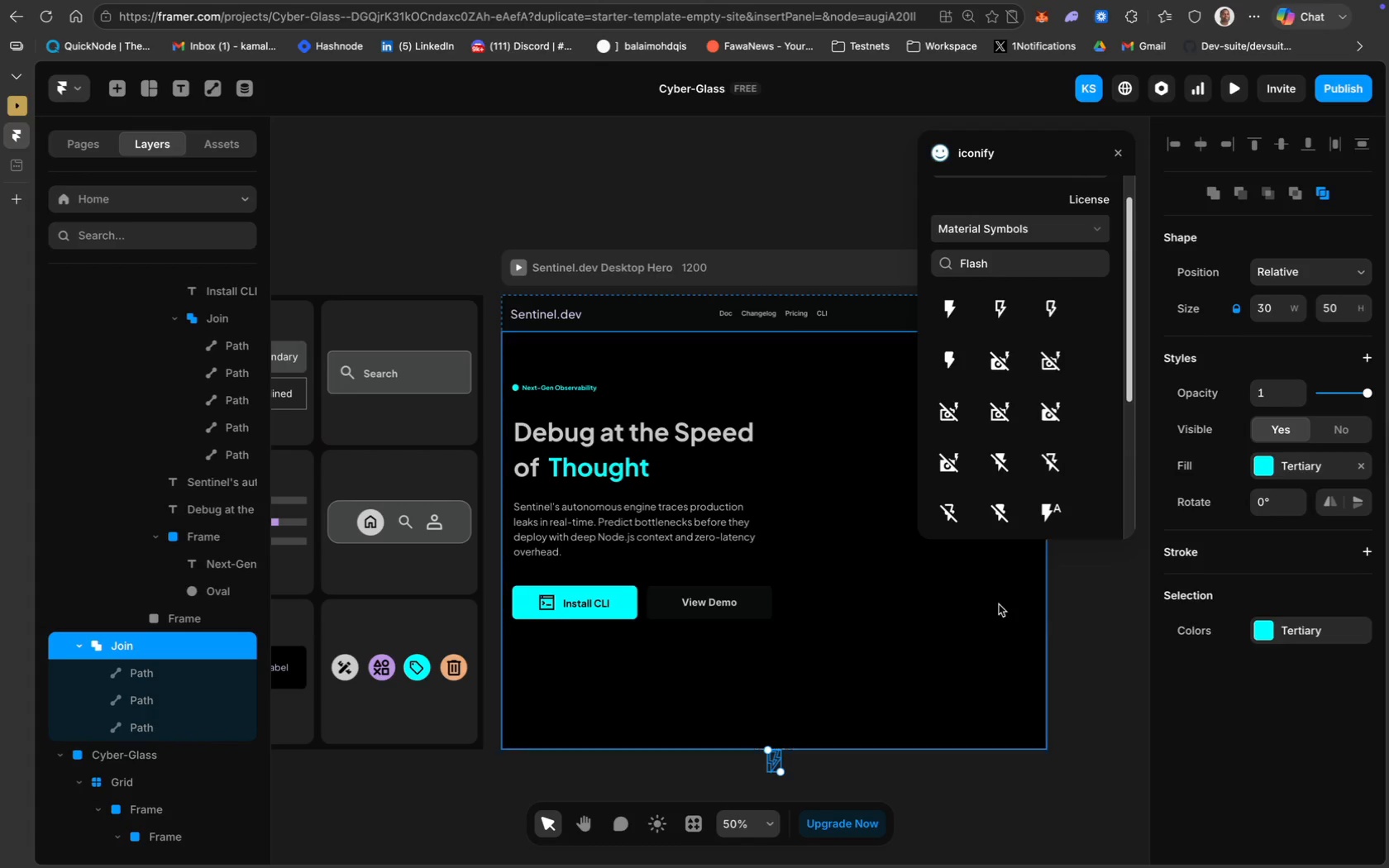 
left_click([196, 617])
 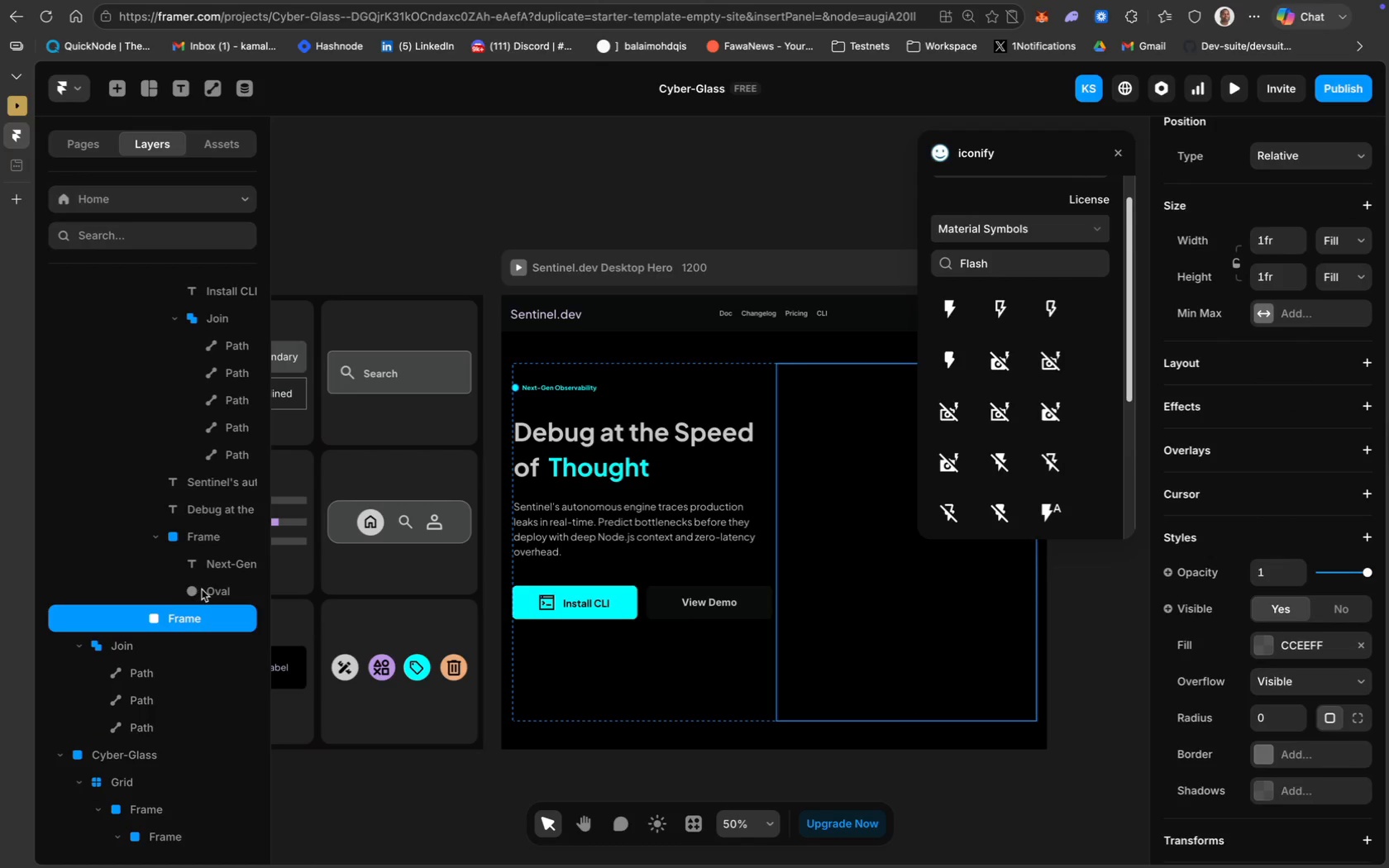 
left_click([203, 590])
 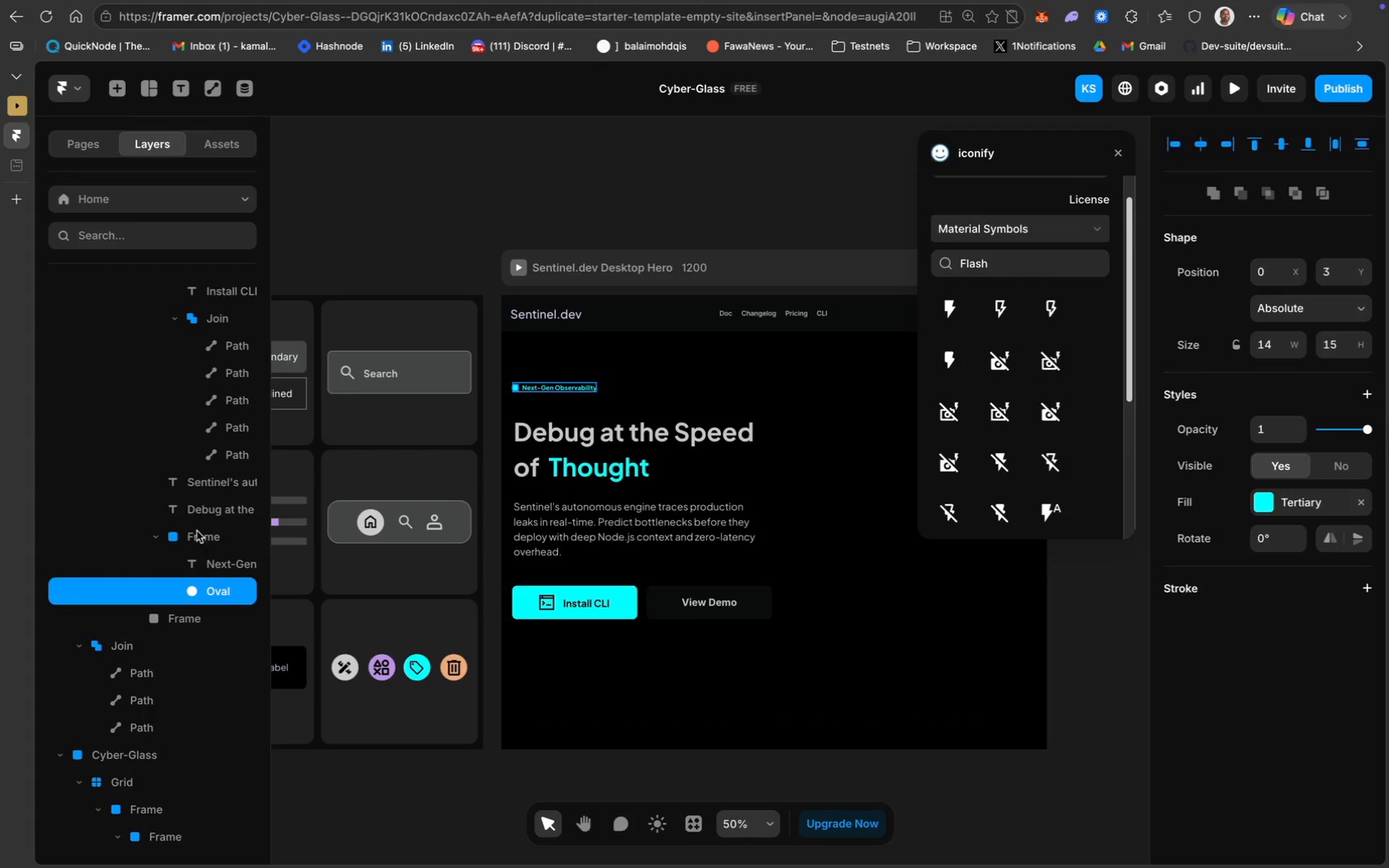 
scroll: coordinate [207, 351], scroll_direction: up, amount: 28.0
 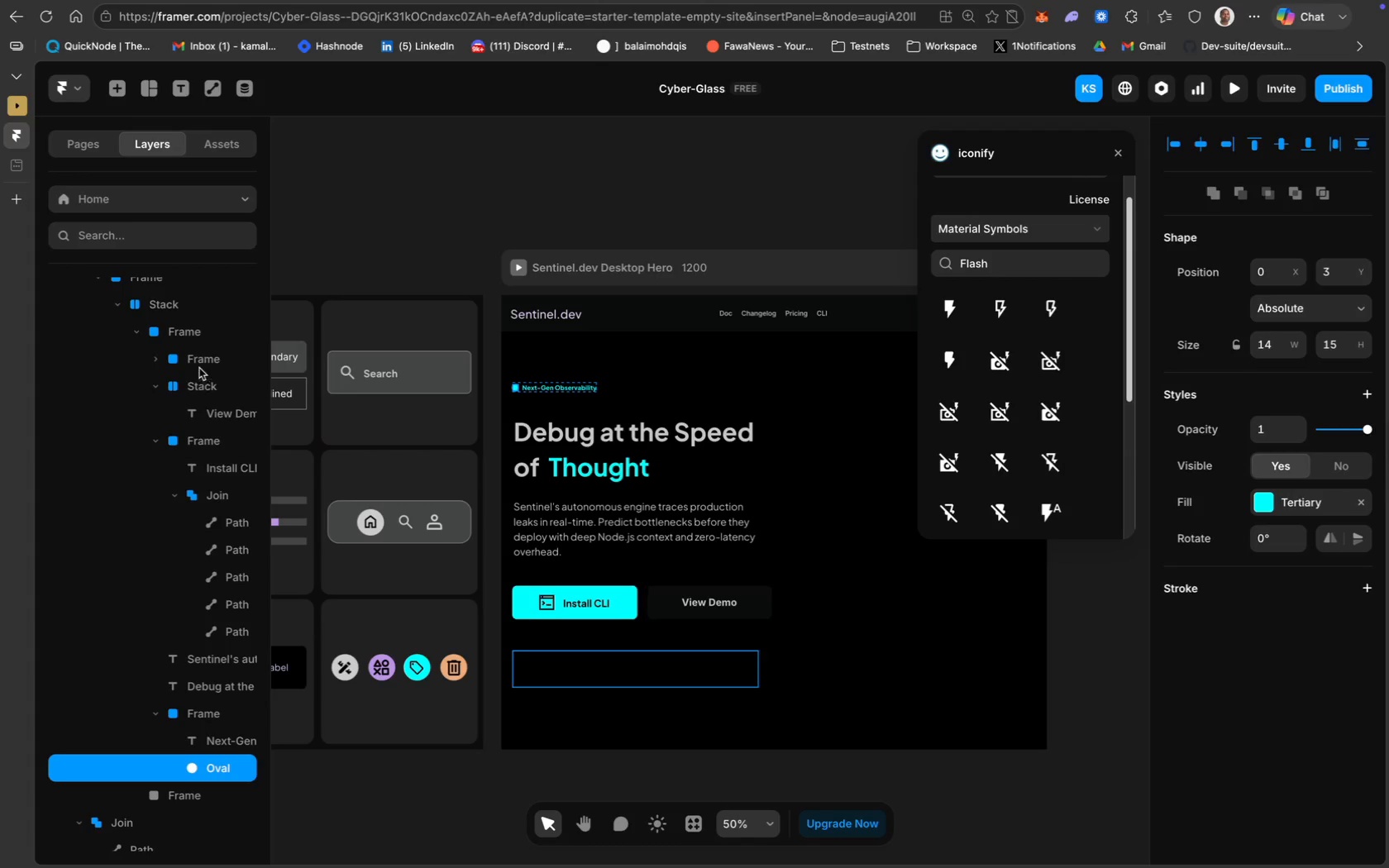 
left_click([199, 355])
 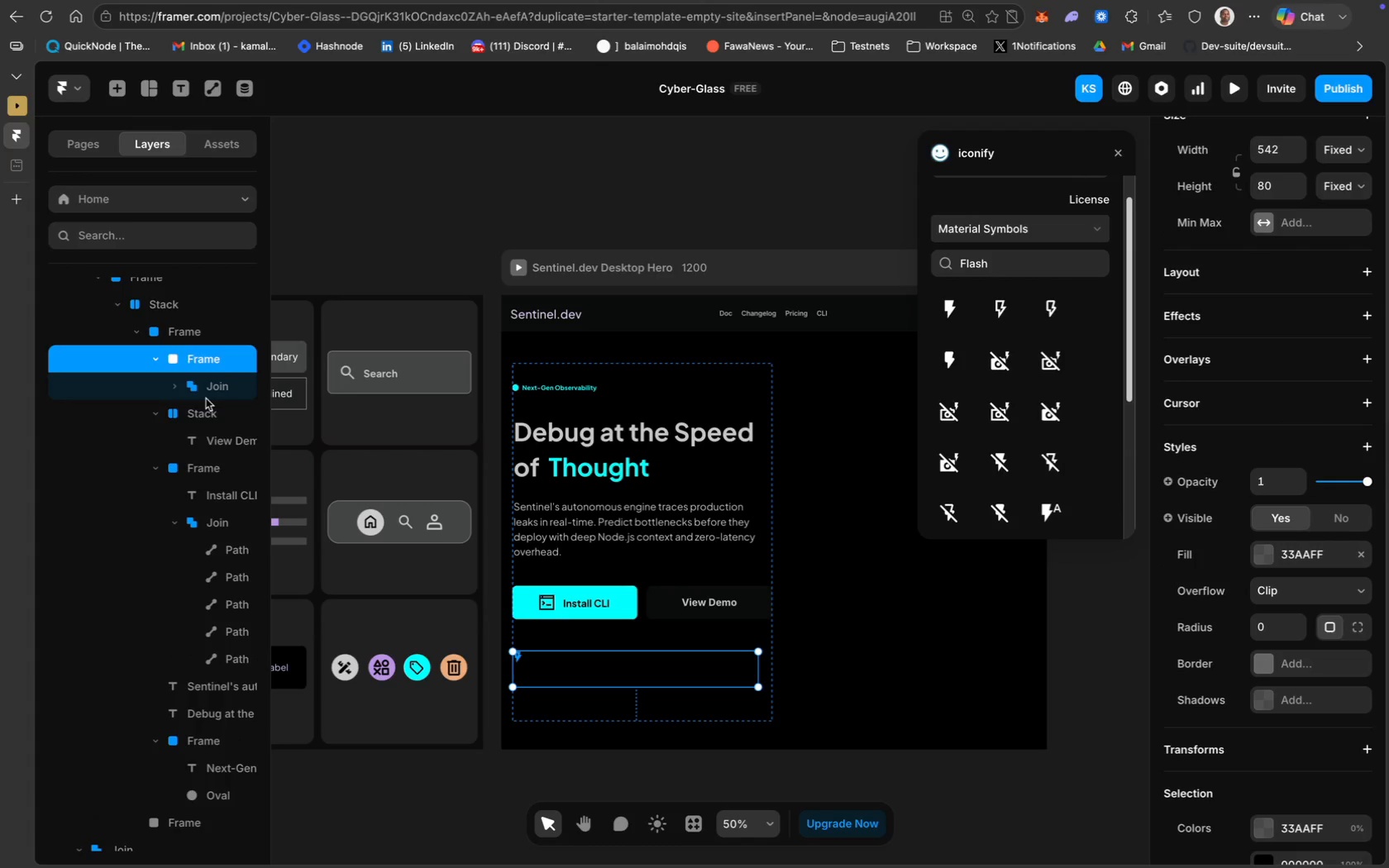 
scroll: coordinate [137, 505], scroll_direction: down, amount: 27.0
 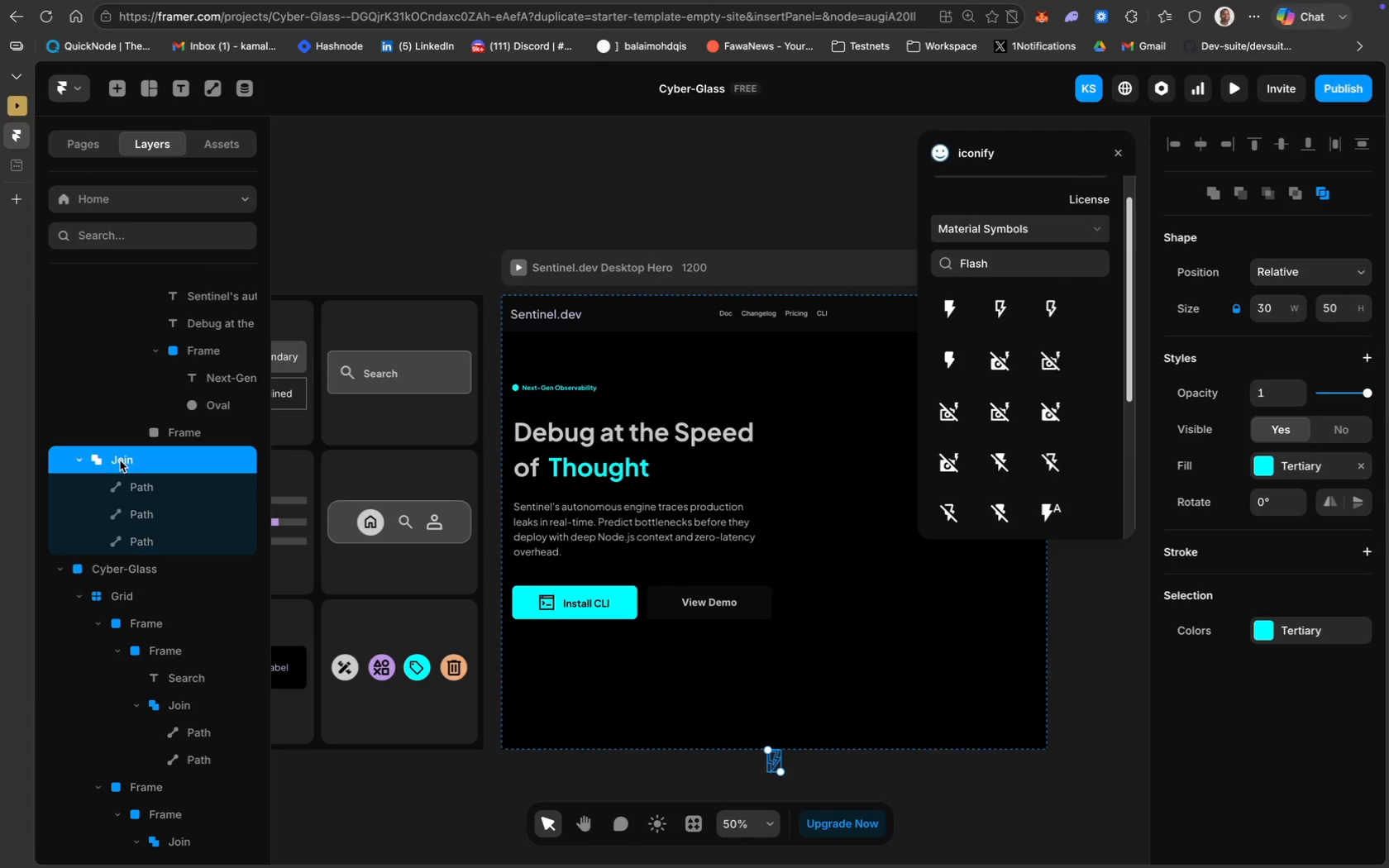 
key(Backspace)
 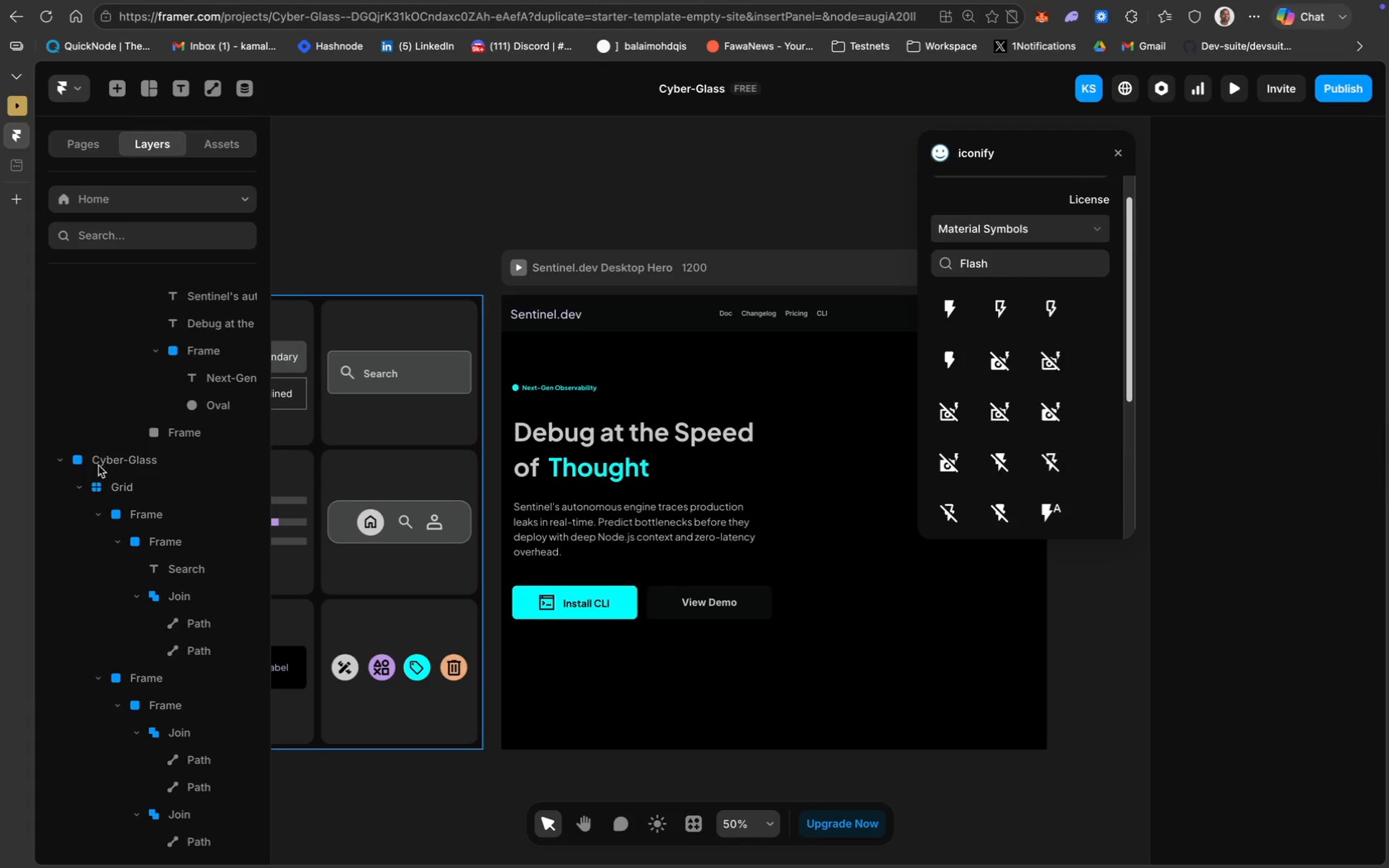 
scroll: coordinate [193, 395], scroll_direction: up, amount: 51.0
 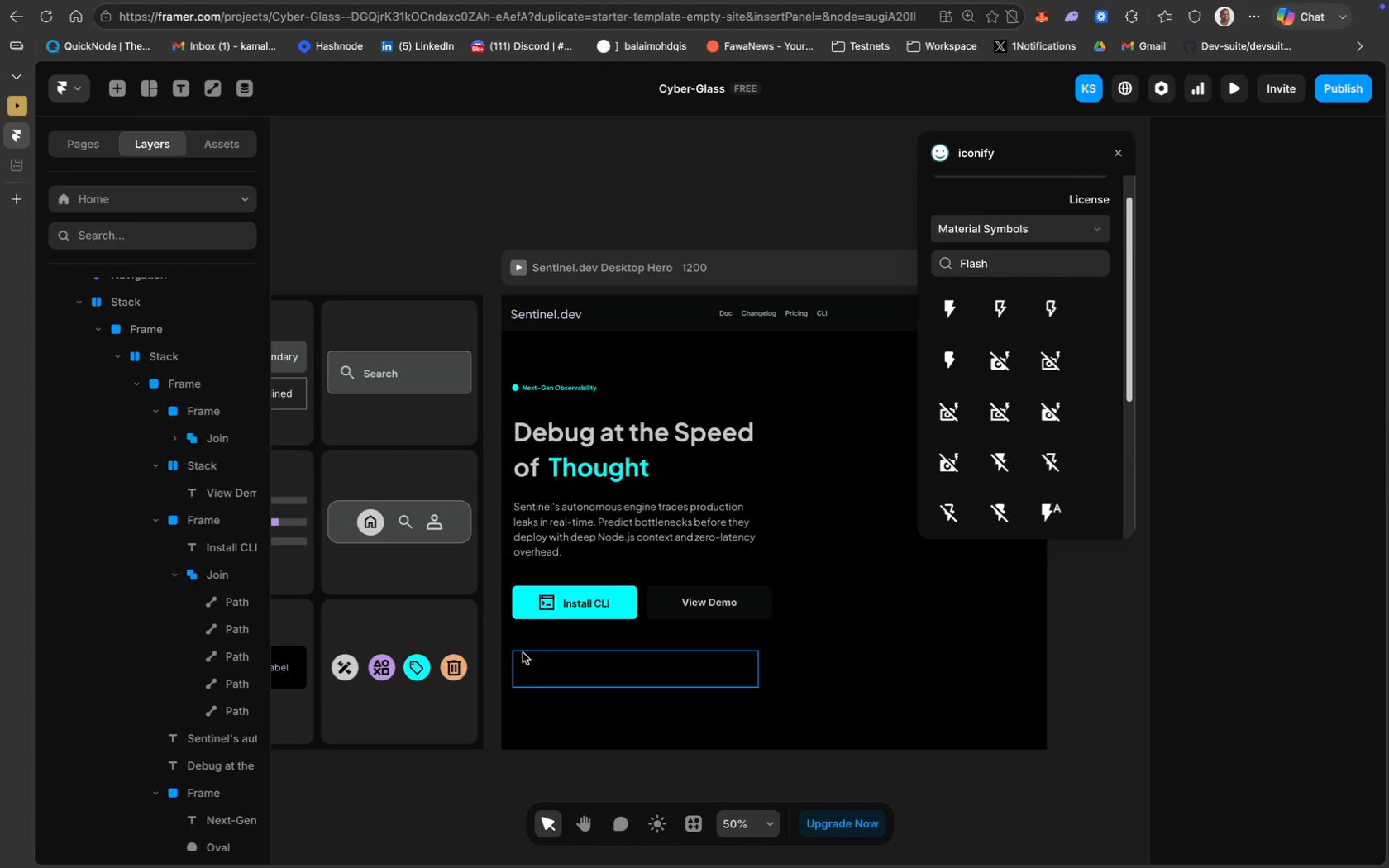 
left_click([518, 658])
 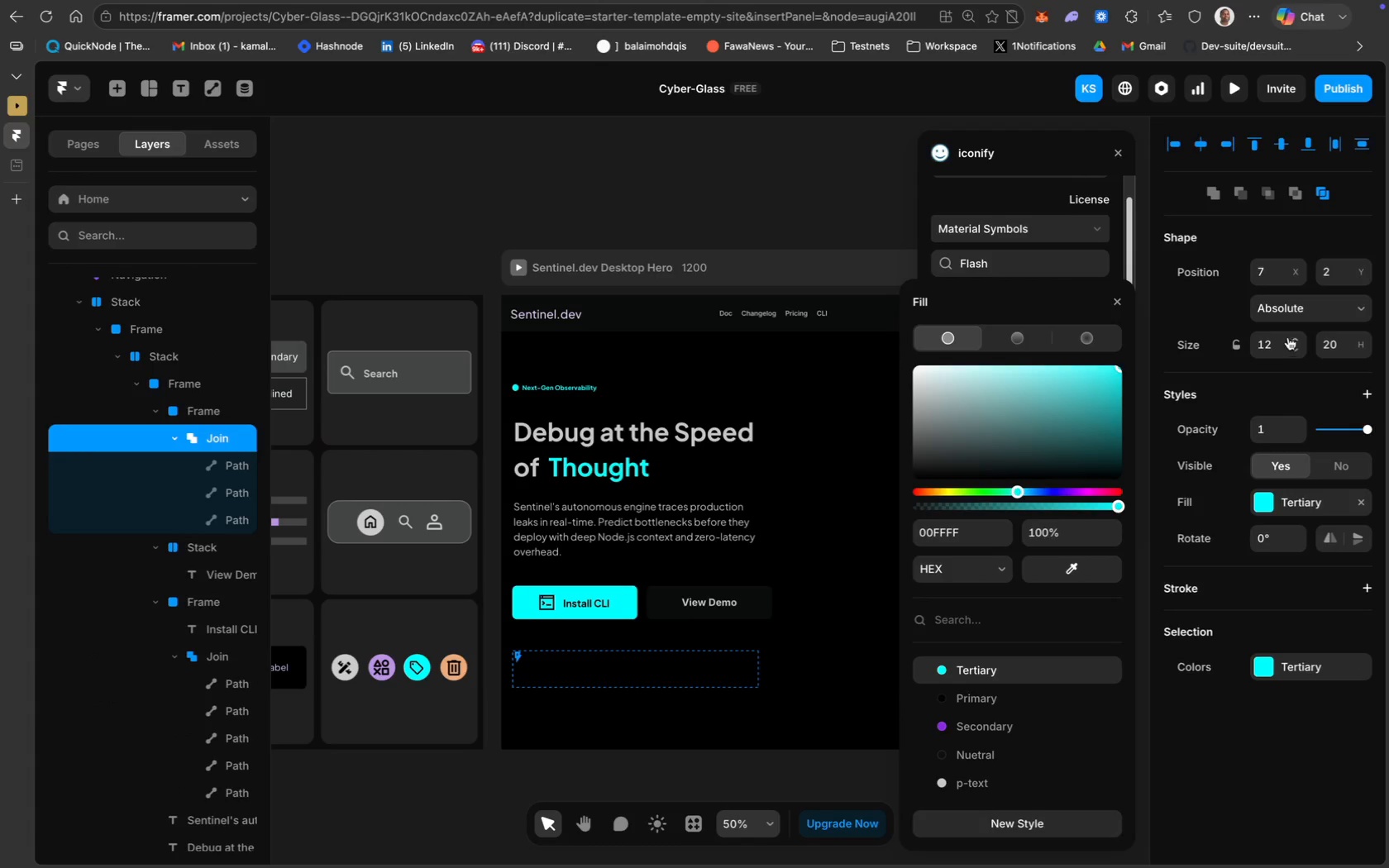 
wait(5.42)
 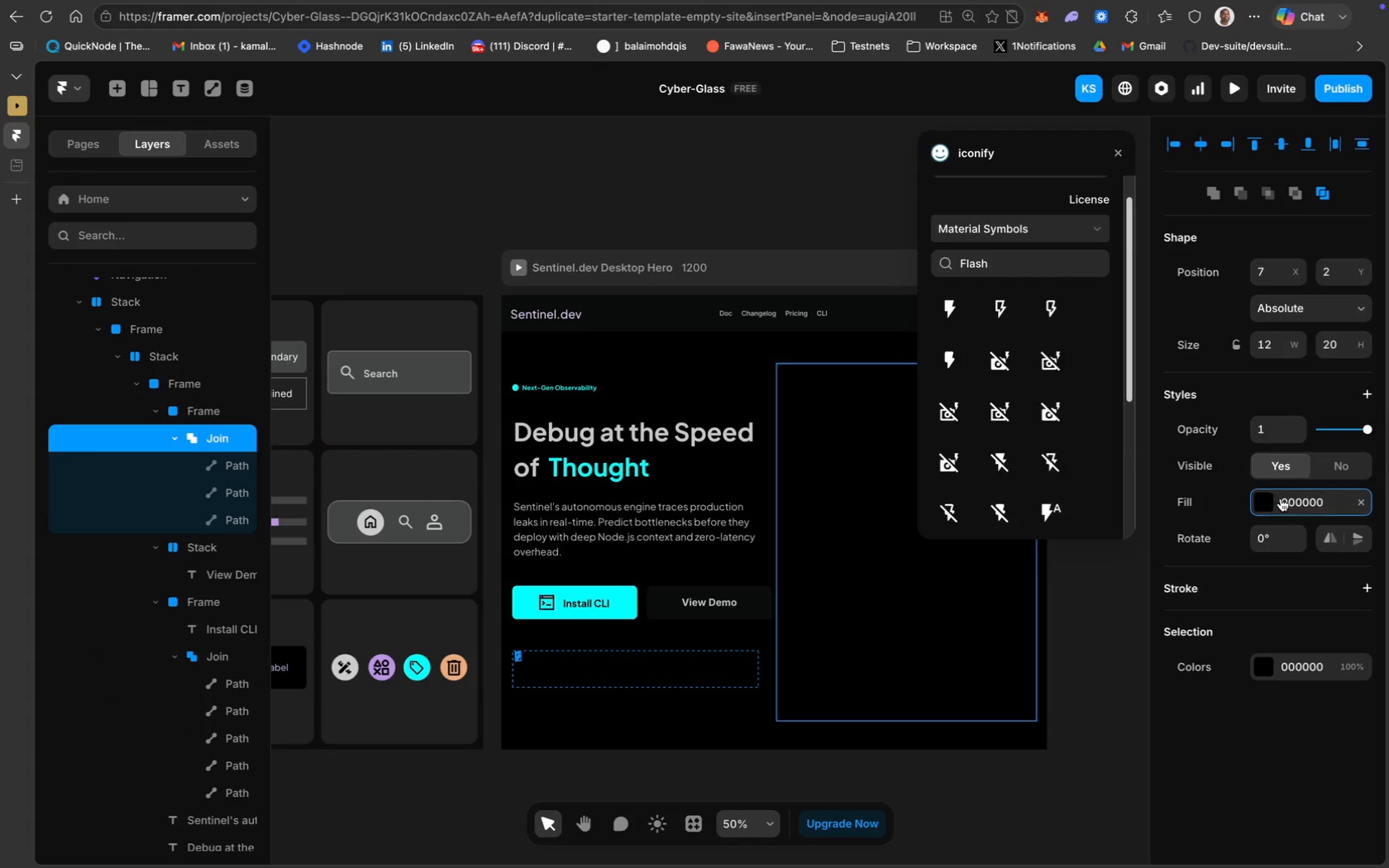 
double_click([1267, 343])
 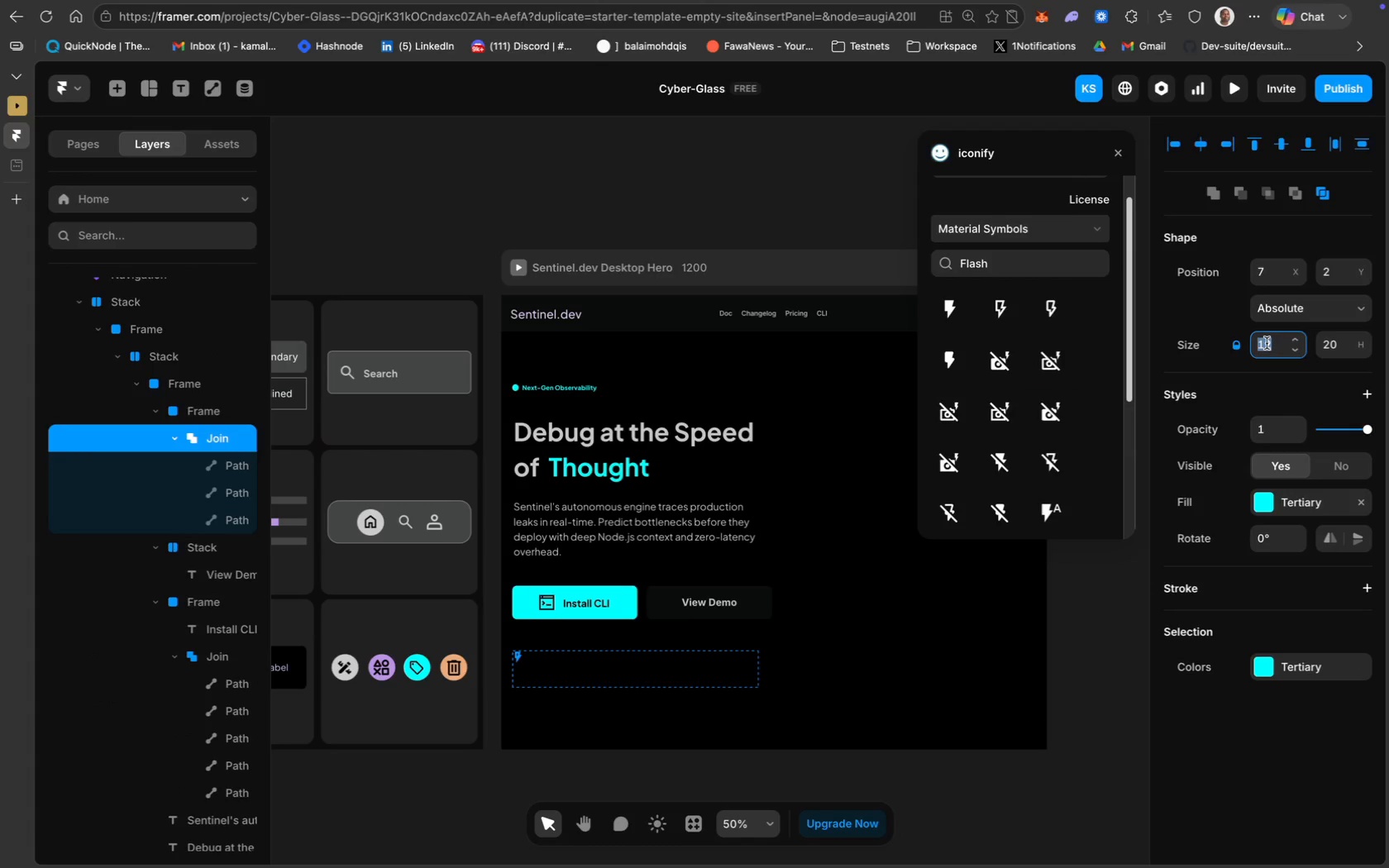 
type(30)
 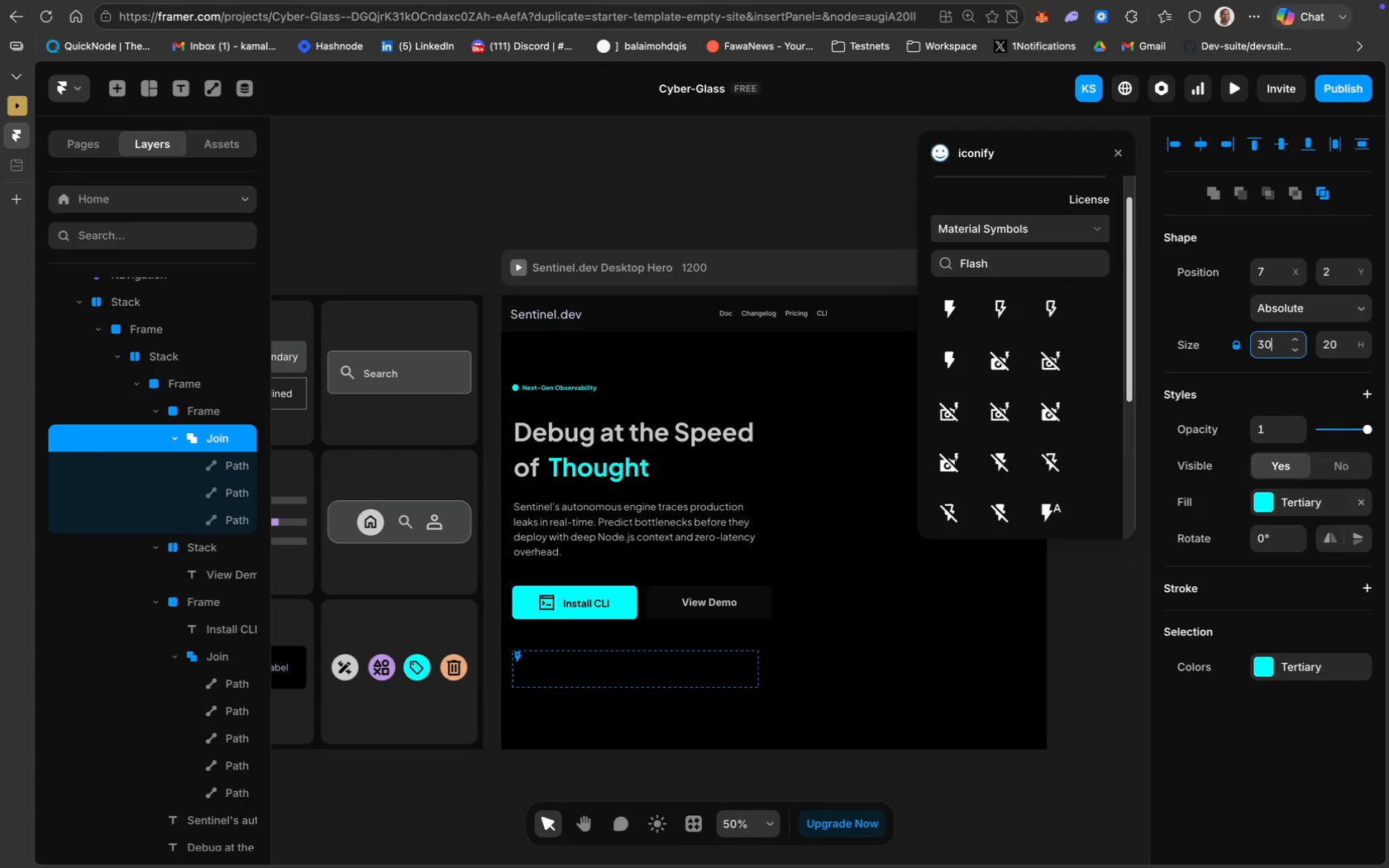 
key(Enter)
 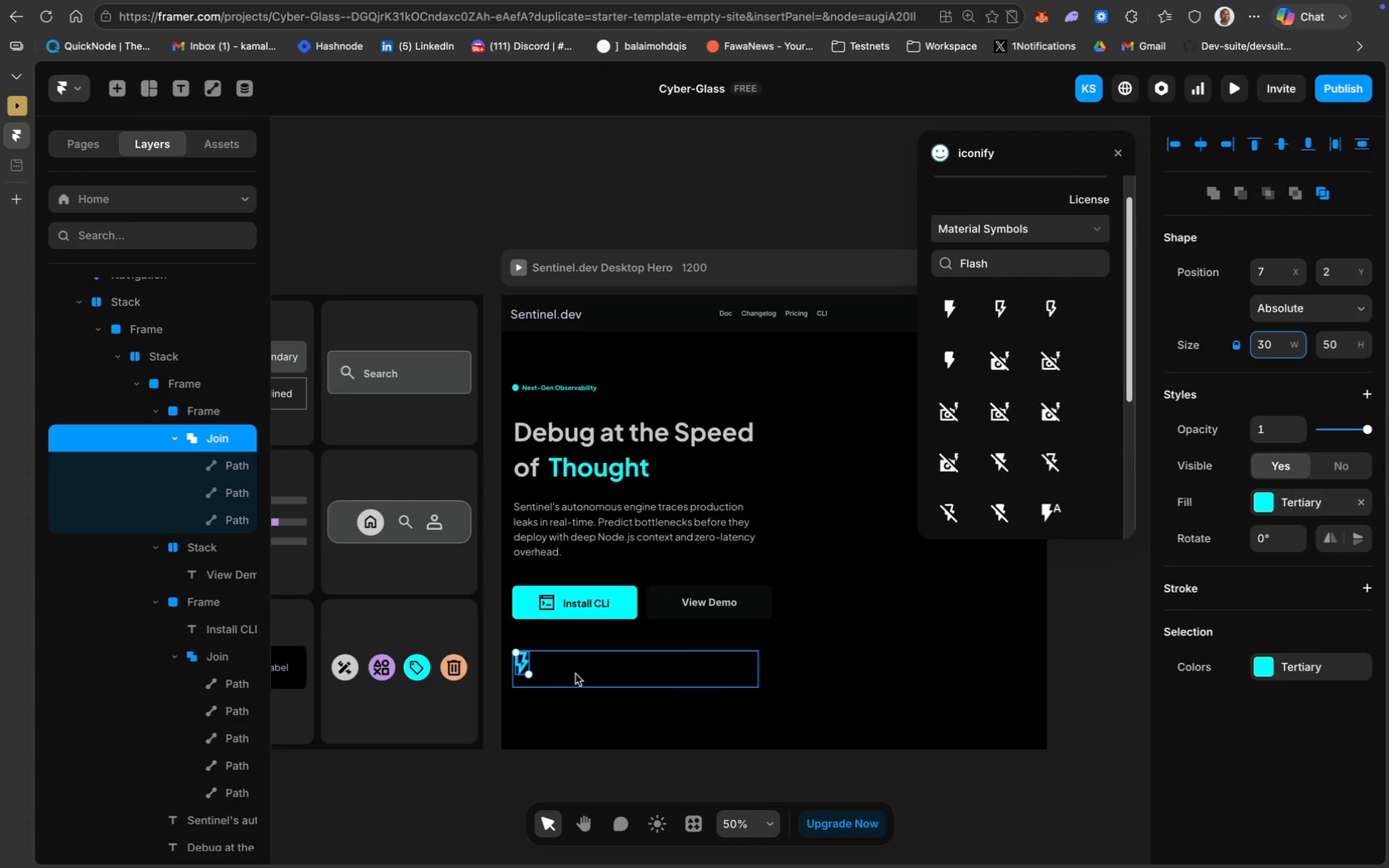 
left_click([600, 784])
 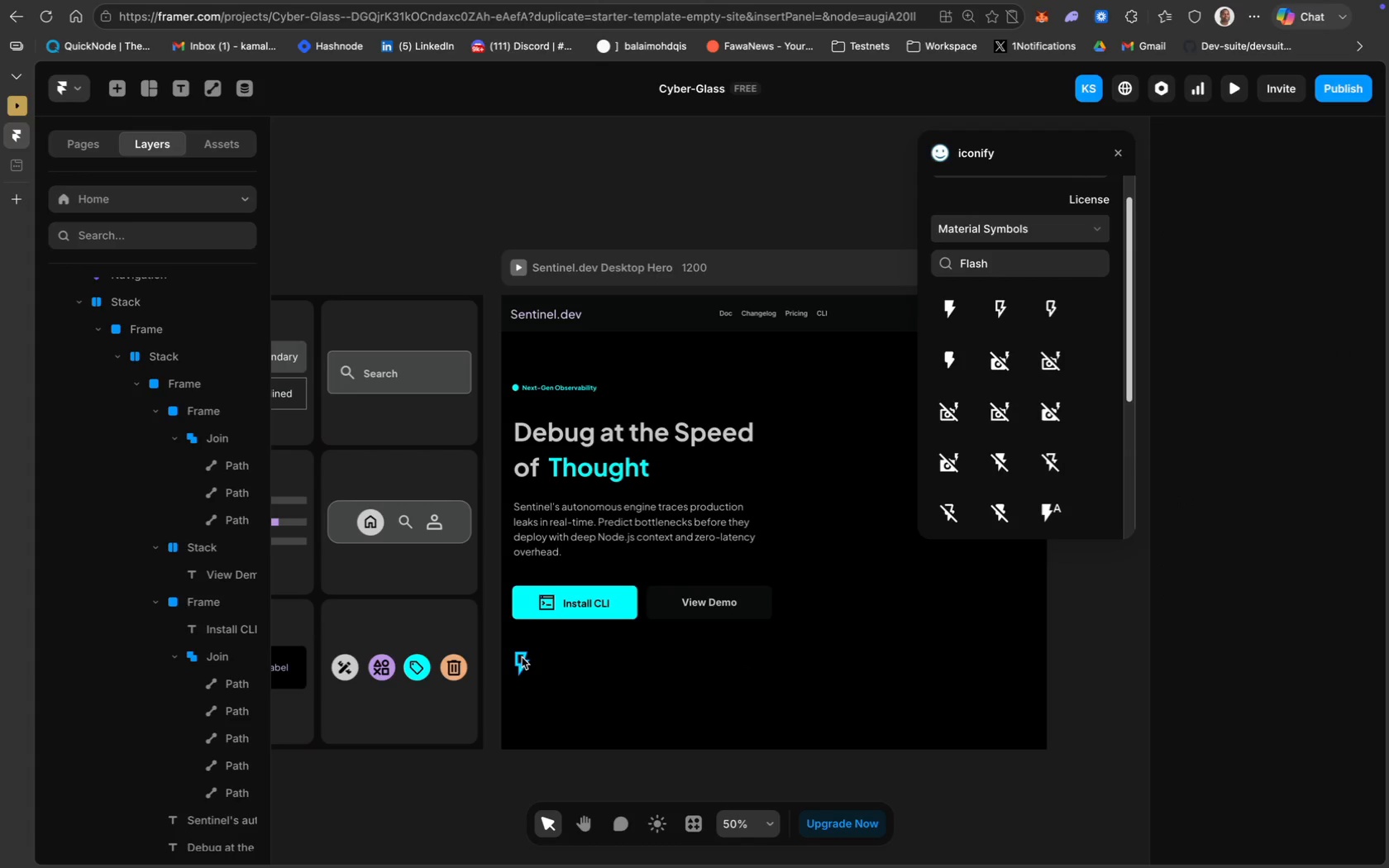 
left_click_drag(start_coordinate=[522, 659], to_coordinate=[526, 667])
 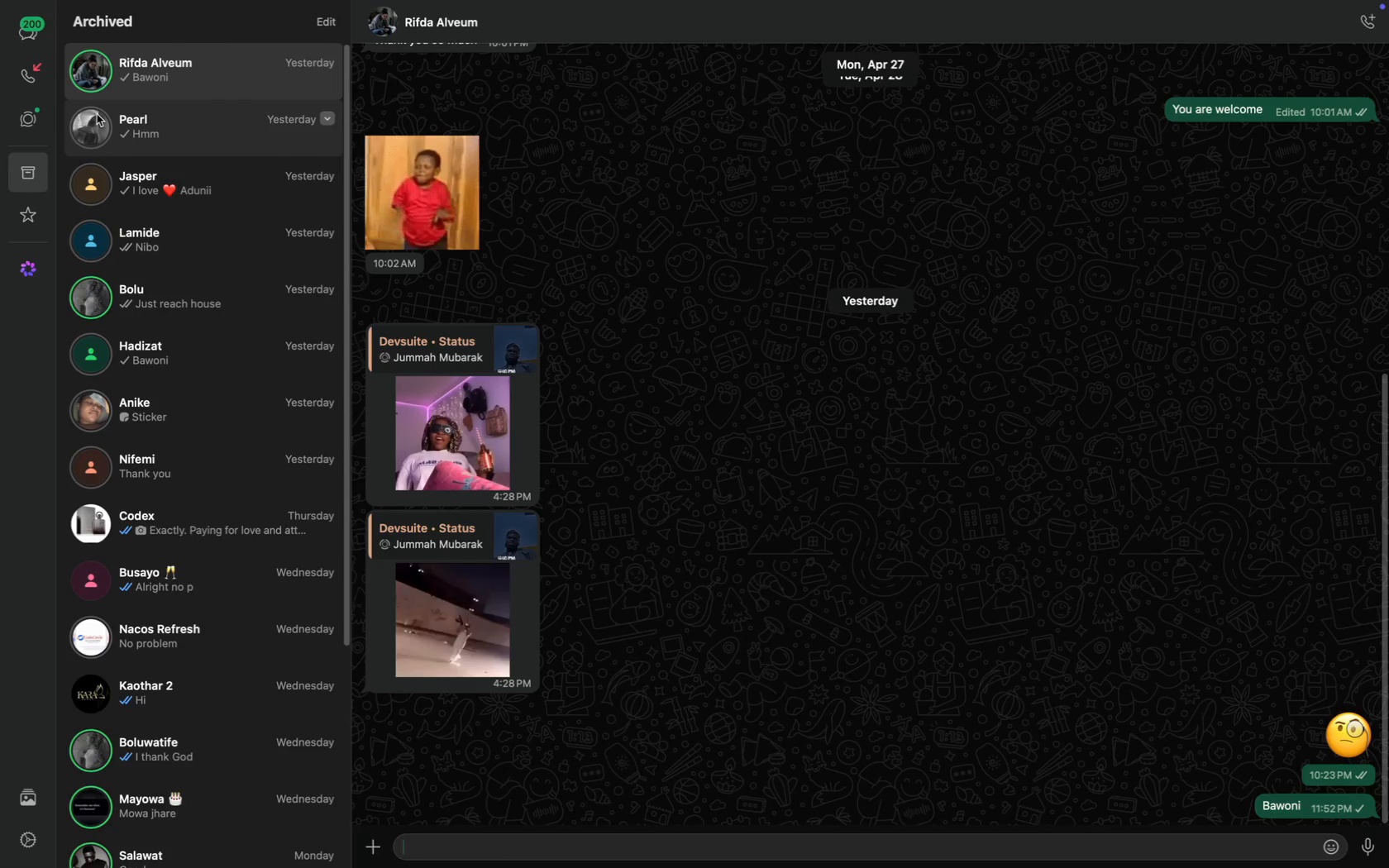 
left_click([26, 27])
 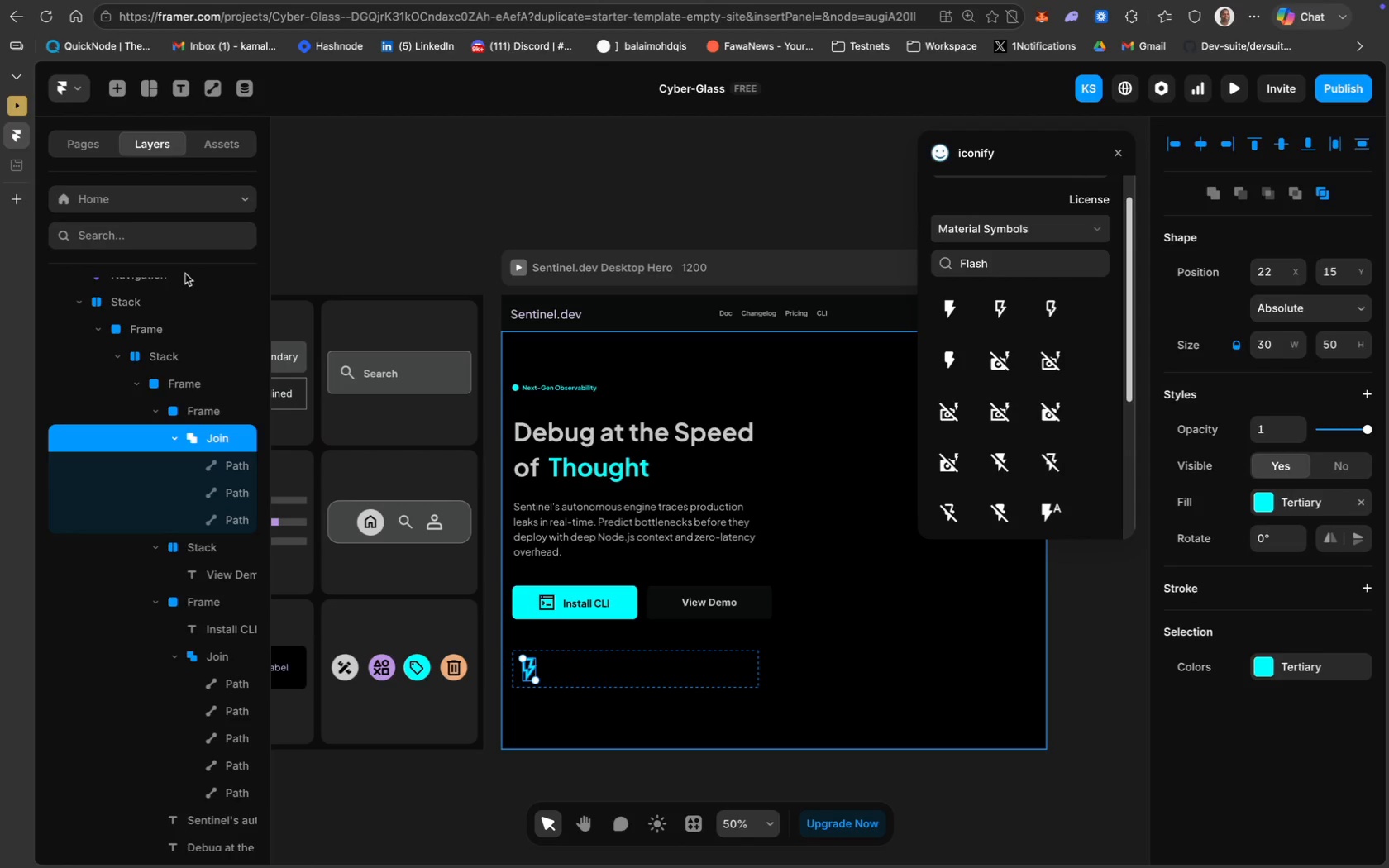 
wait(39.29)
 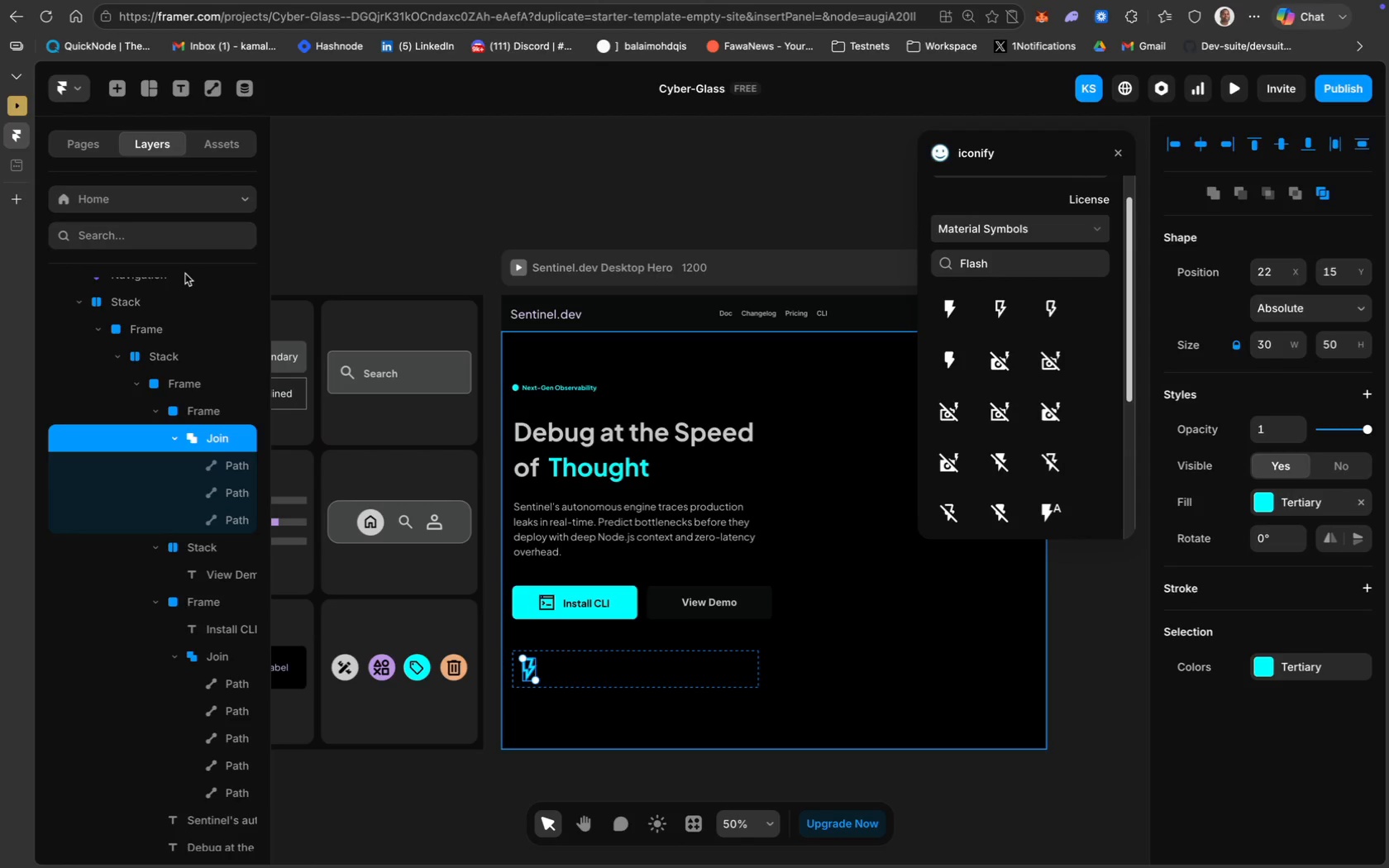 
left_click([632, 732])
 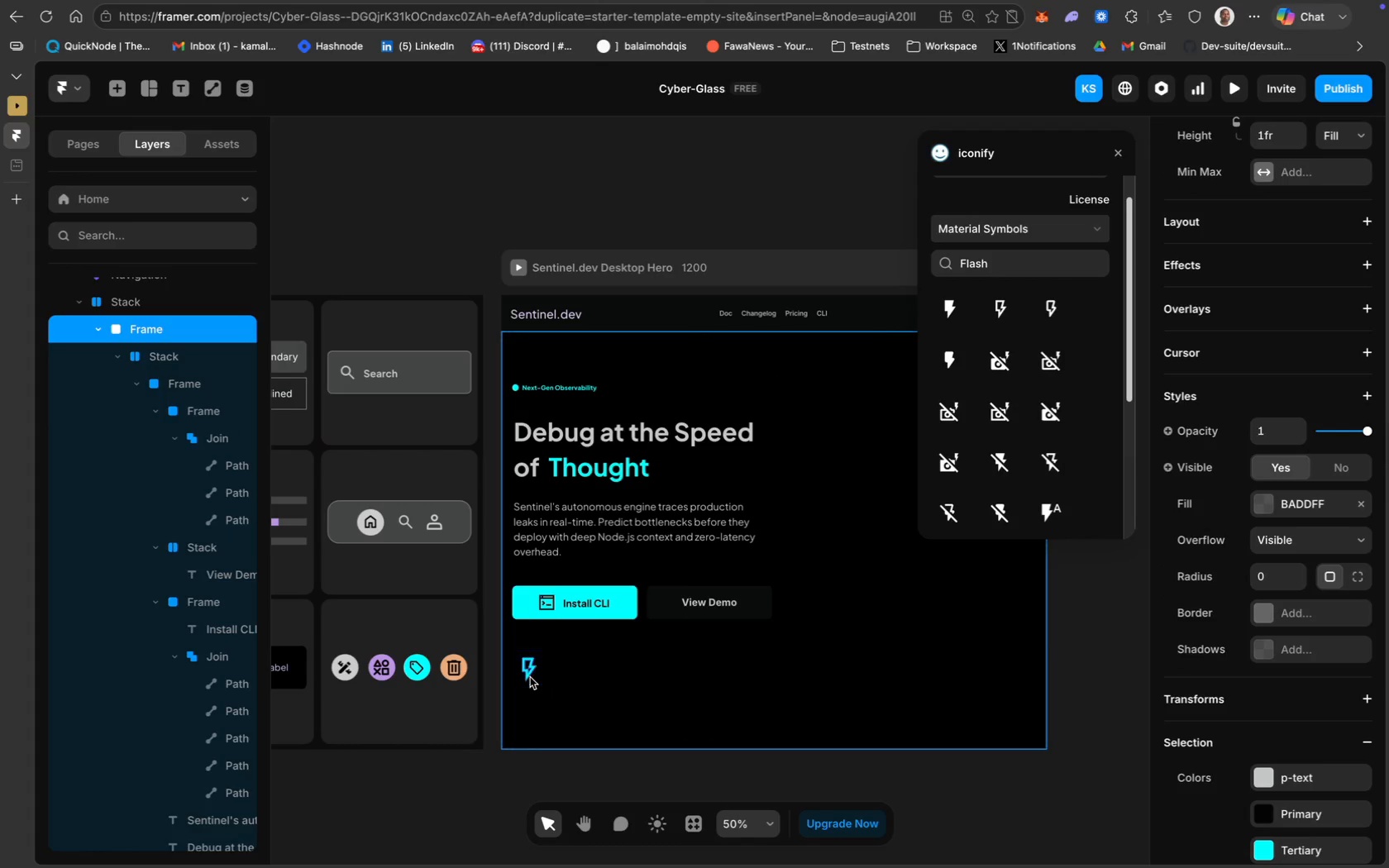 
left_click([528, 674])
 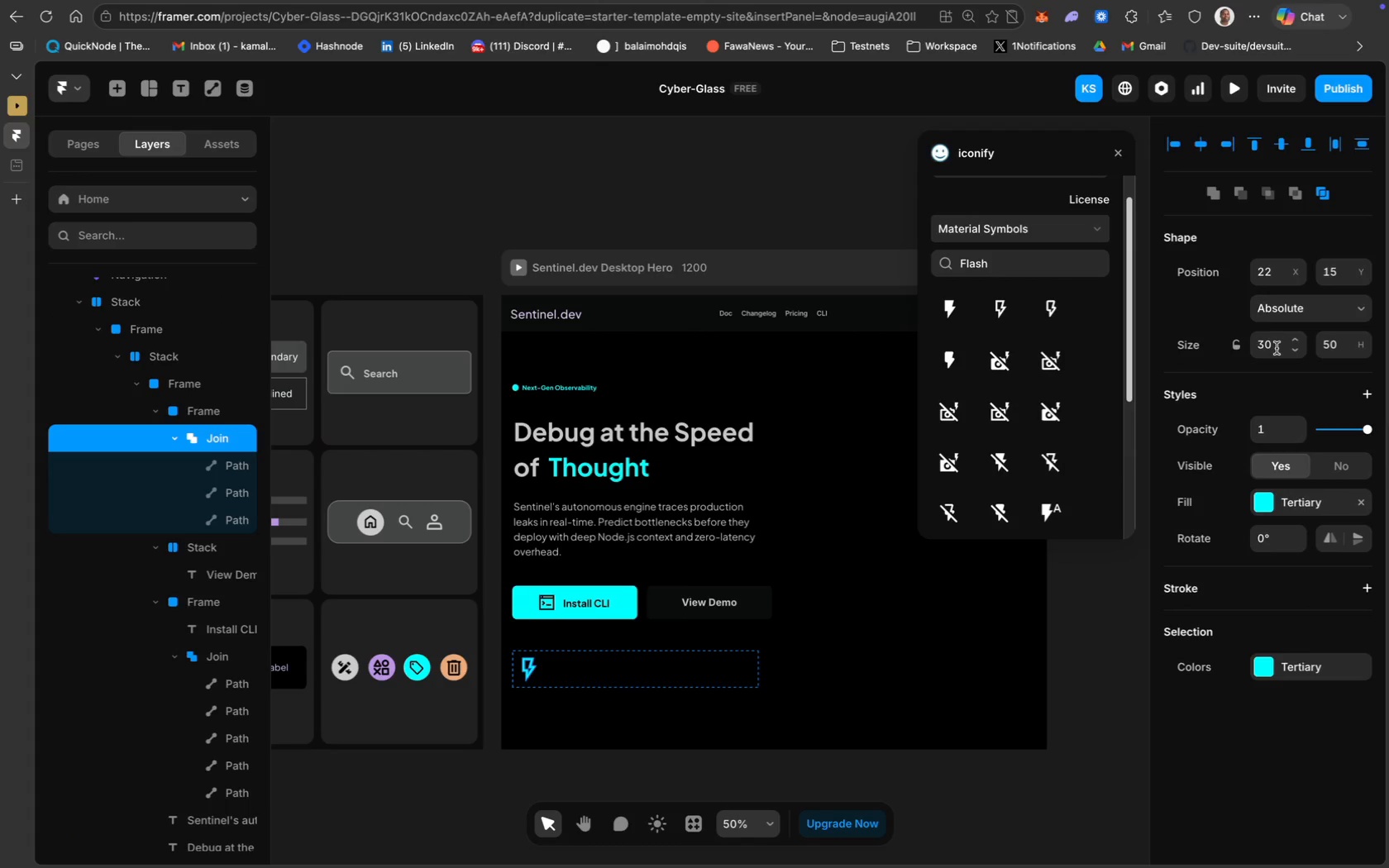 
type(20)
 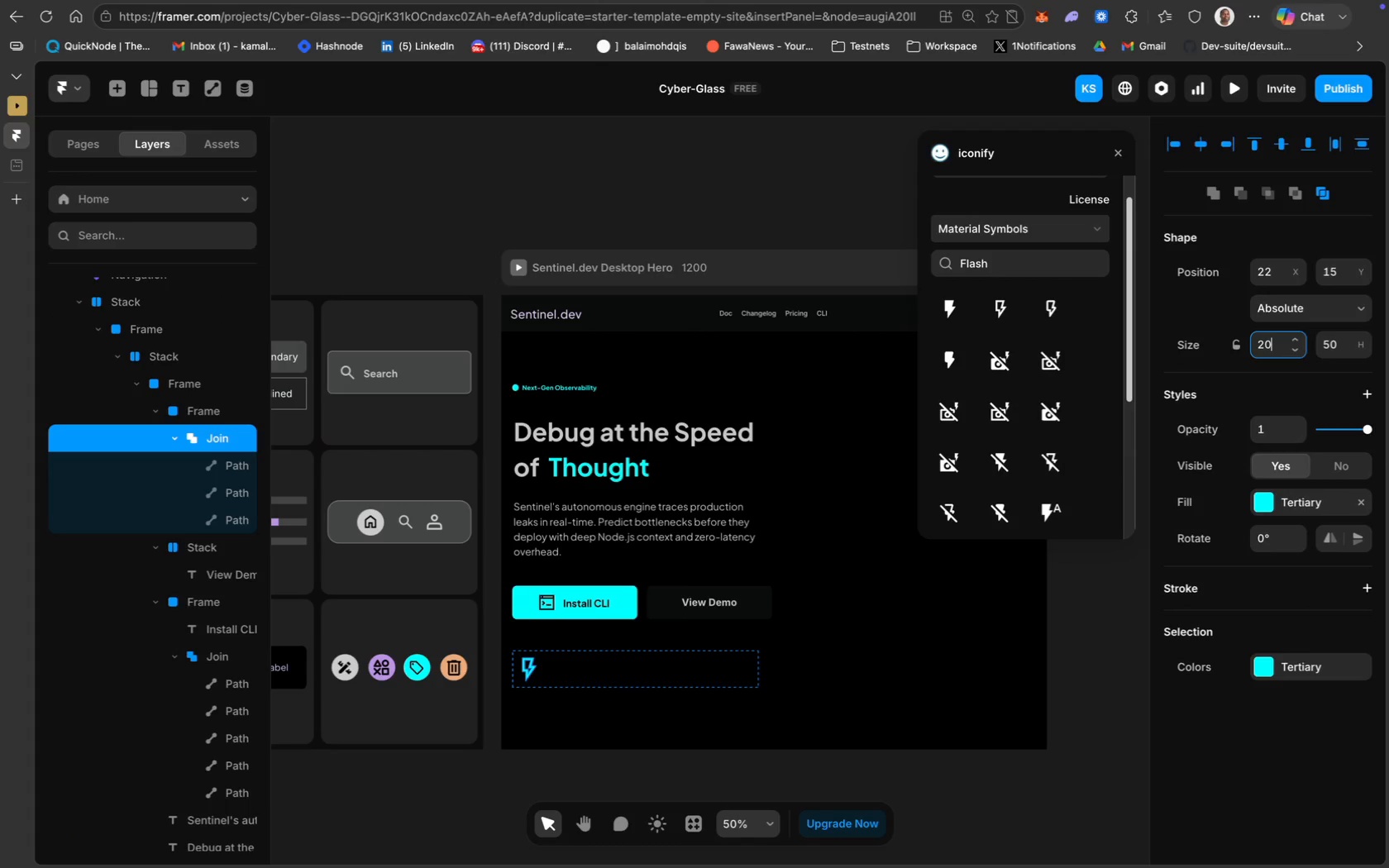 
key(Enter)
 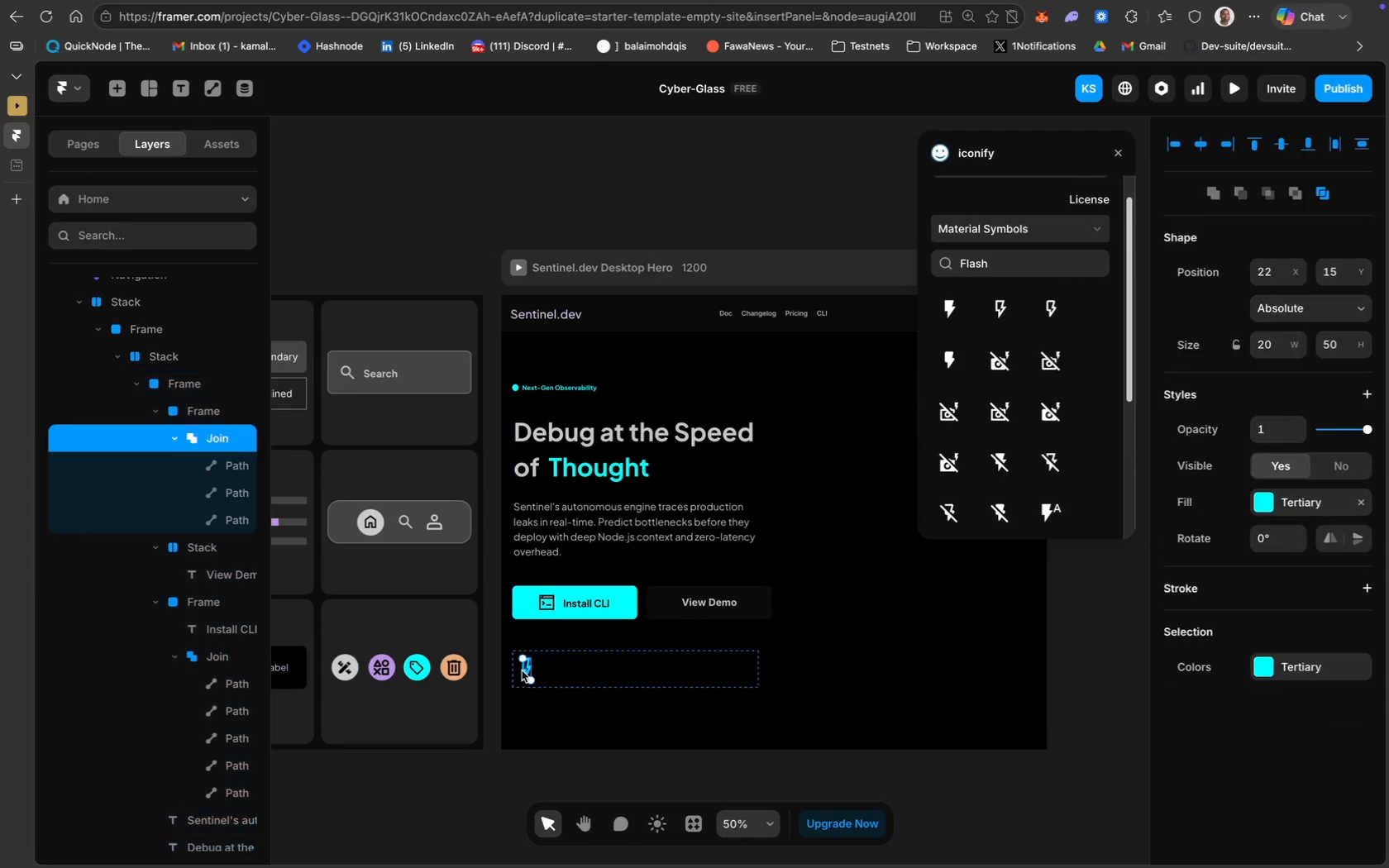 
wait(5.51)
 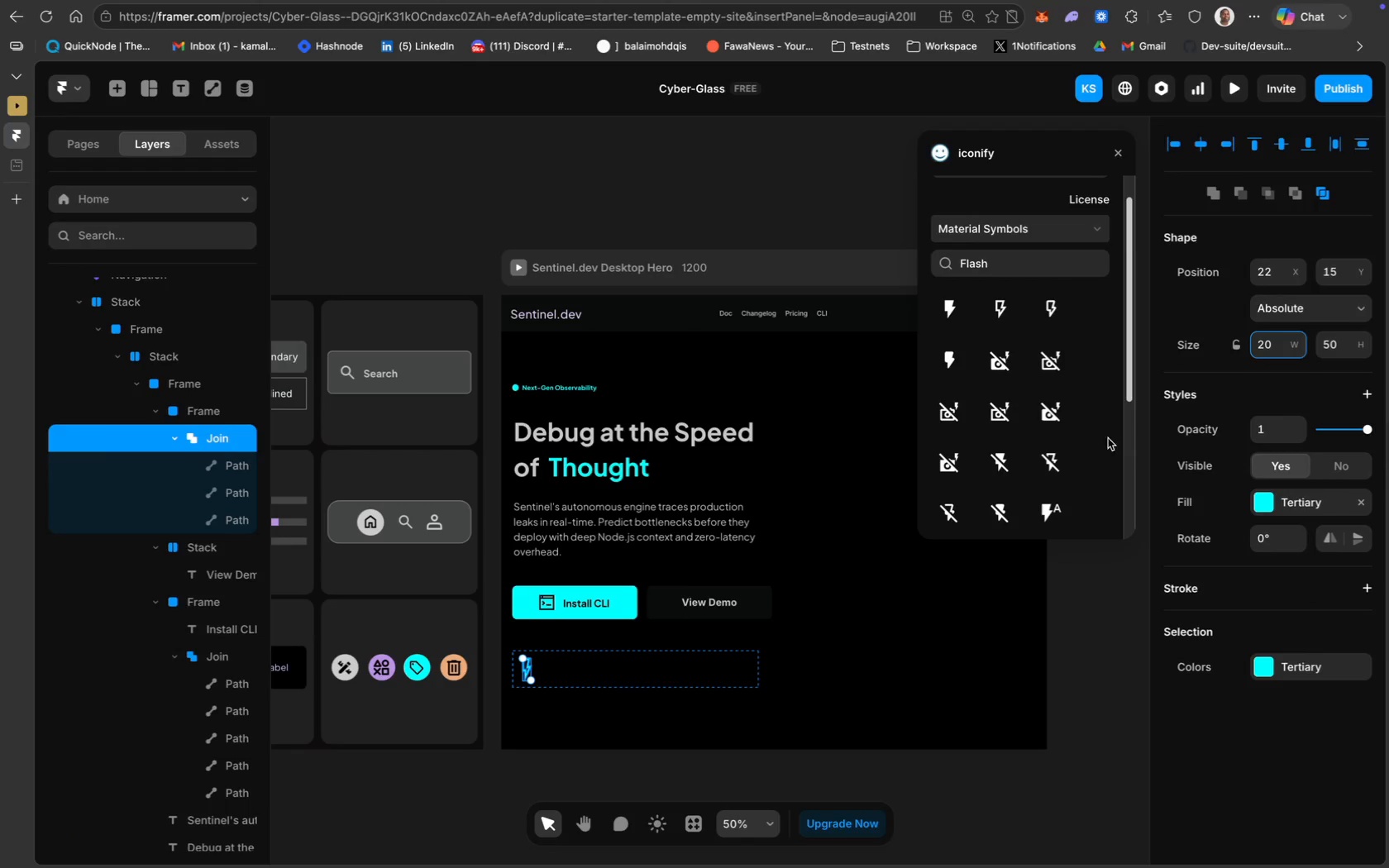 
key(ArrowLeft)
 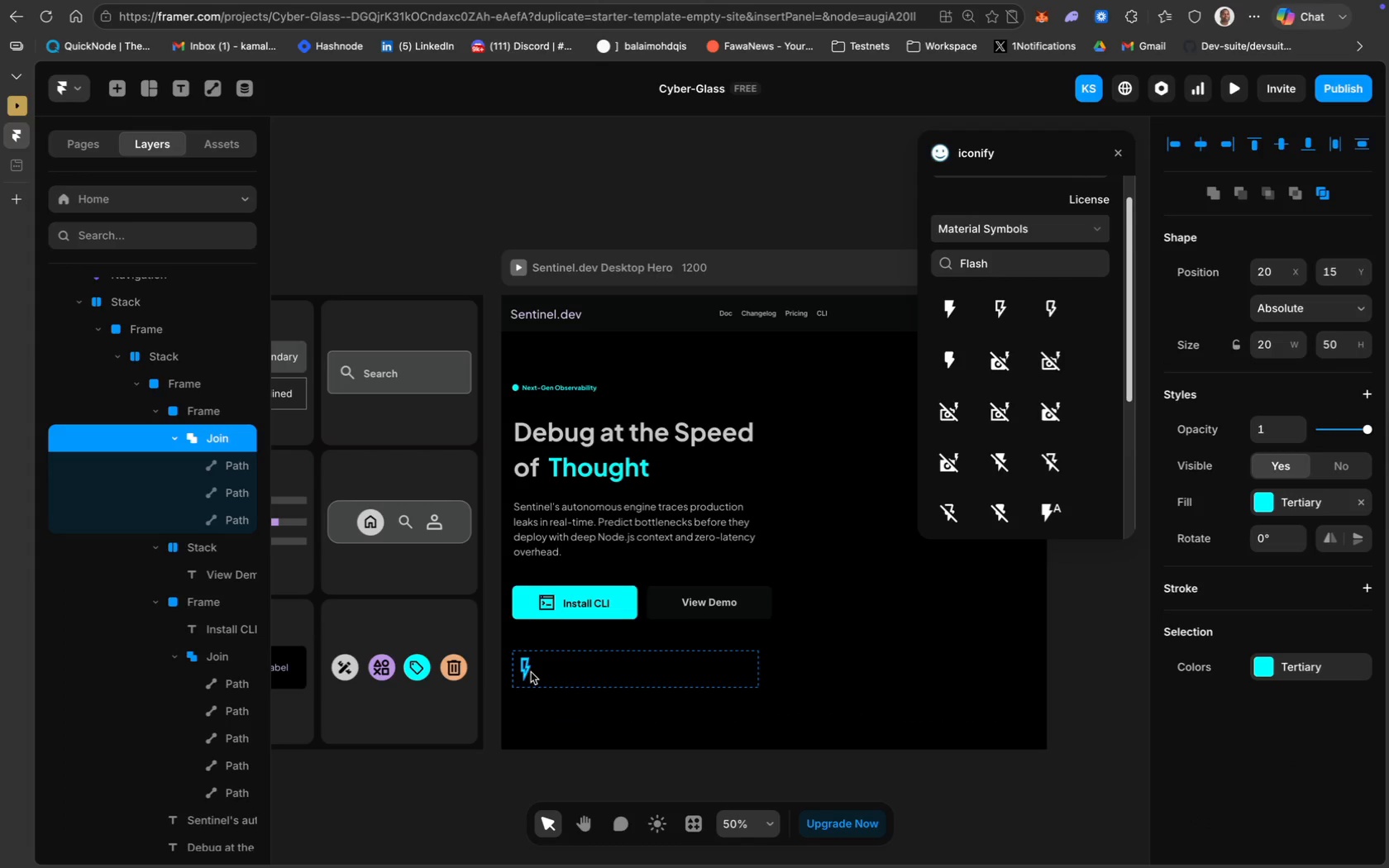 
key(ArrowLeft)
 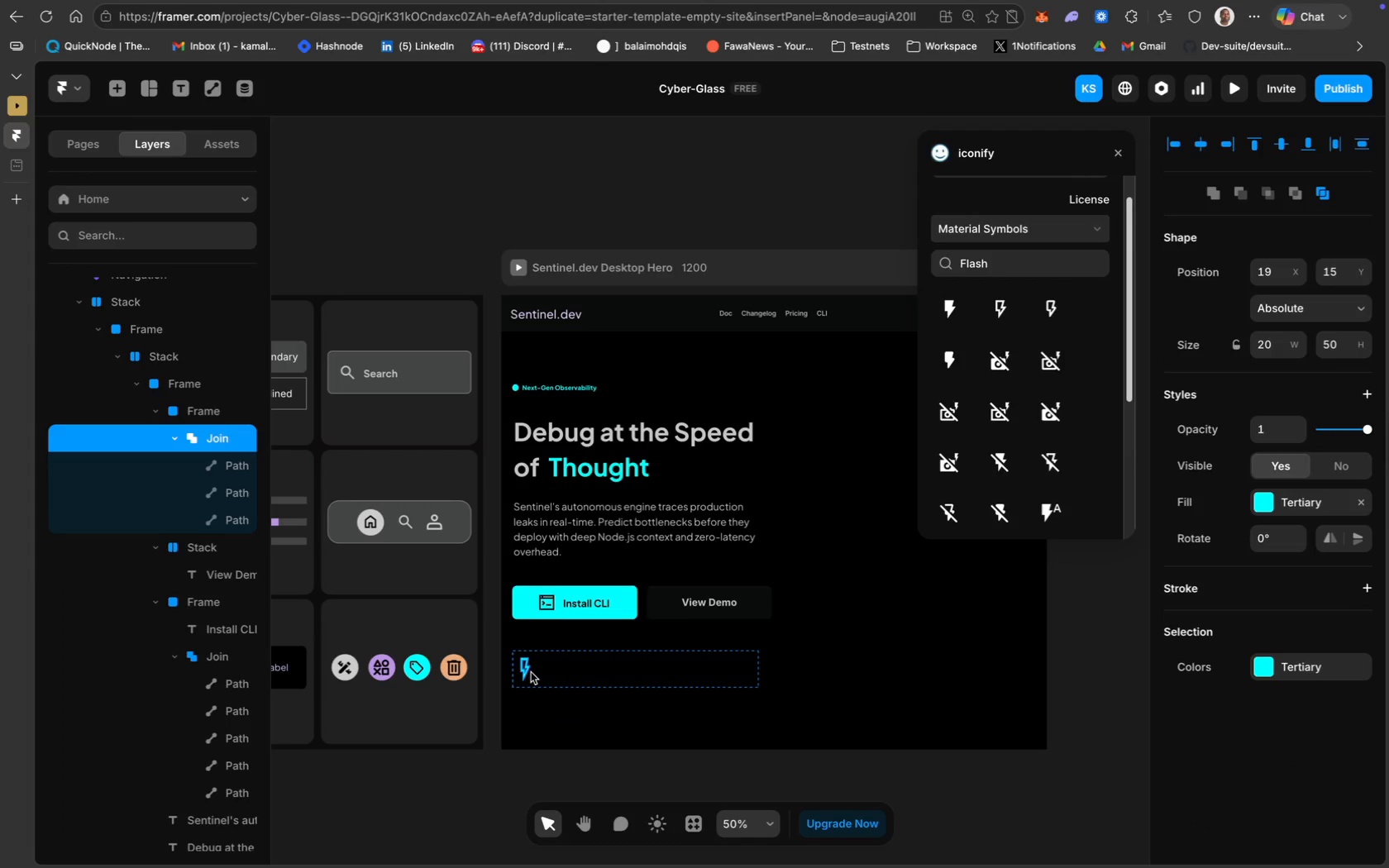 
key(ArrowLeft)
 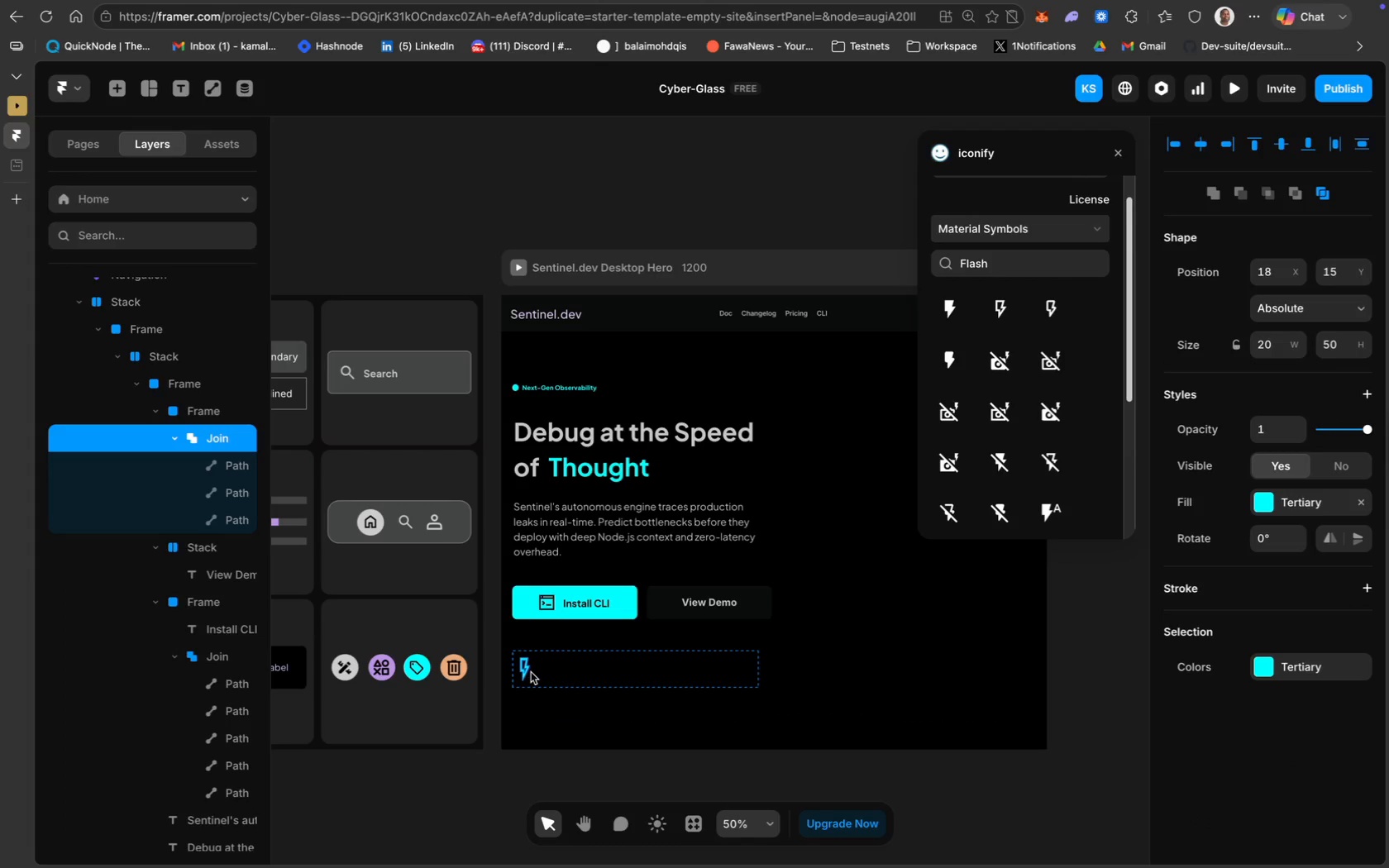 
key(ArrowLeft)
 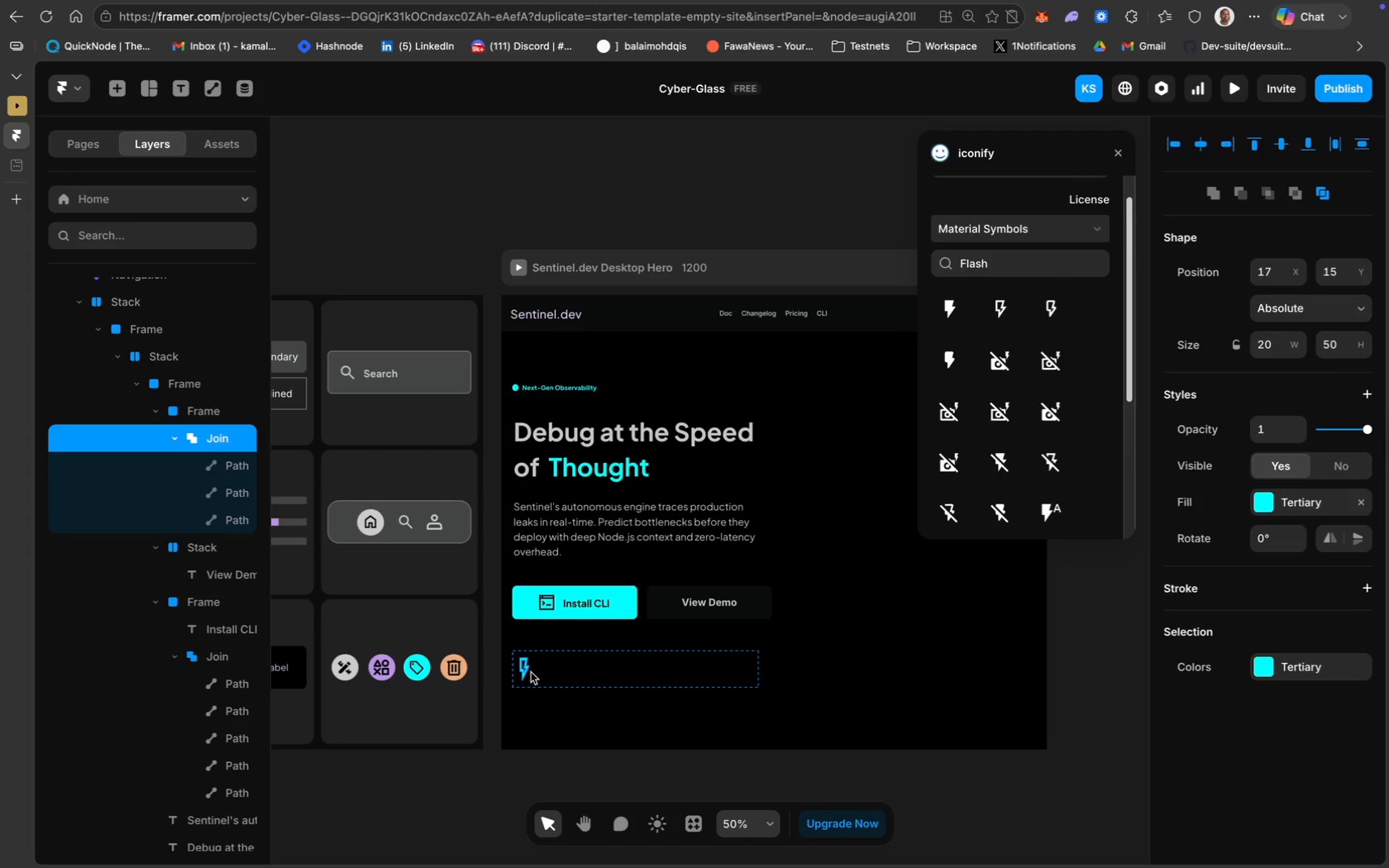 
key(ArrowLeft)
 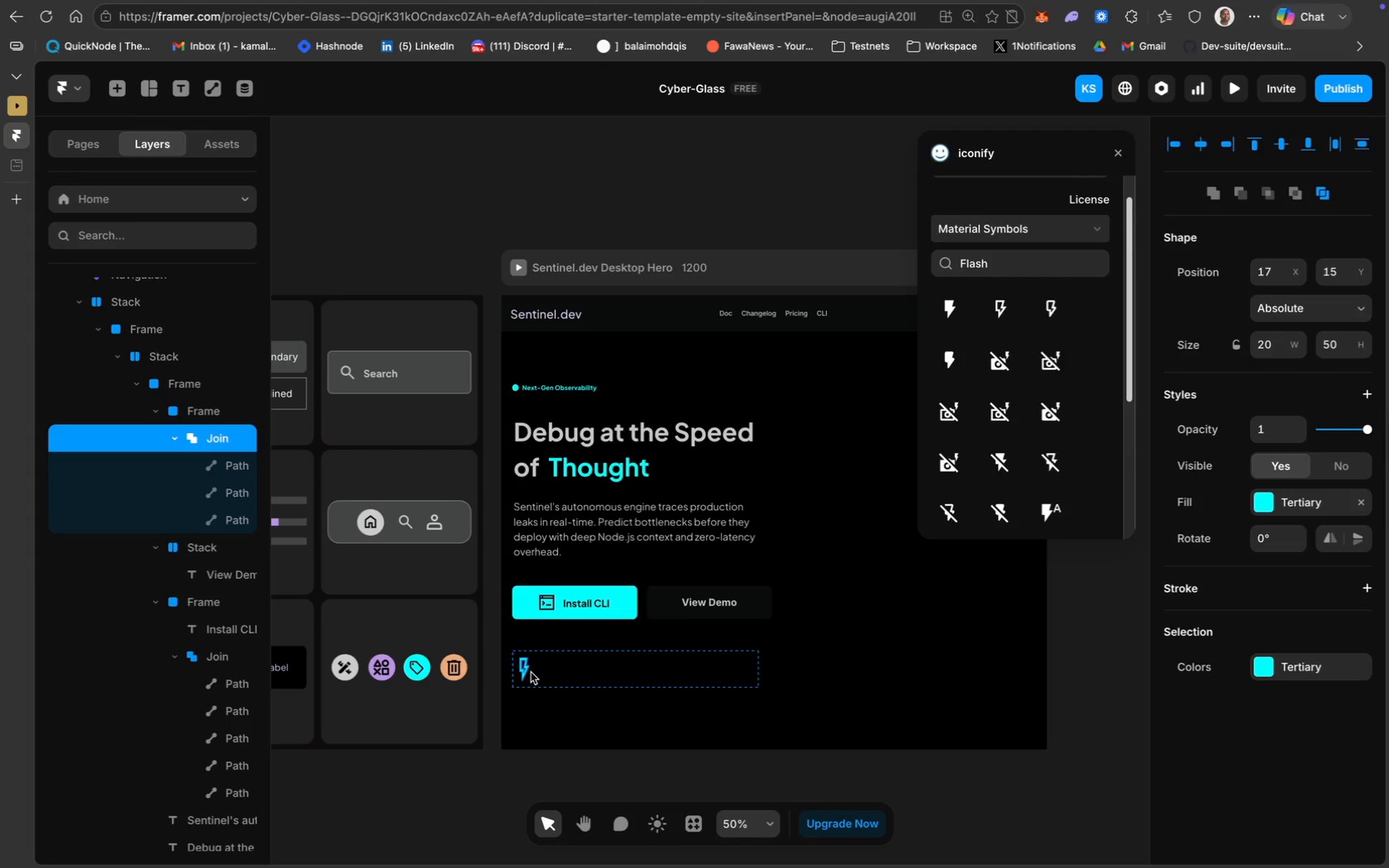 
key(ArrowLeft)
 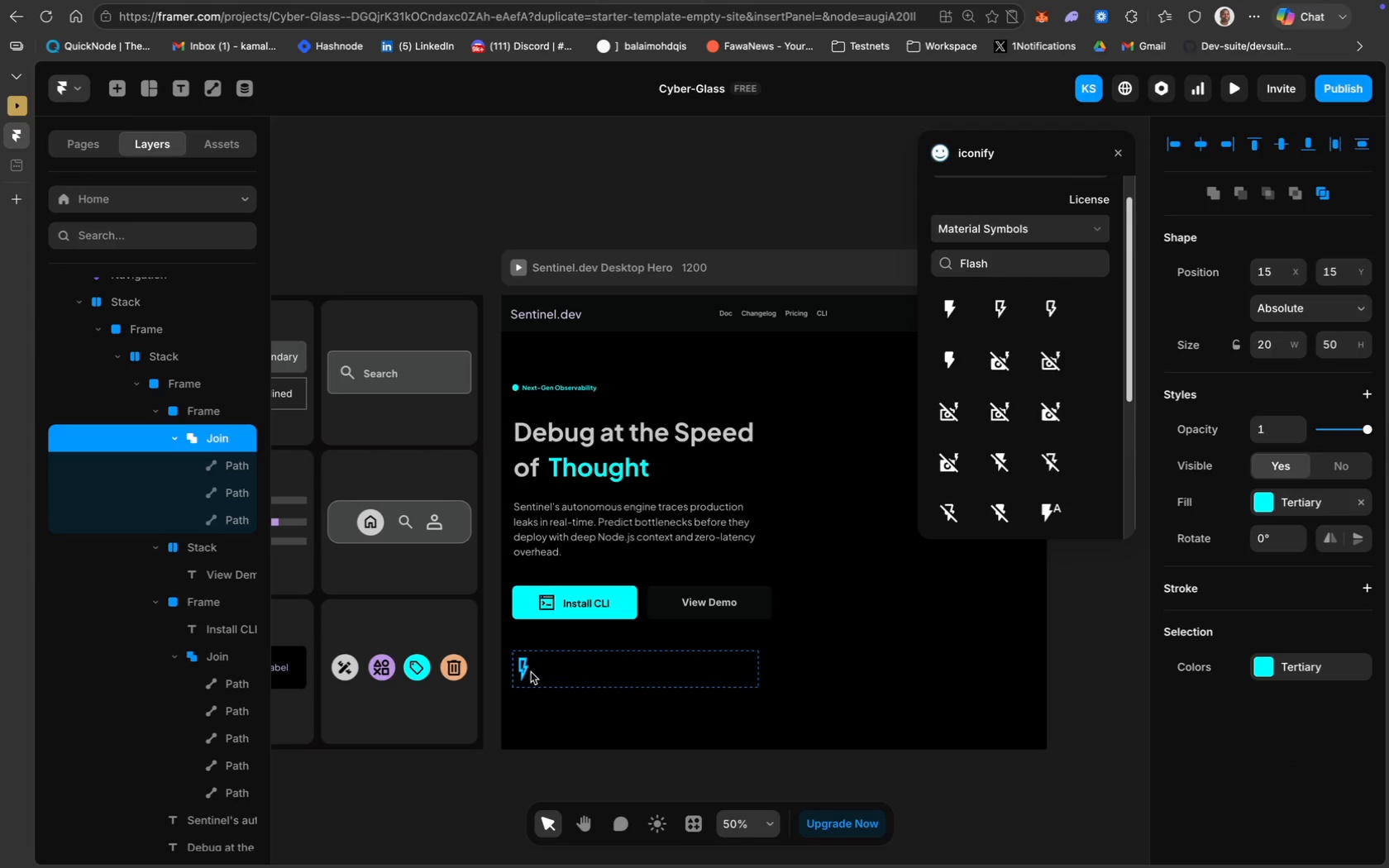 
key(ArrowLeft)
 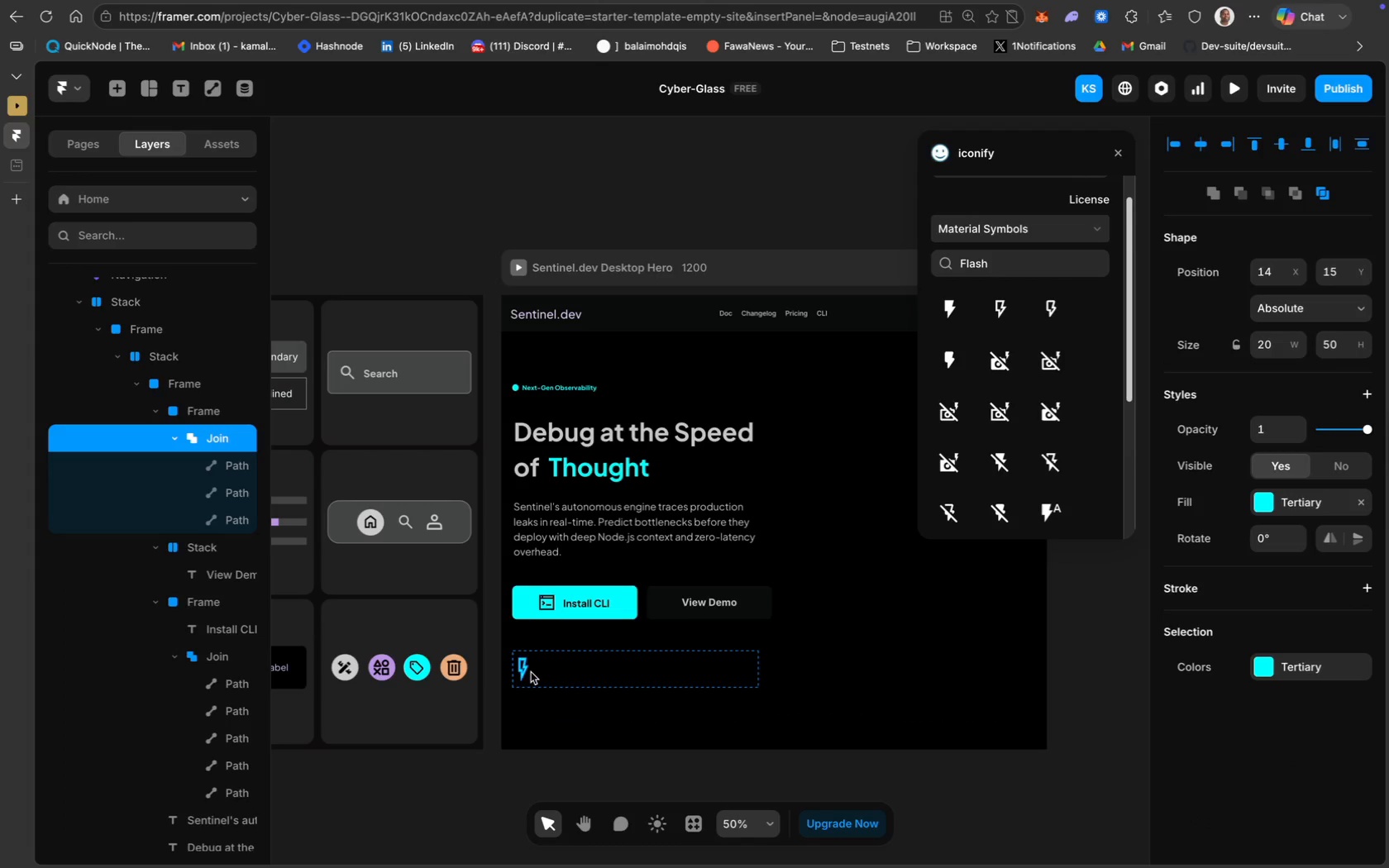 
key(ArrowLeft)
 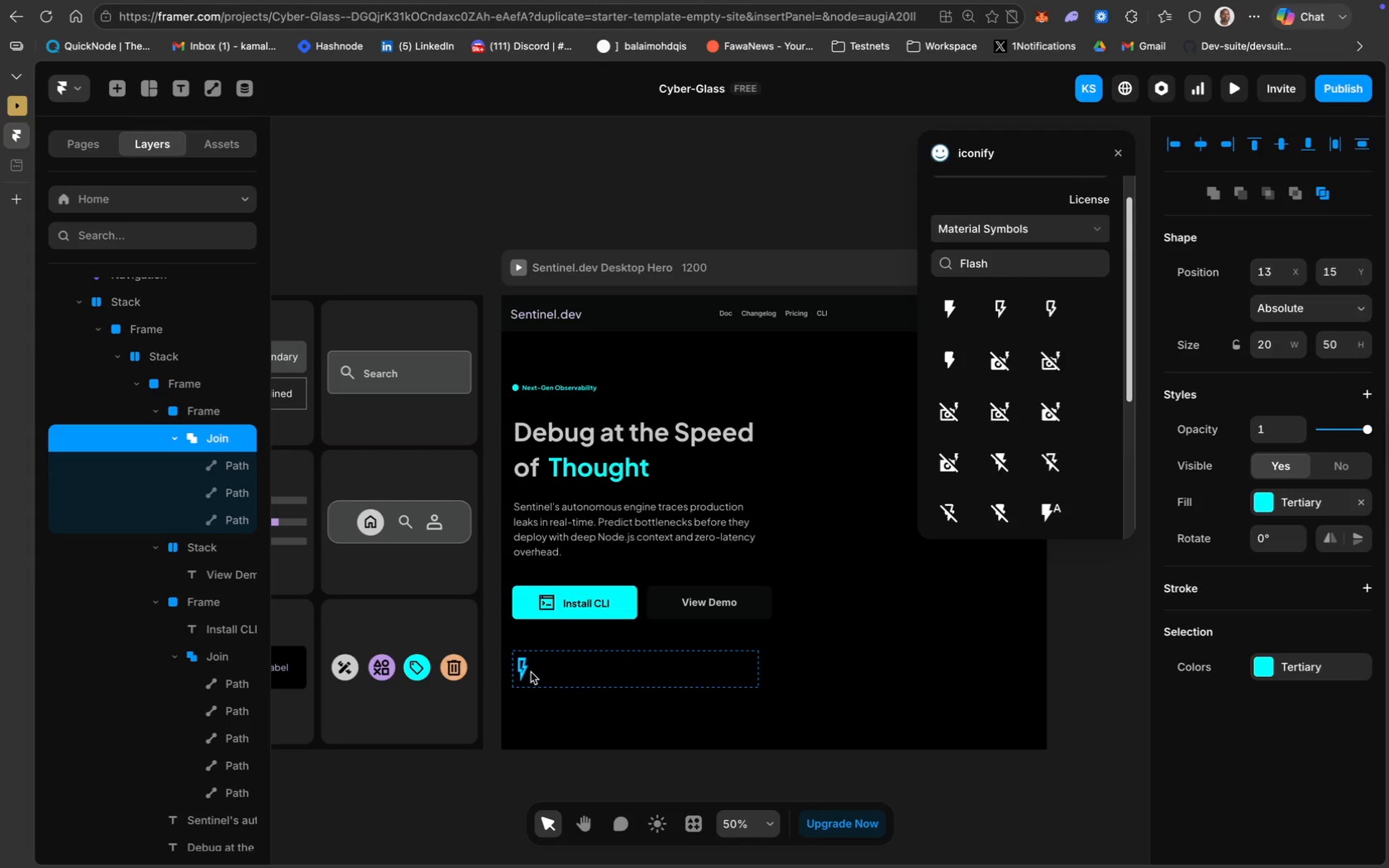 
key(ArrowLeft)
 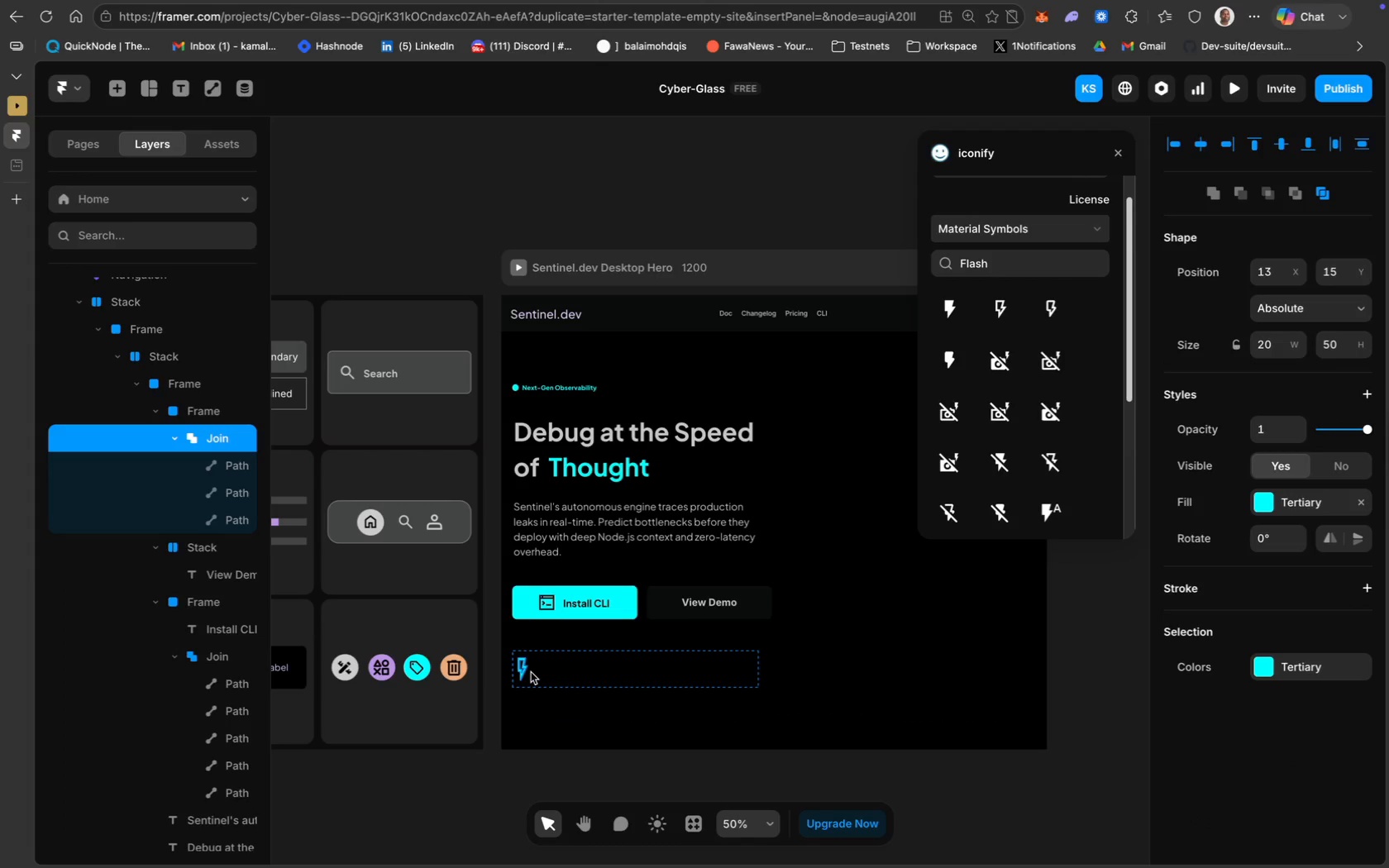 
key(ArrowLeft)
 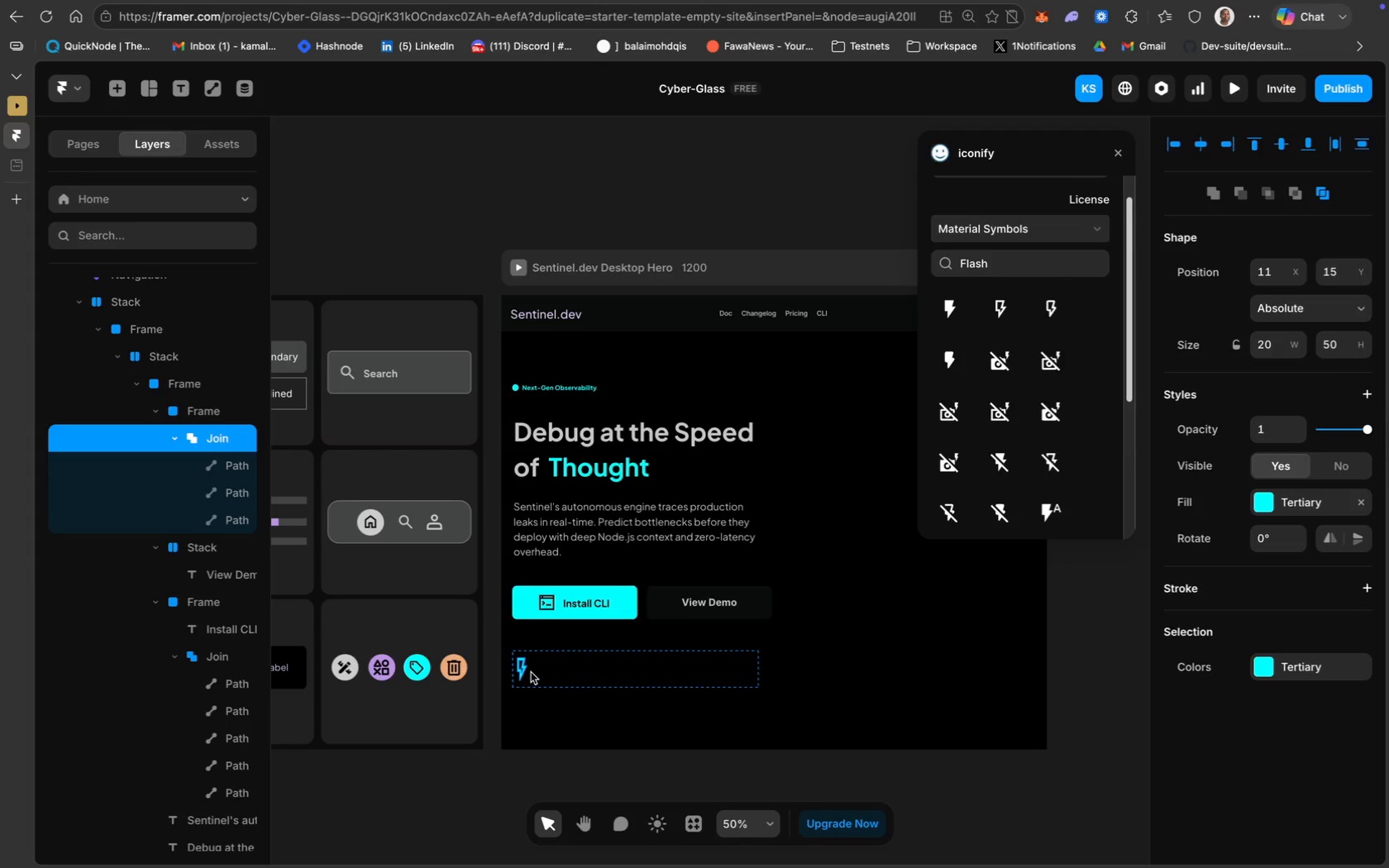 
key(ArrowLeft)
 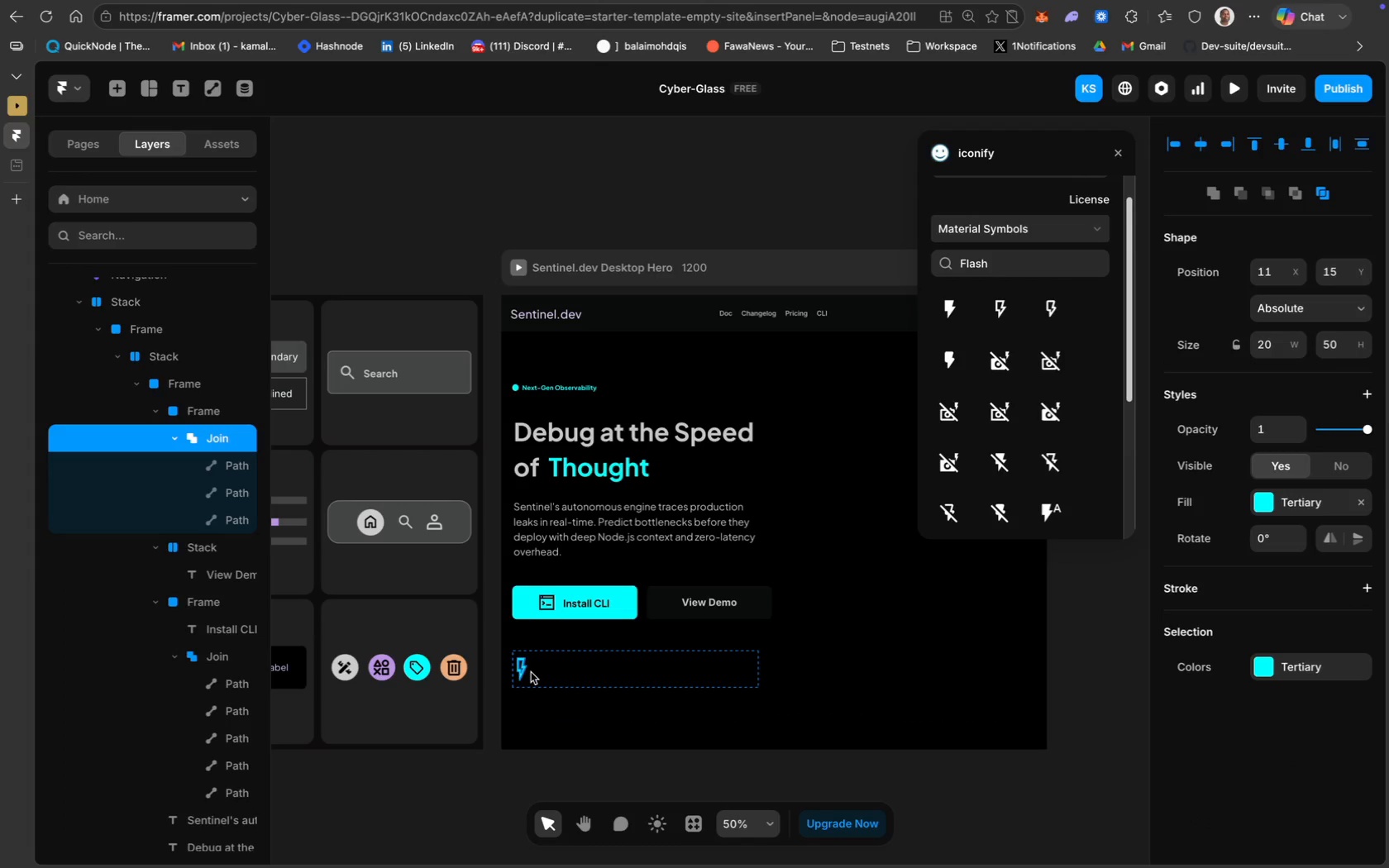 
key(ArrowLeft)
 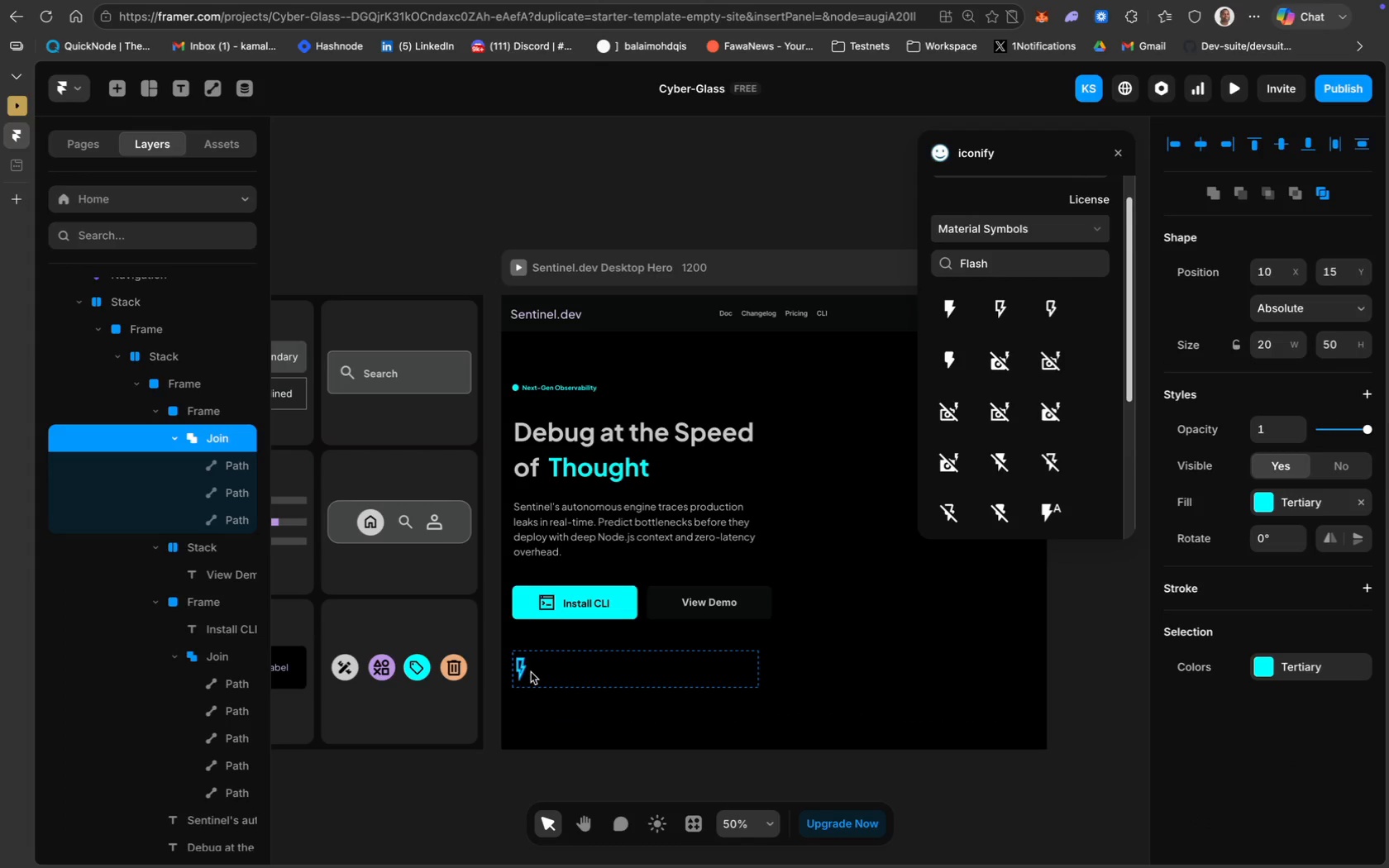 
key(ArrowLeft)
 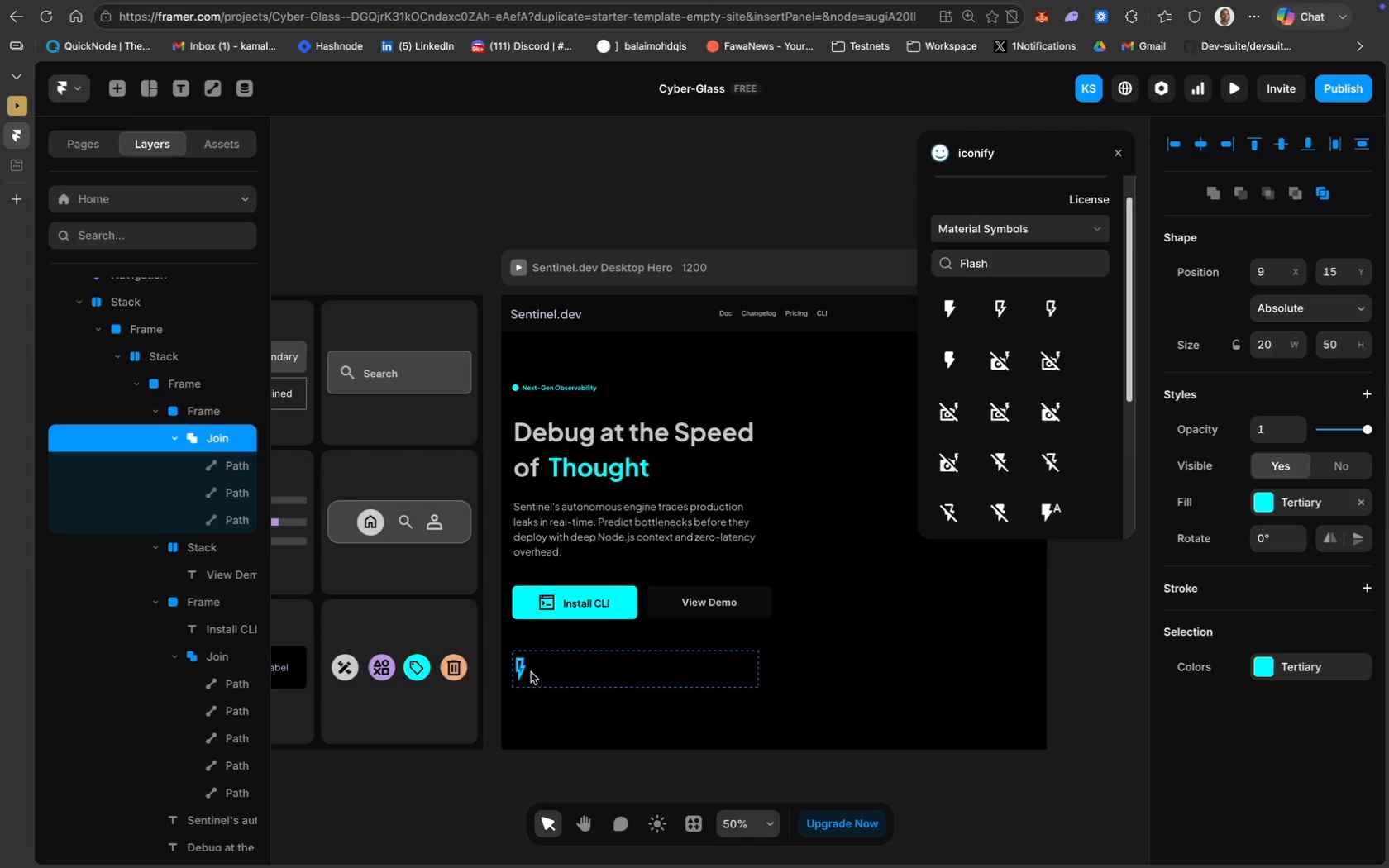 
key(ArrowLeft)
 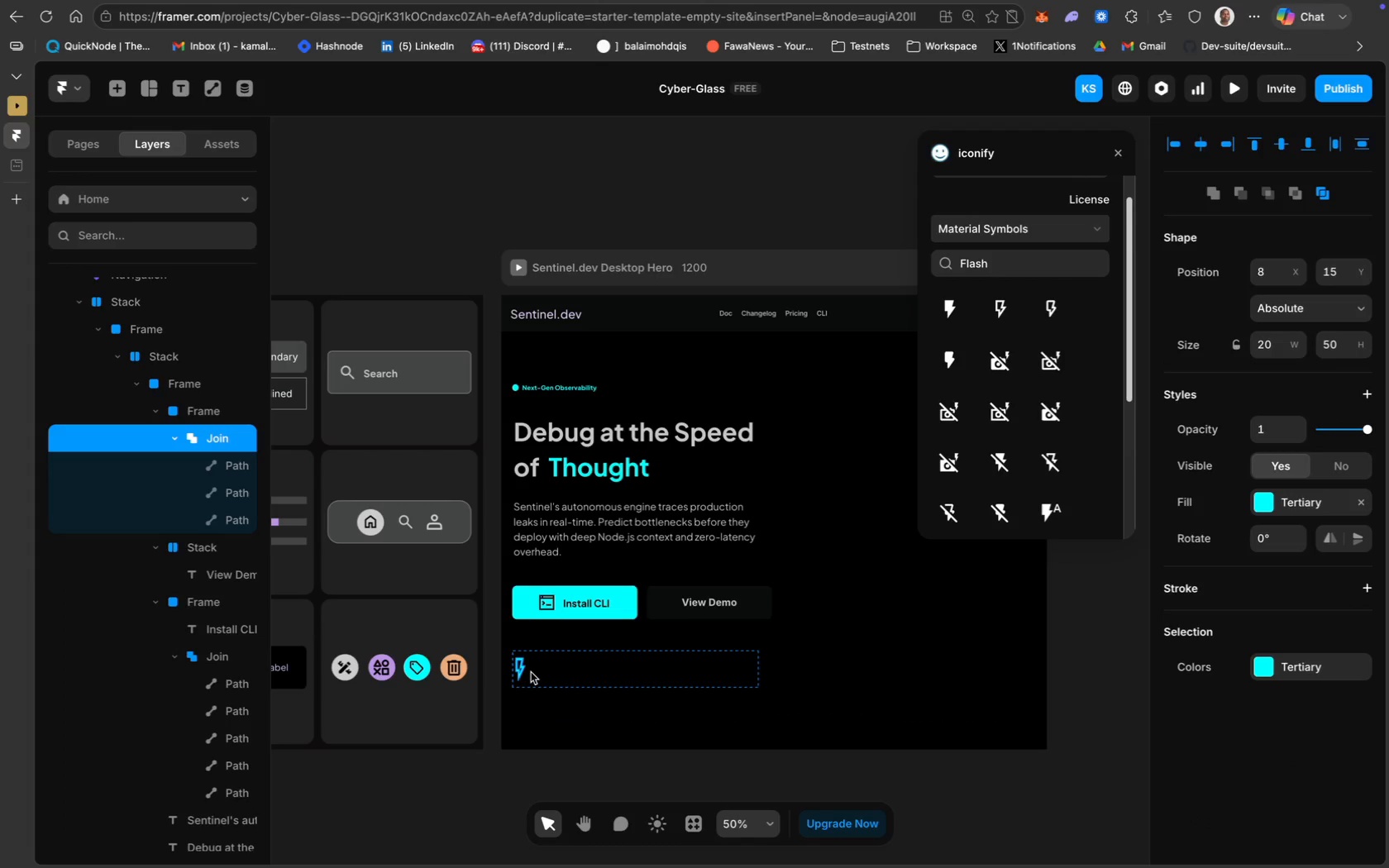 
key(ArrowLeft)
 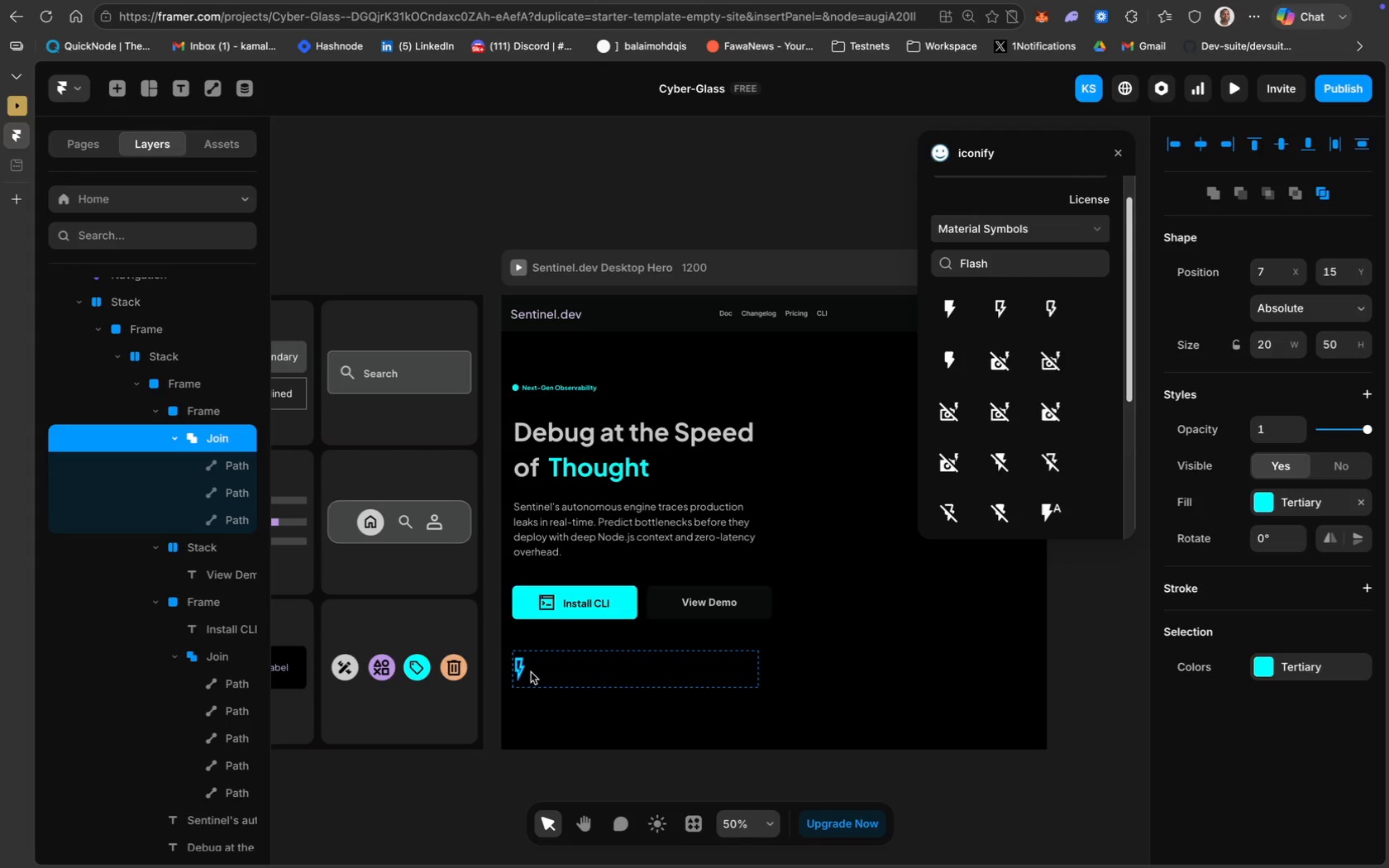 
key(ArrowLeft)
 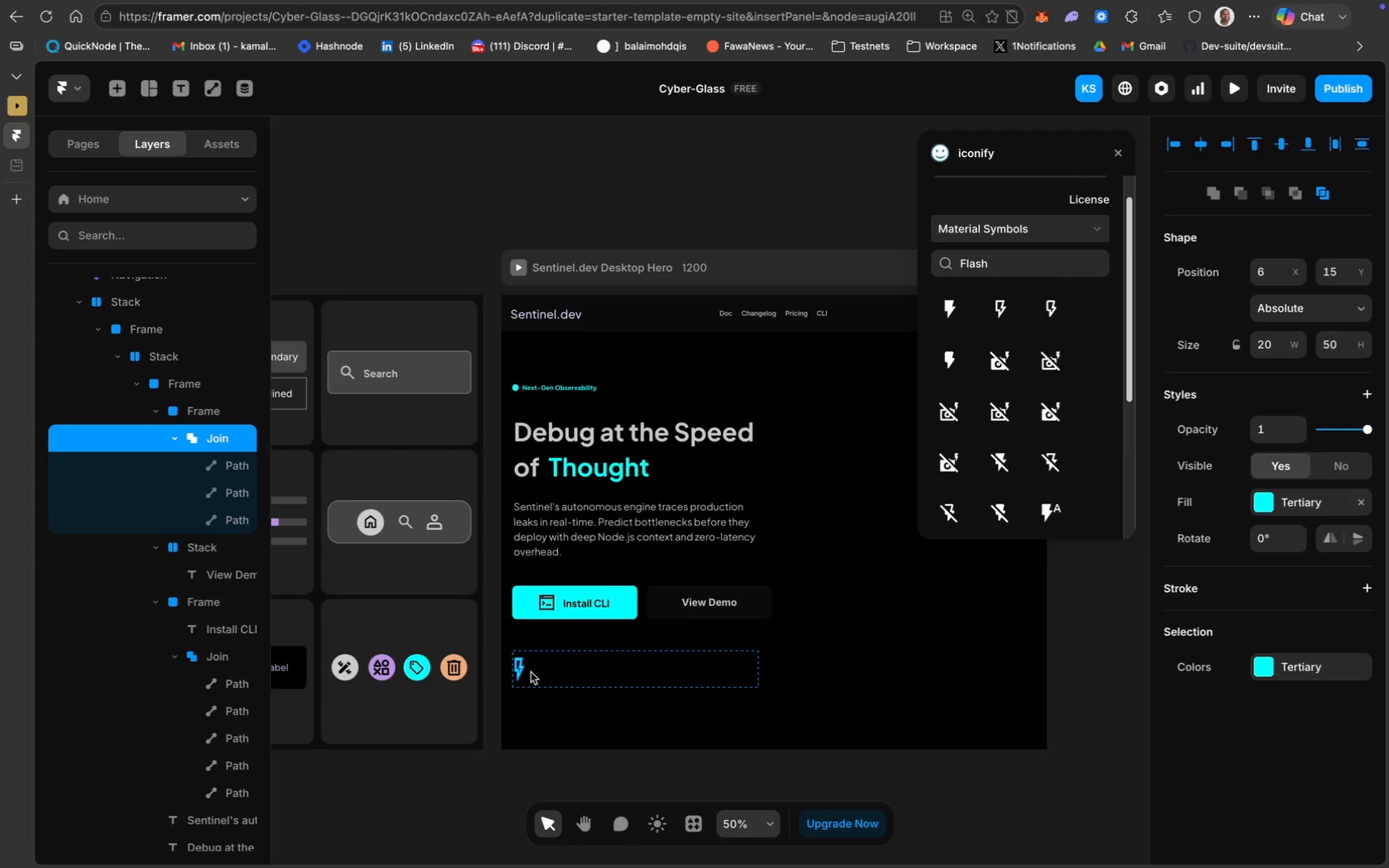 
key(ArrowLeft)
 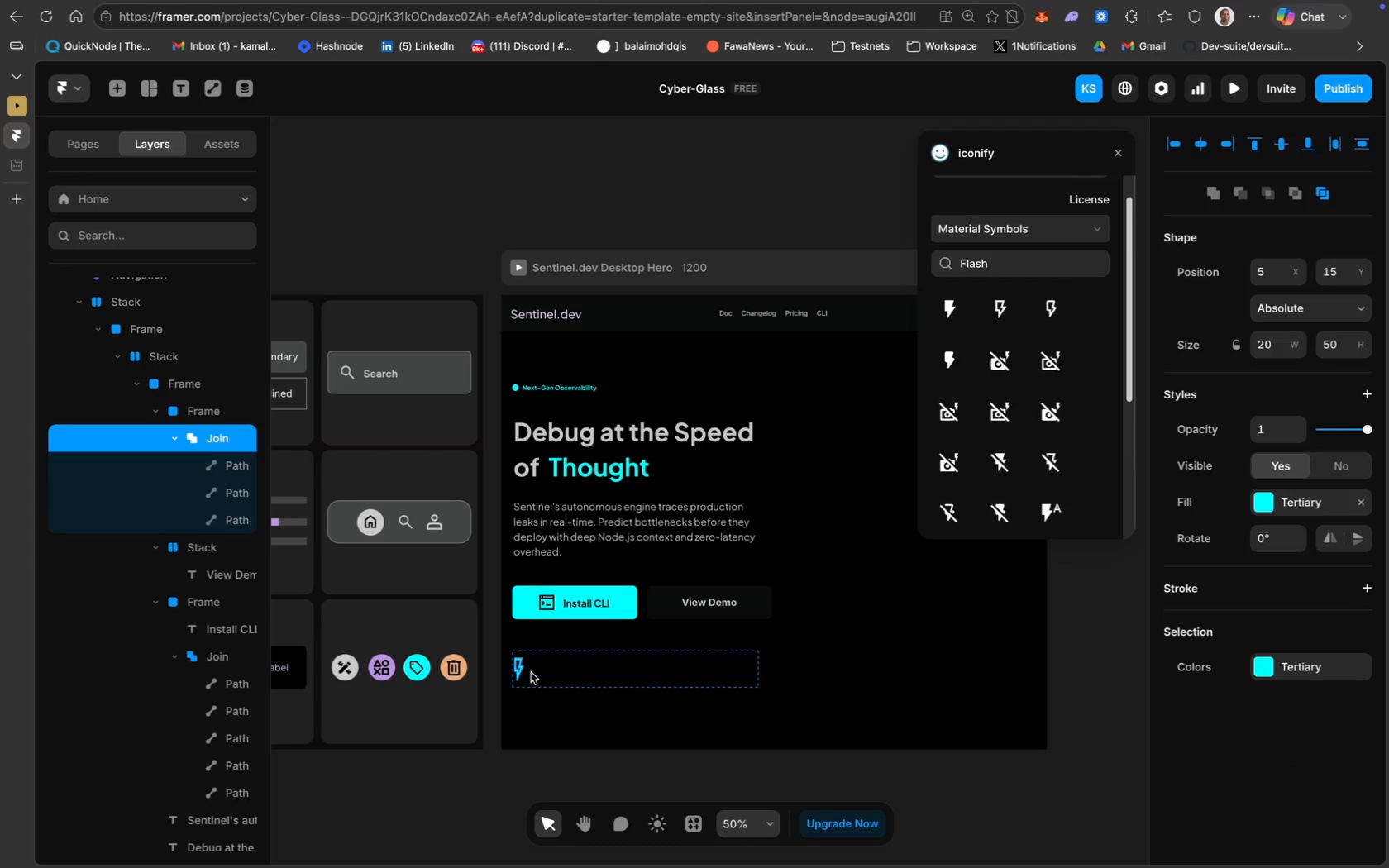 
key(ArrowLeft)
 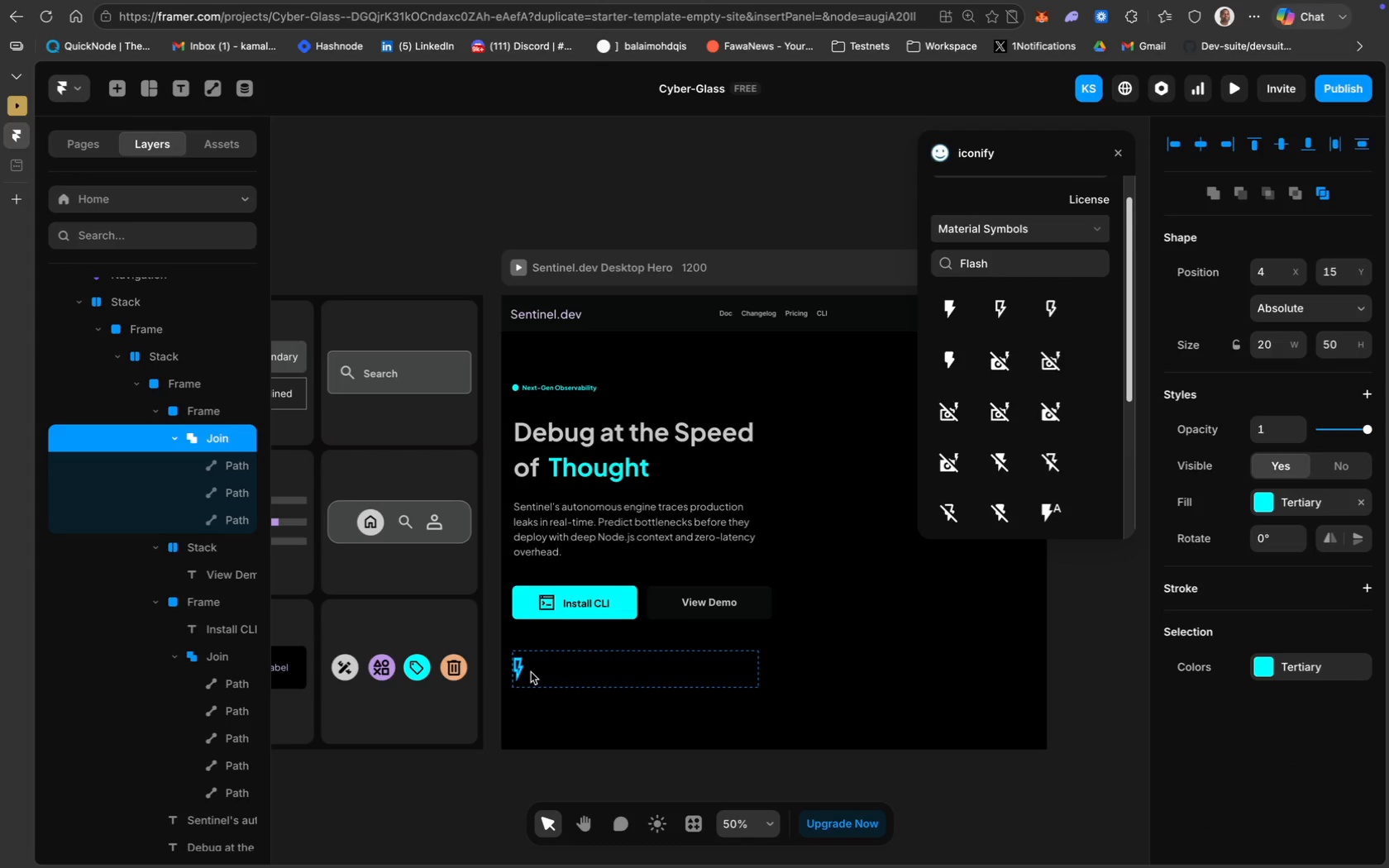 
key(ArrowLeft)
 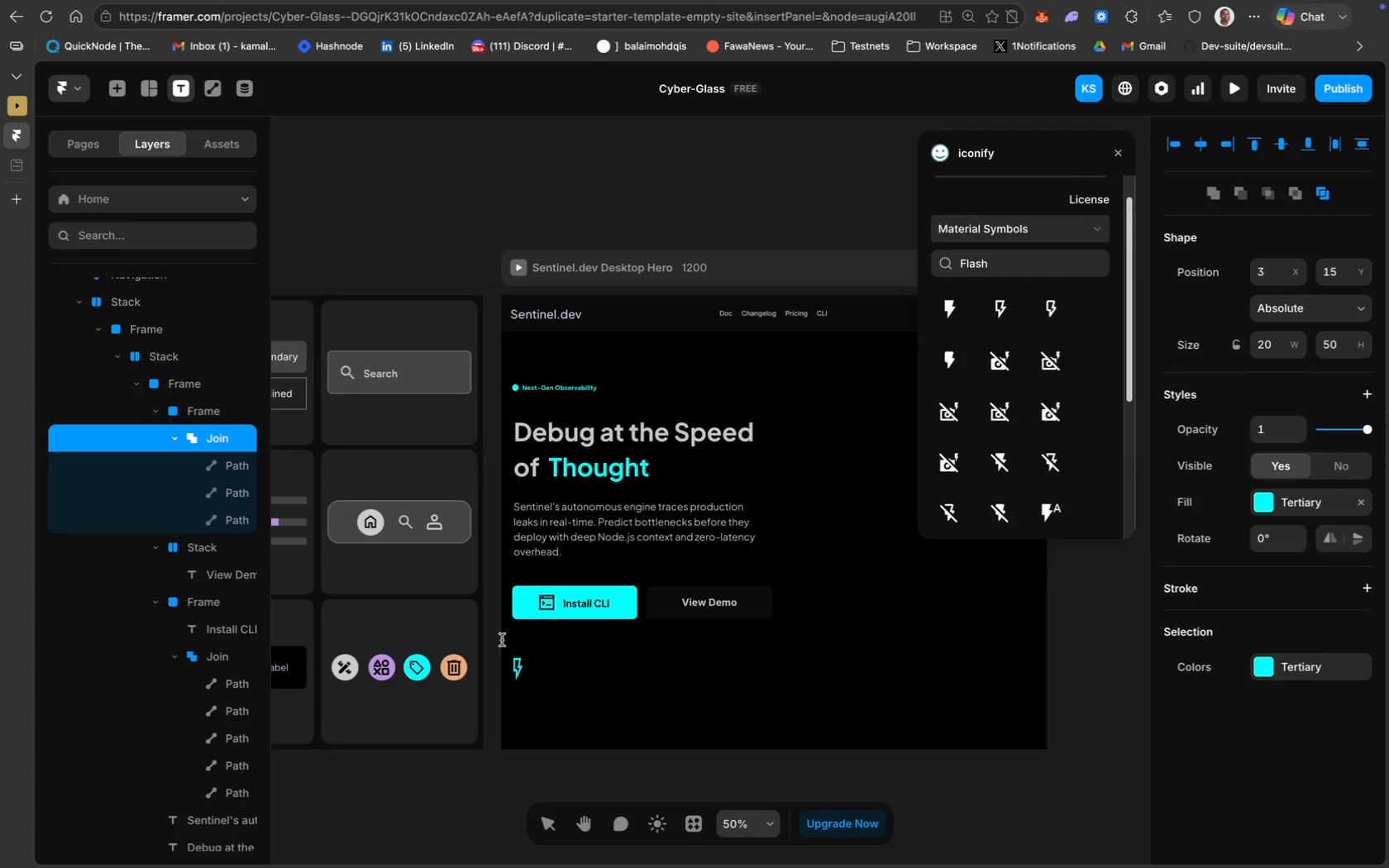 
left_click([528, 665])
 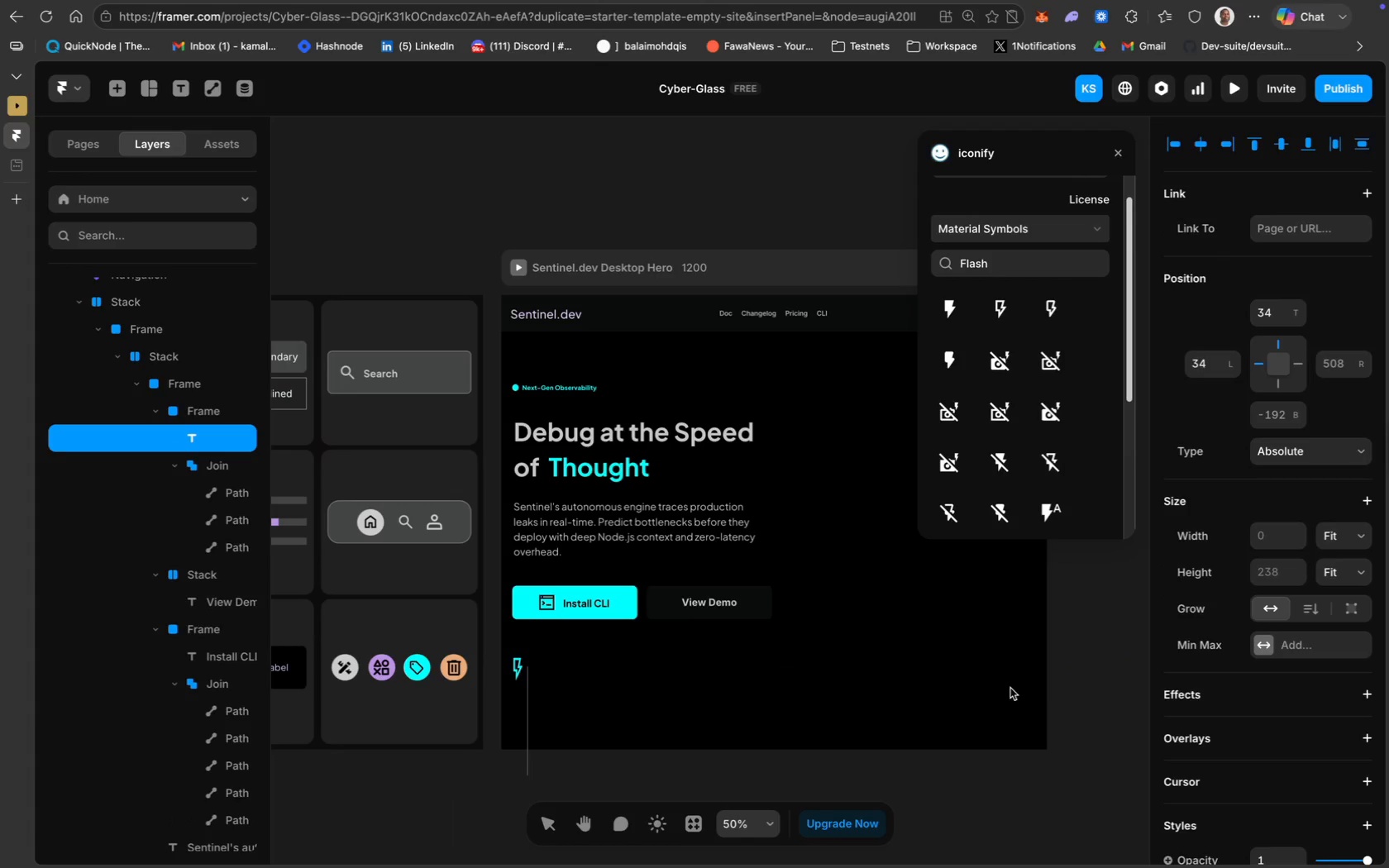 
scroll: coordinate [1279, 844], scroll_direction: down, amount: 58.0
 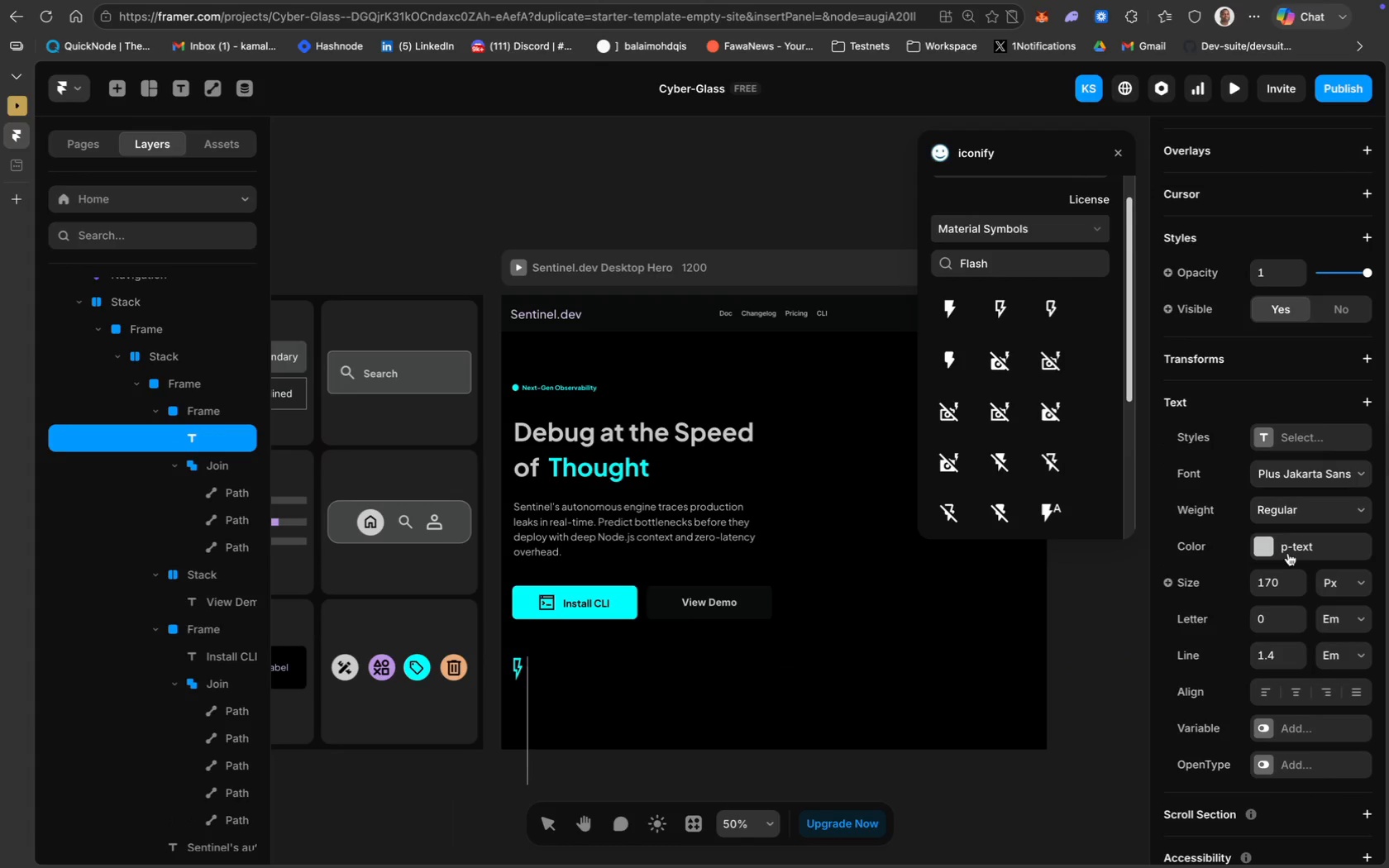 
left_click([1275, 586])
 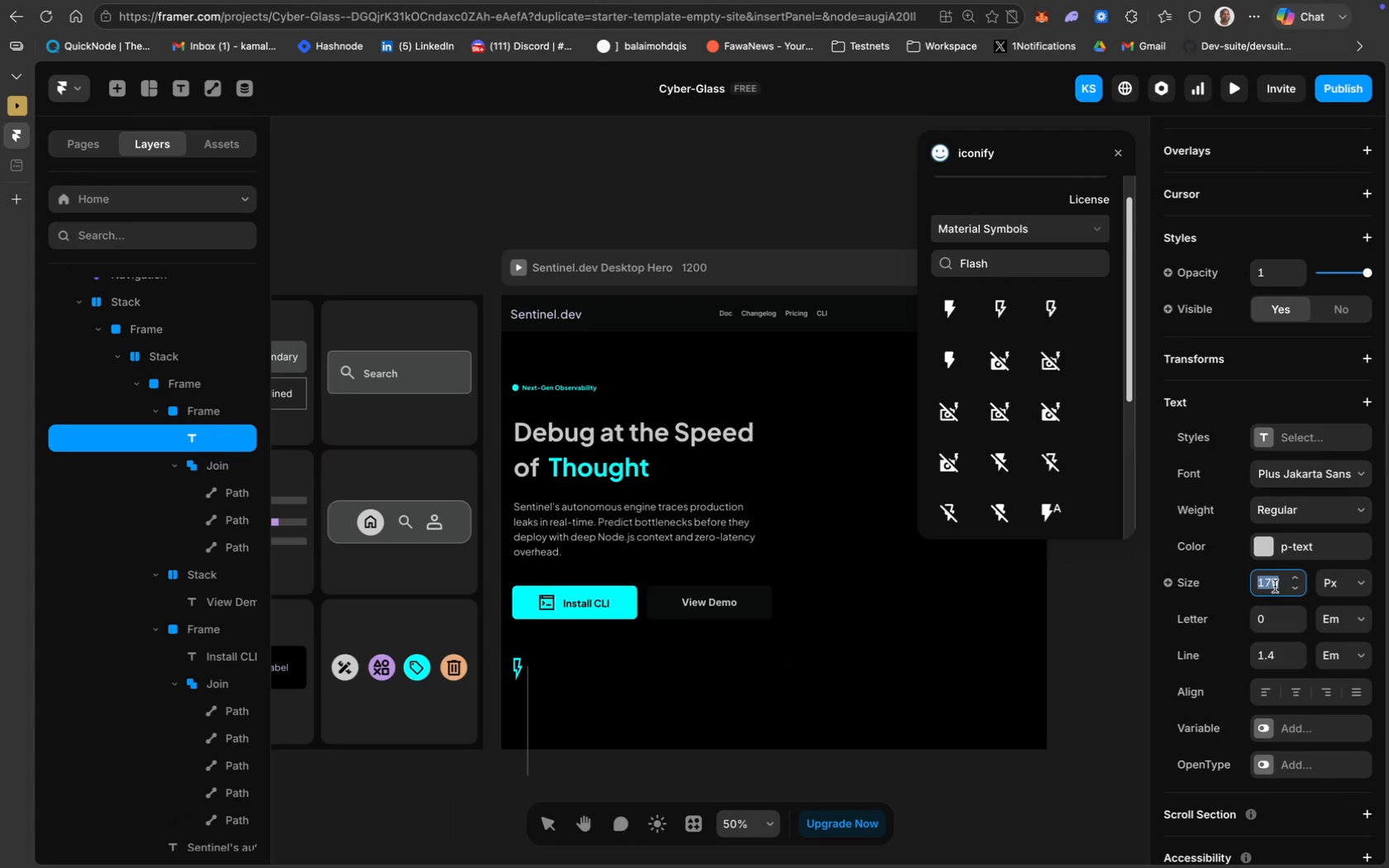 
type(14)
 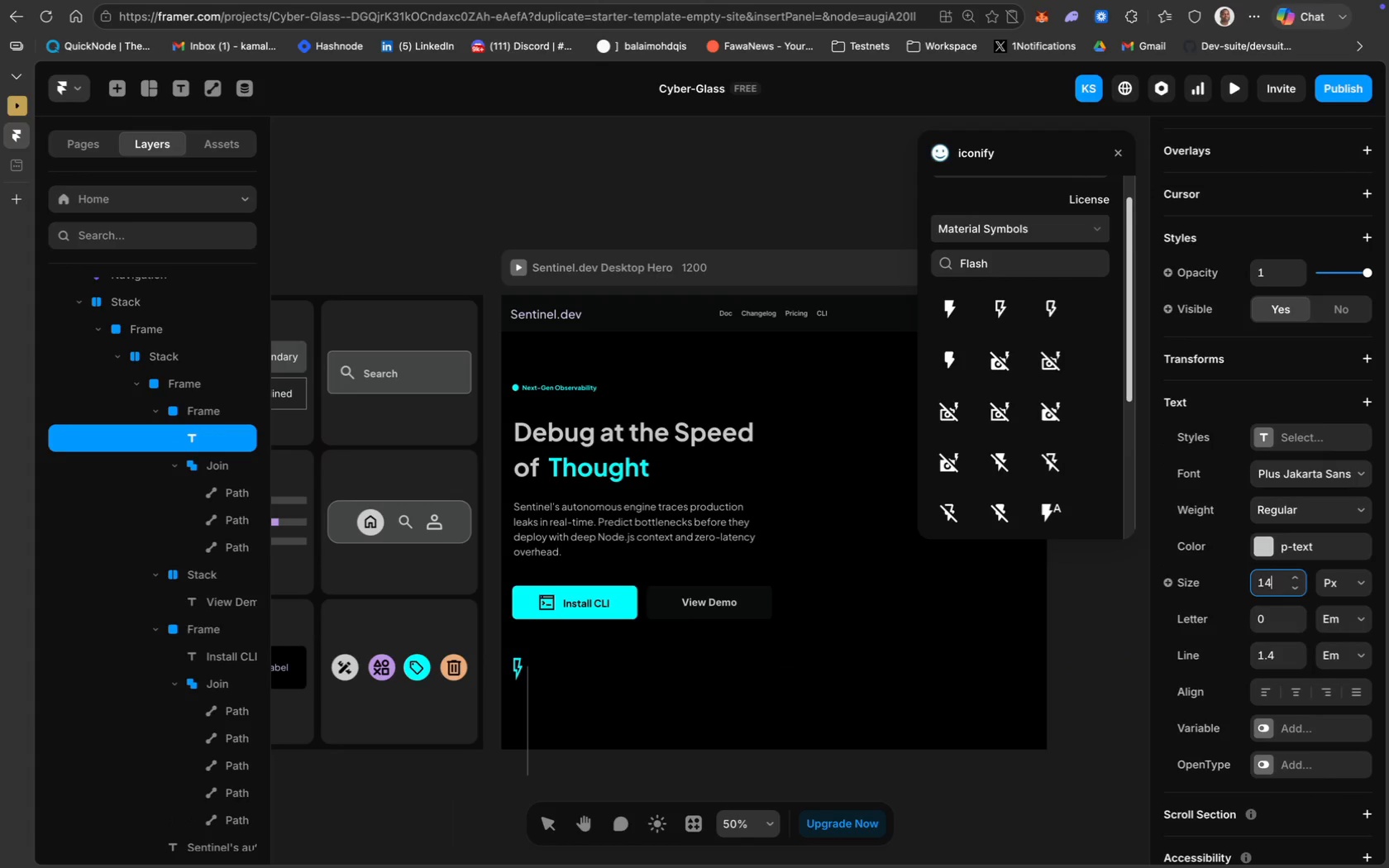 
key(Shift+ShiftRight)
 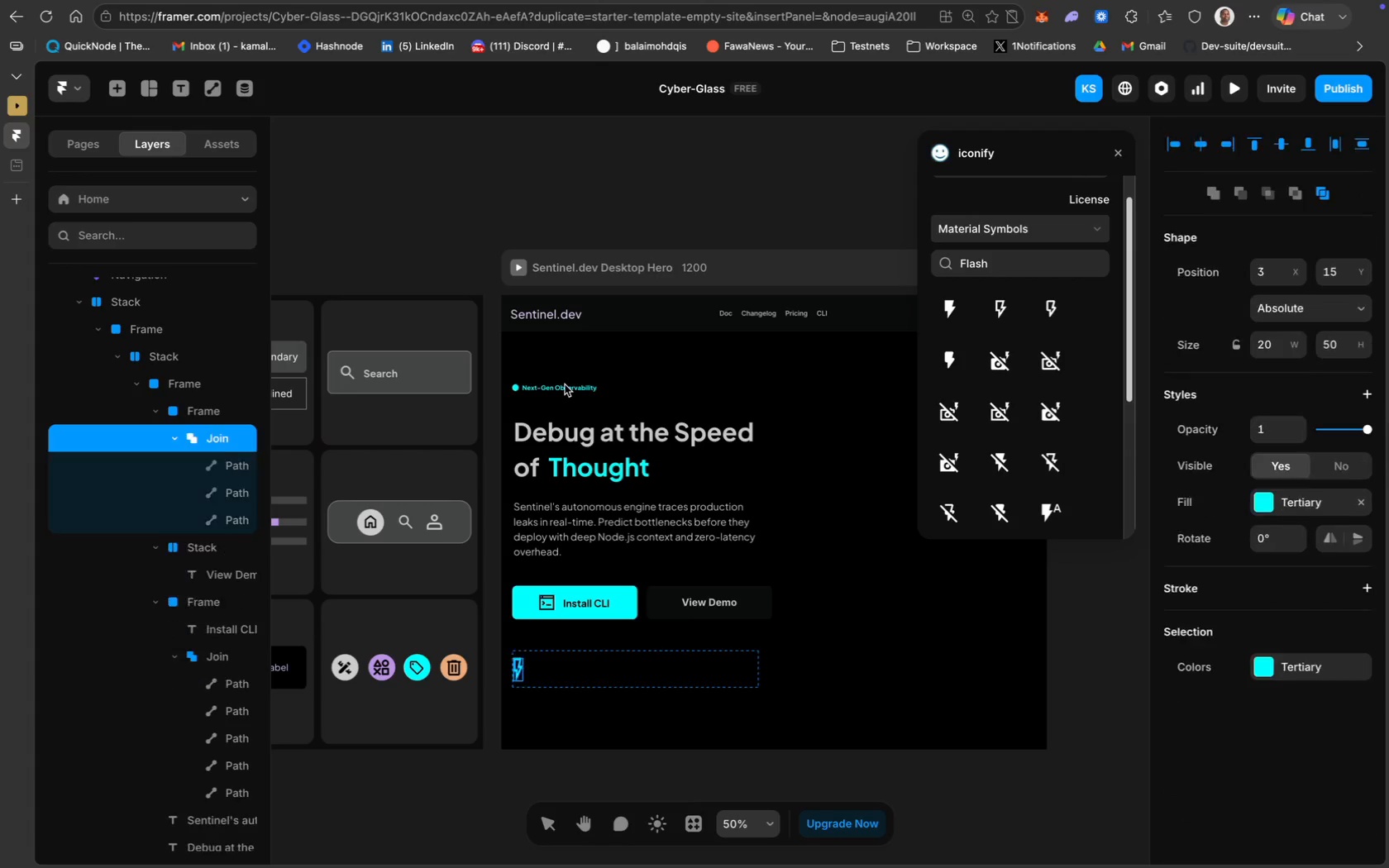 
key(Shift+Enter)
 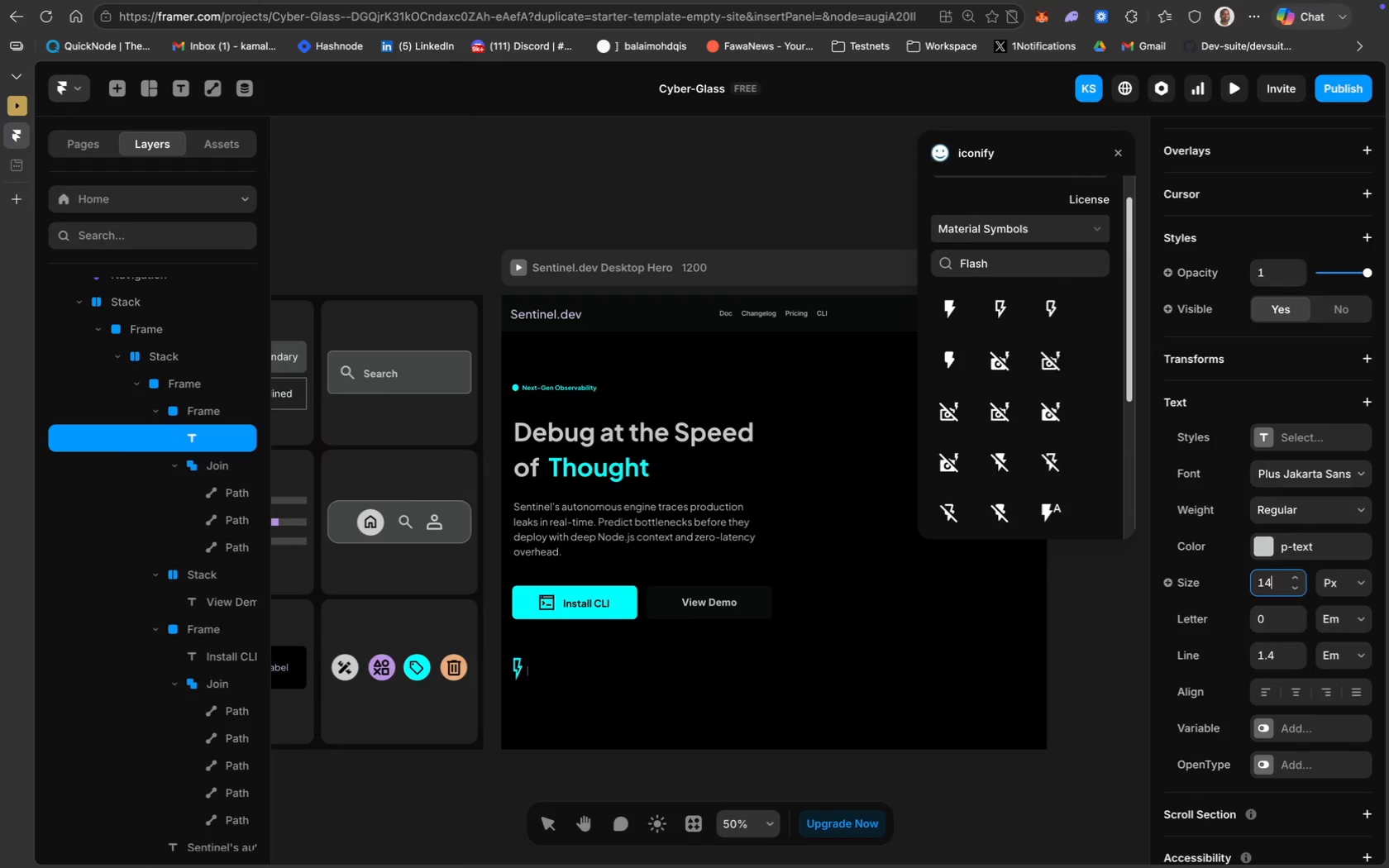 
left_click([573, 388])
 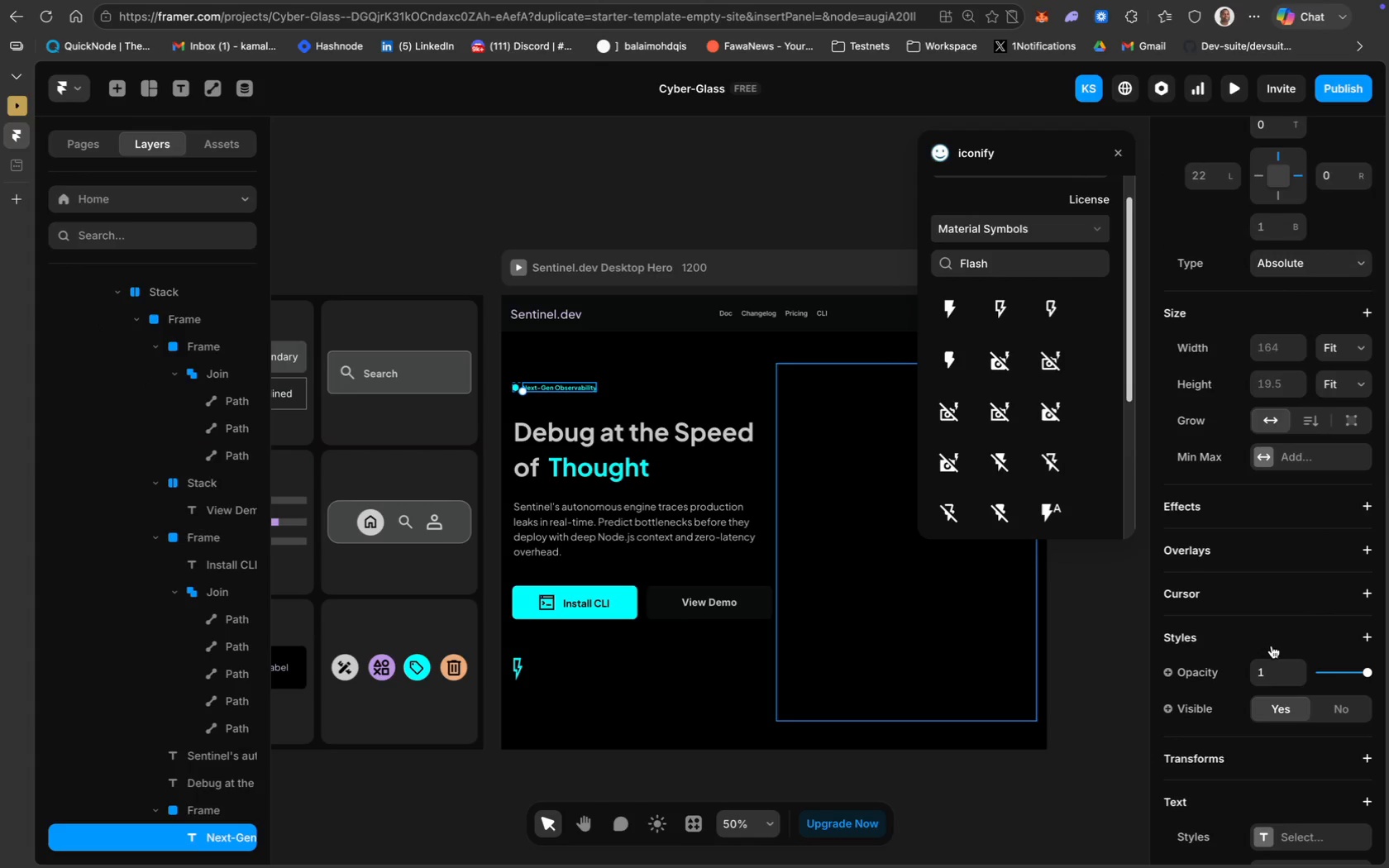 
scroll: coordinate [1350, 760], scroll_direction: down, amount: 29.0
 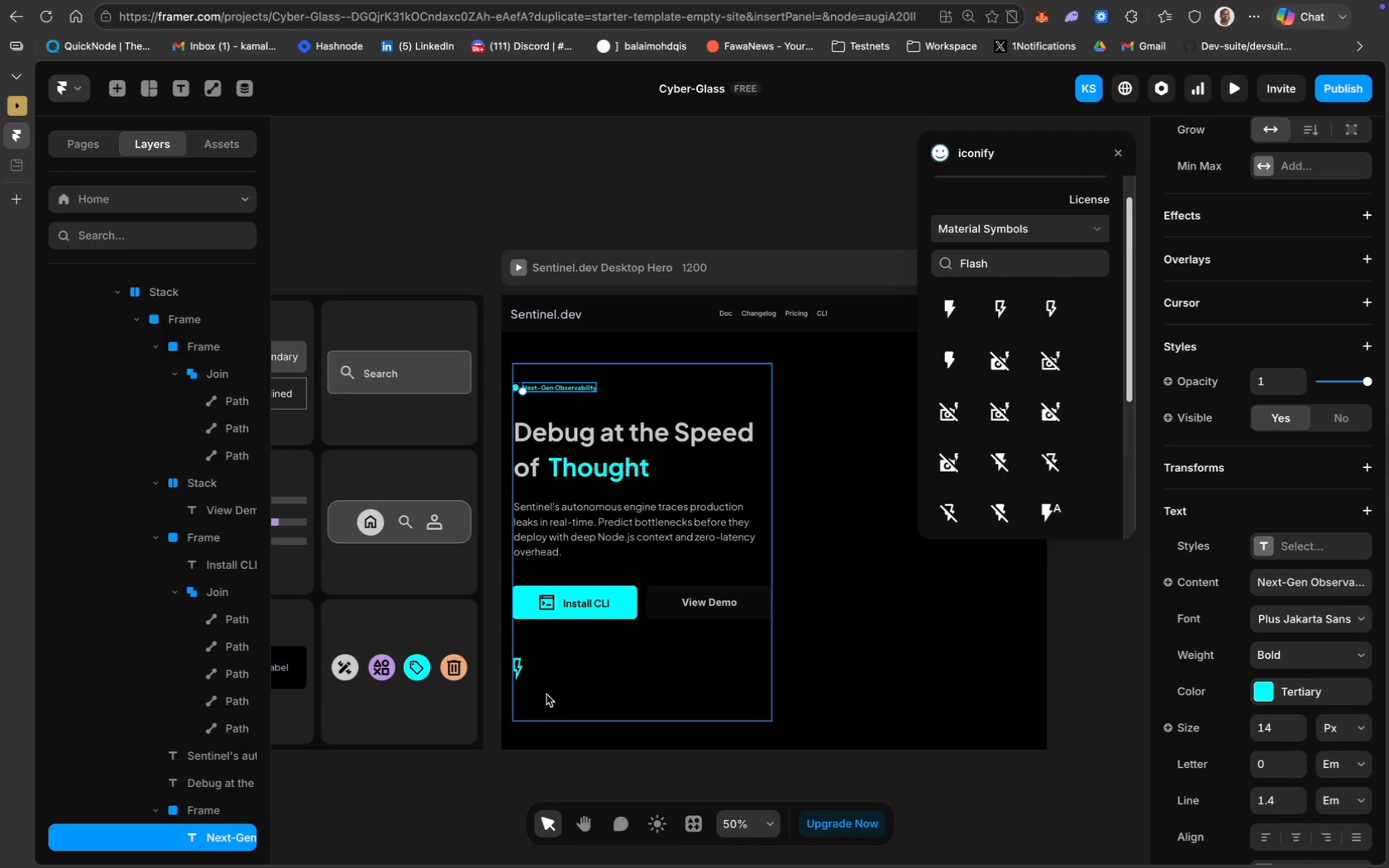 
left_click([528, 667])
 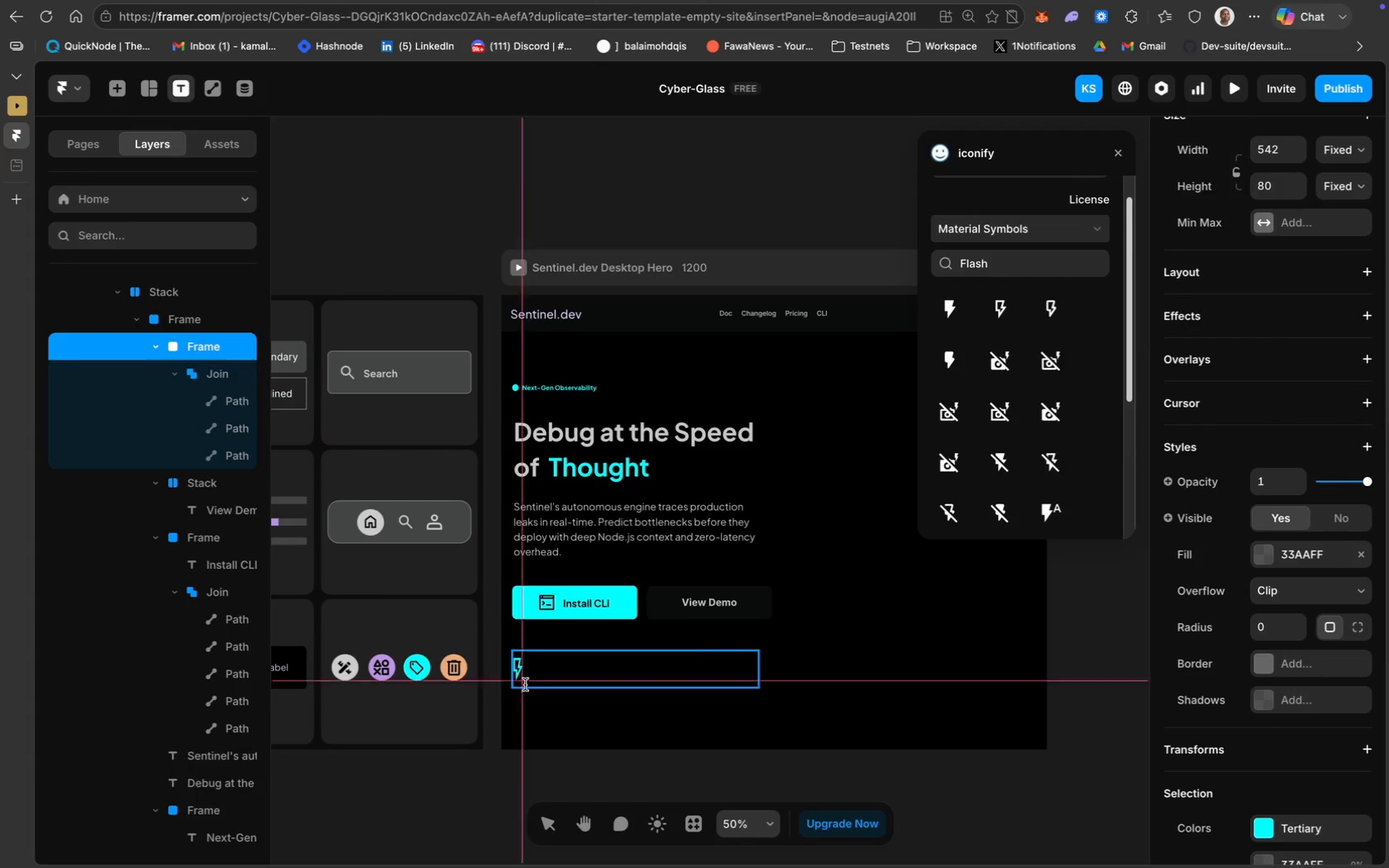 
left_click([529, 664])
 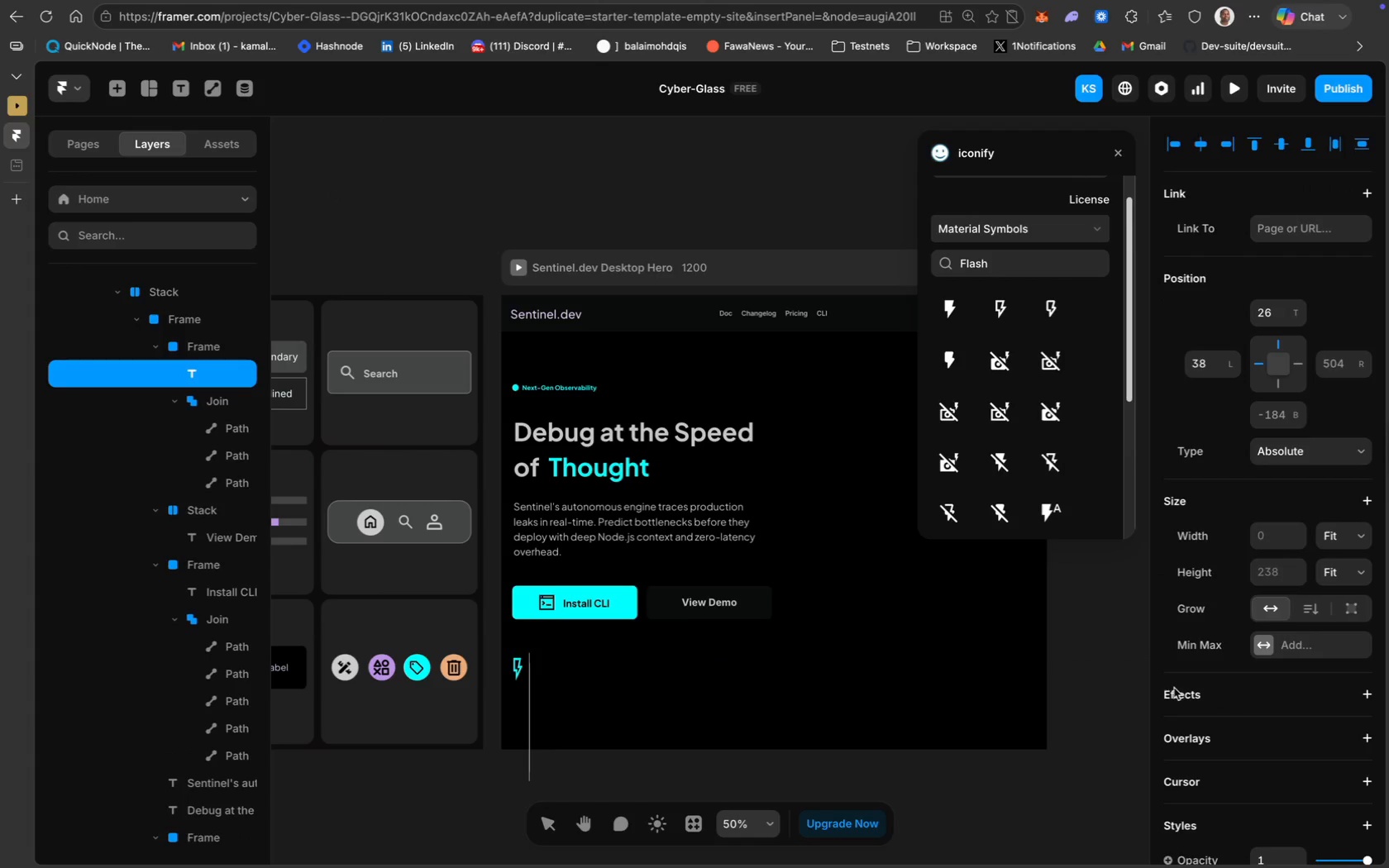 
scroll: coordinate [1251, 714], scroll_direction: down, amount: 105.0
 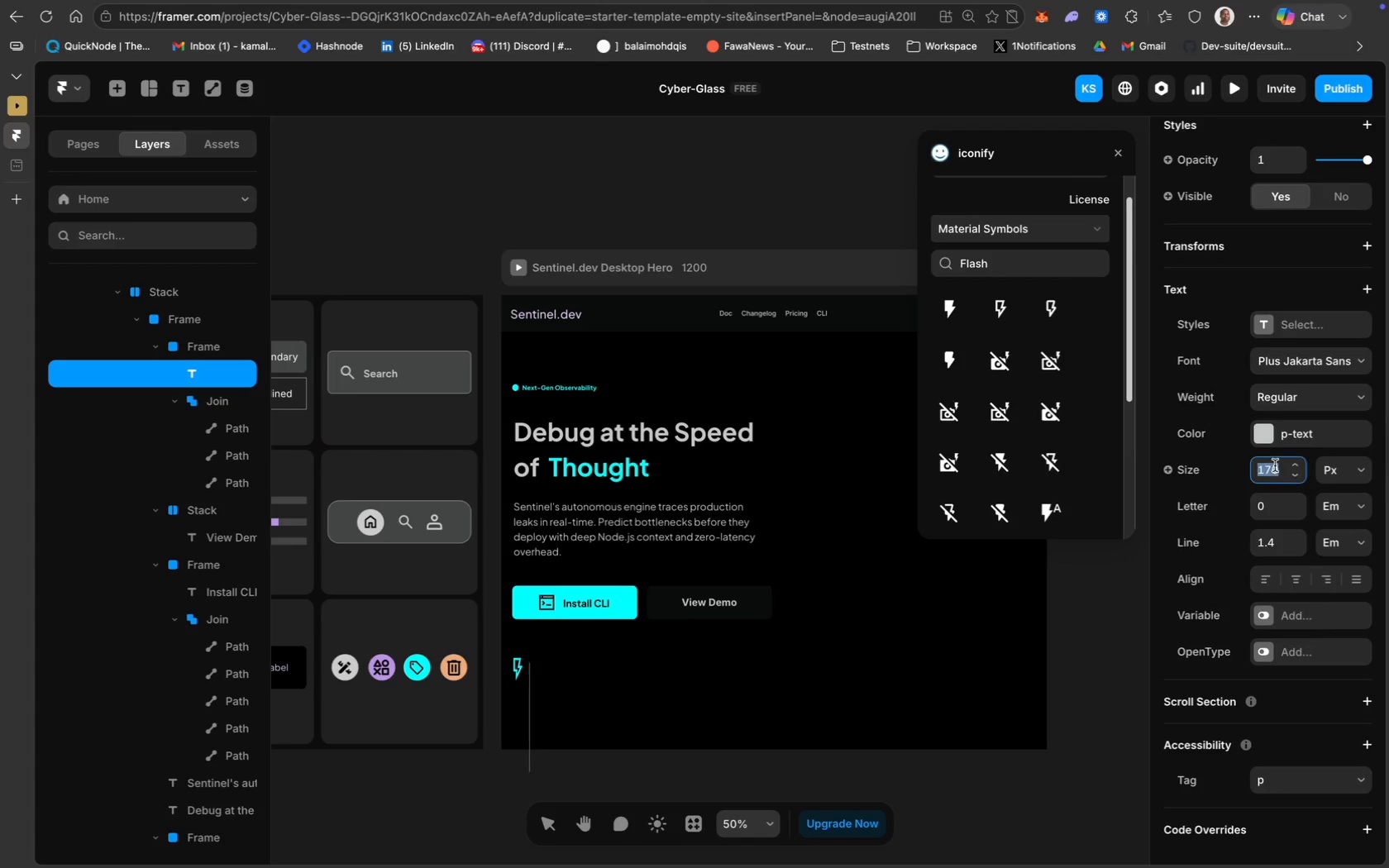 
type(14)
 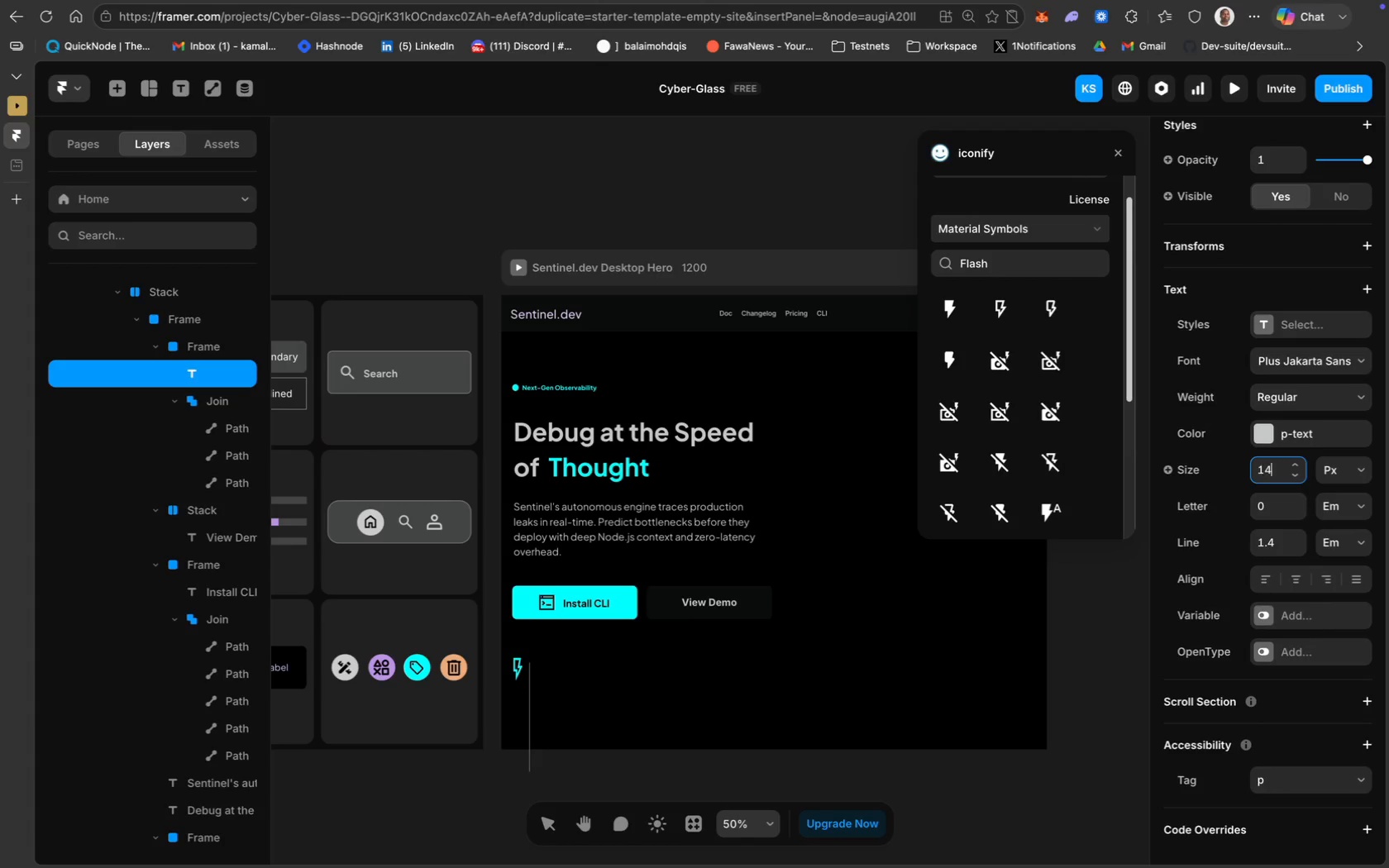 
key(Enter)
 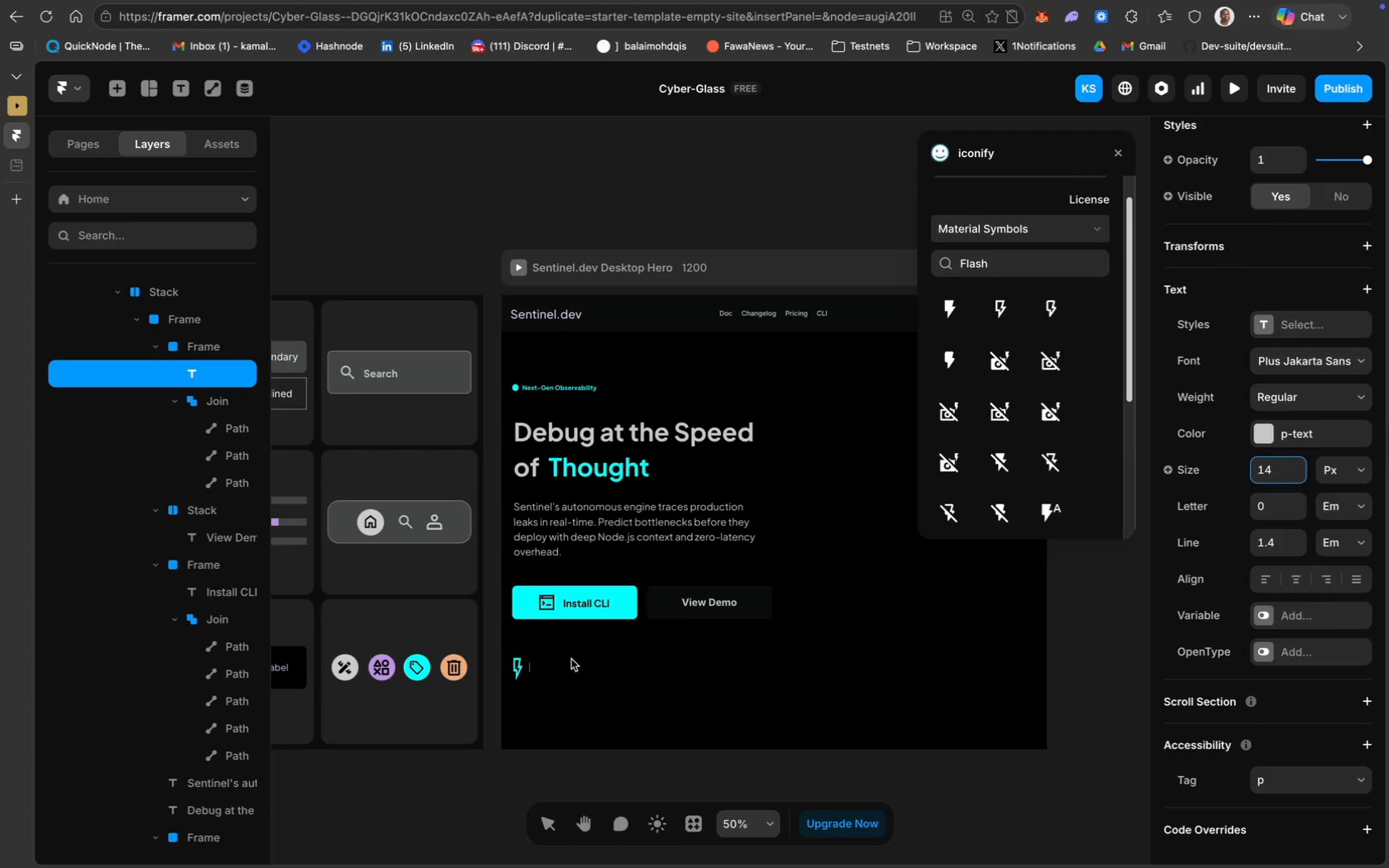 
left_click([536, 666])
 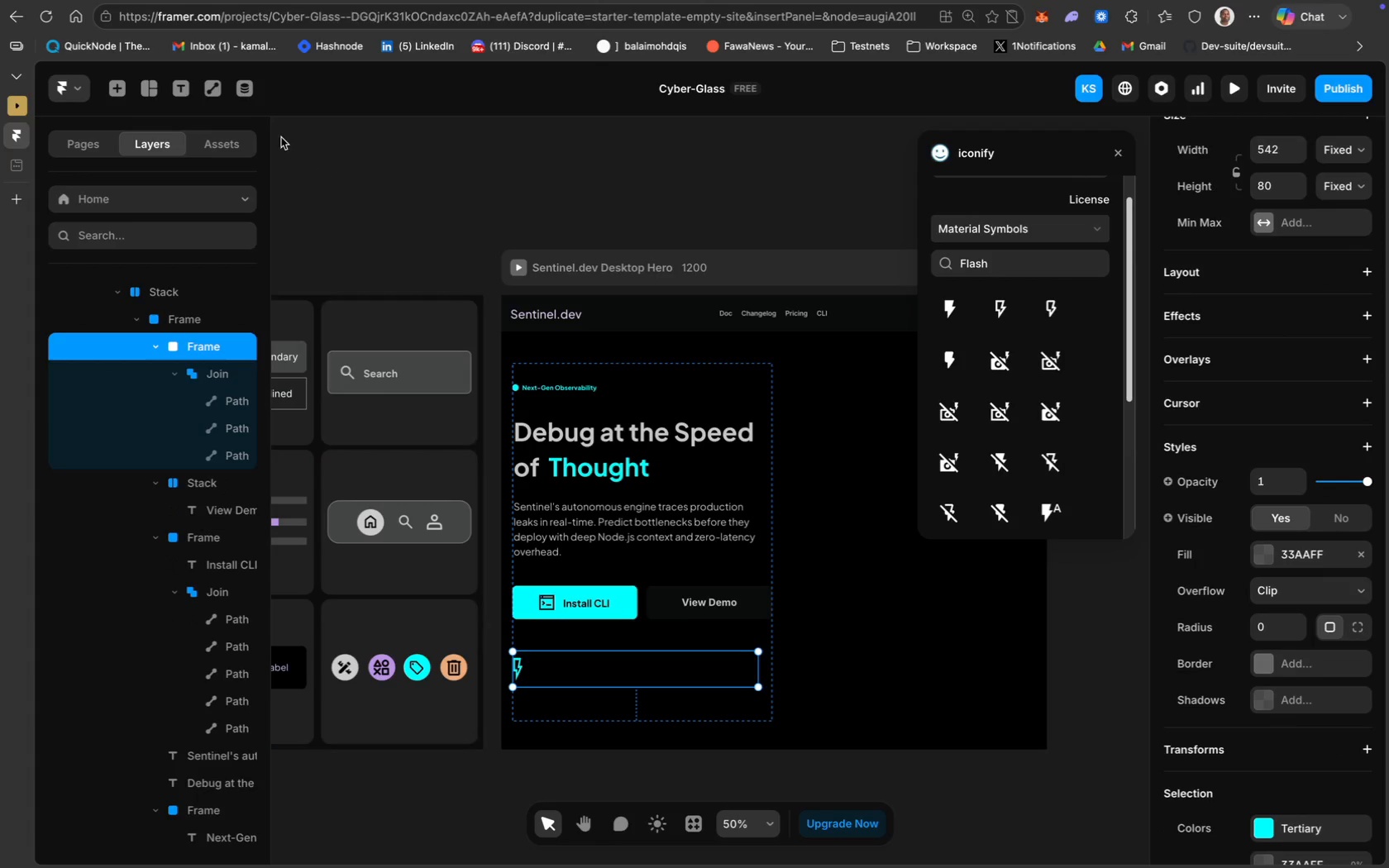 
left_click([184, 90])
 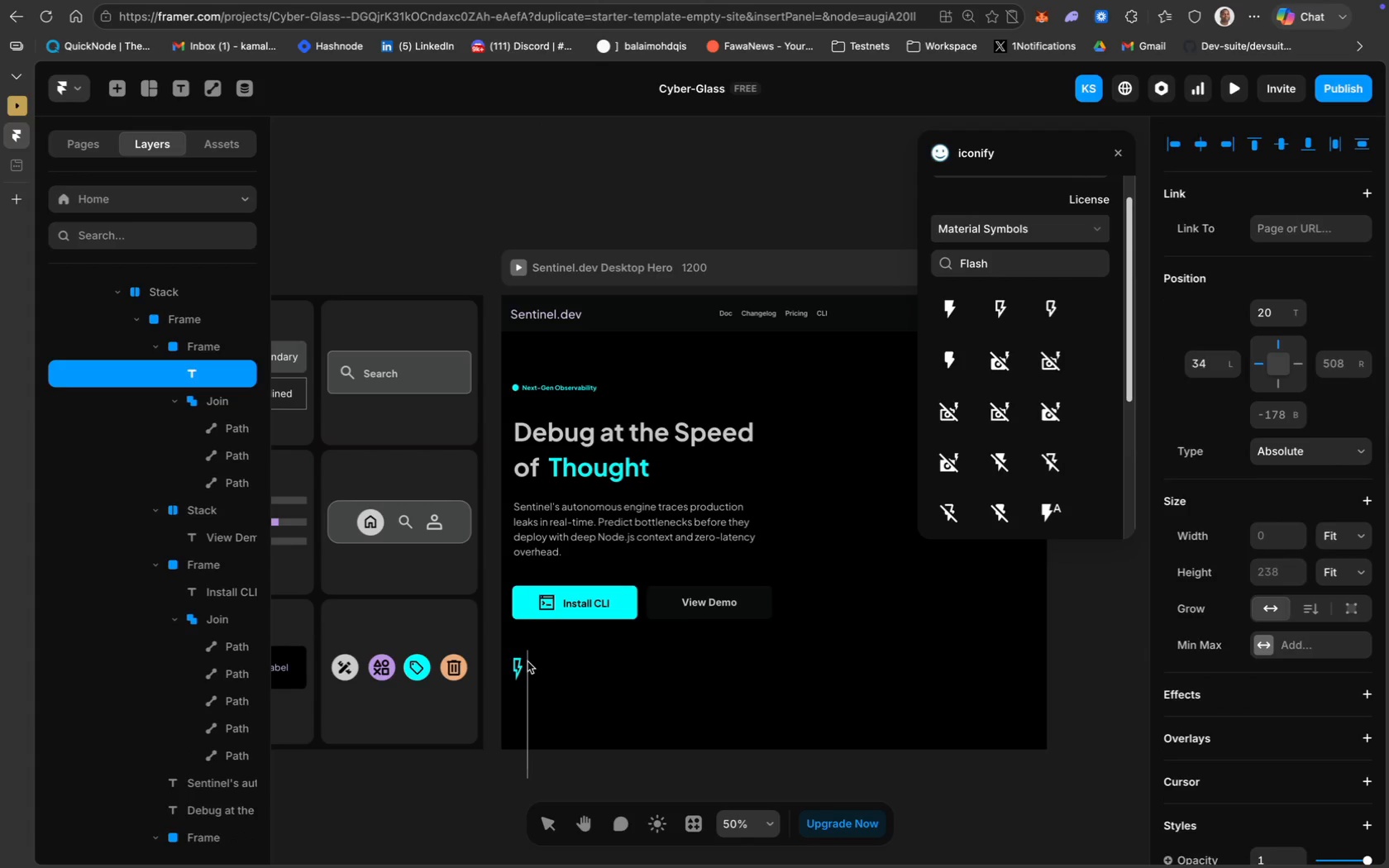 
type(12ms Peak)
 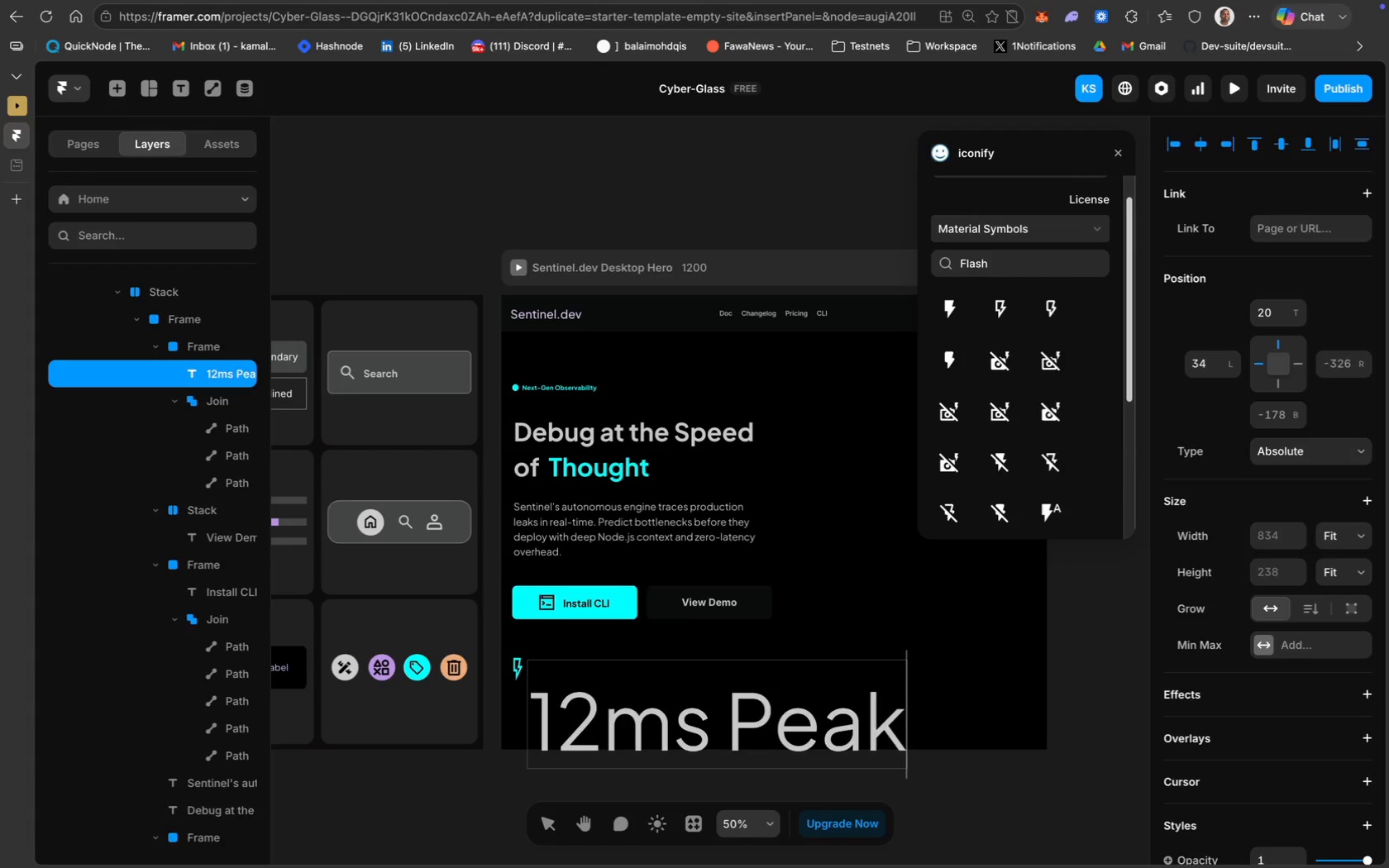 
key(Meta+CommandLeft)
 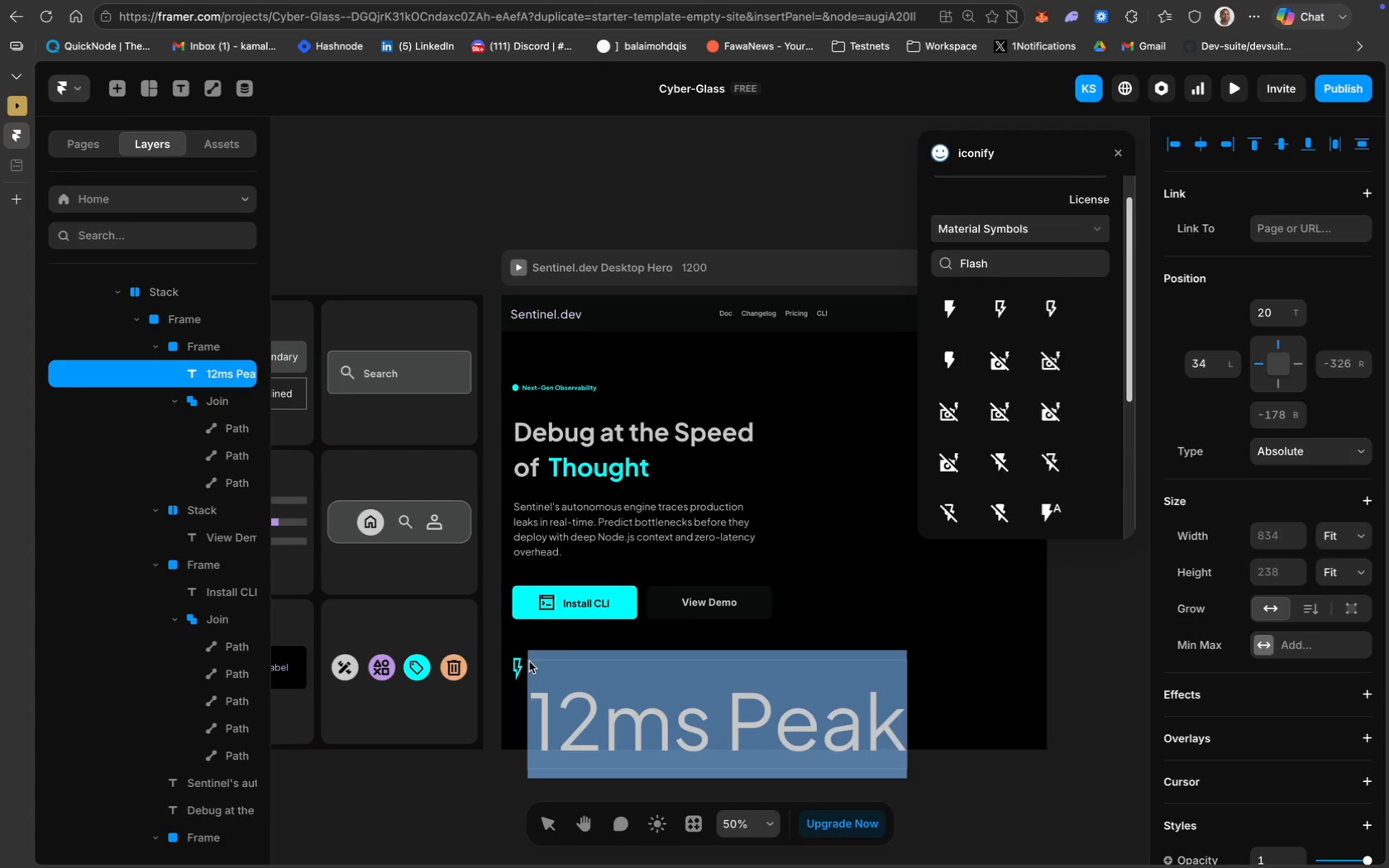 
key(Meta+A)
 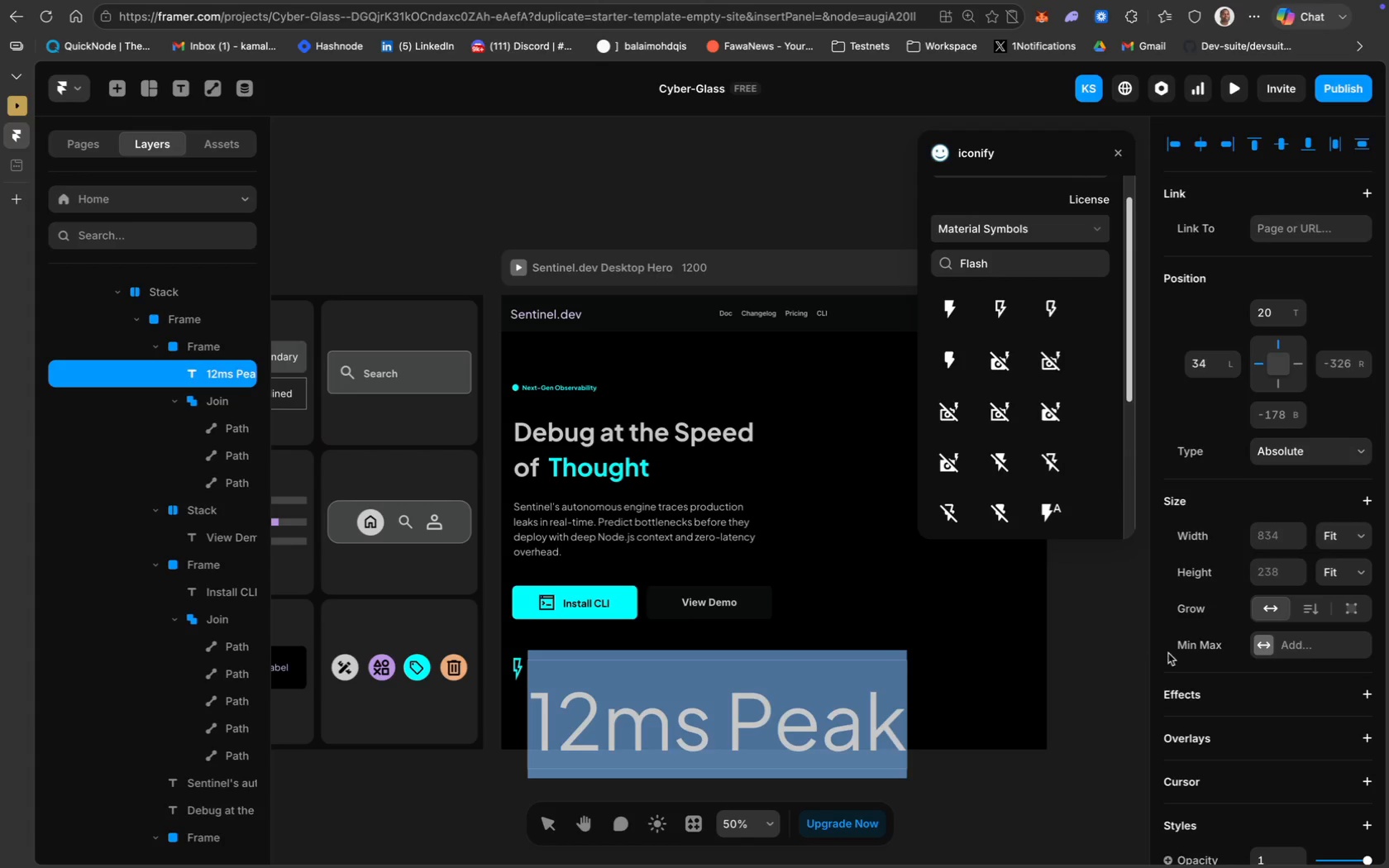 
scroll: coordinate [1192, 620], scroll_direction: down, amount: 74.0
 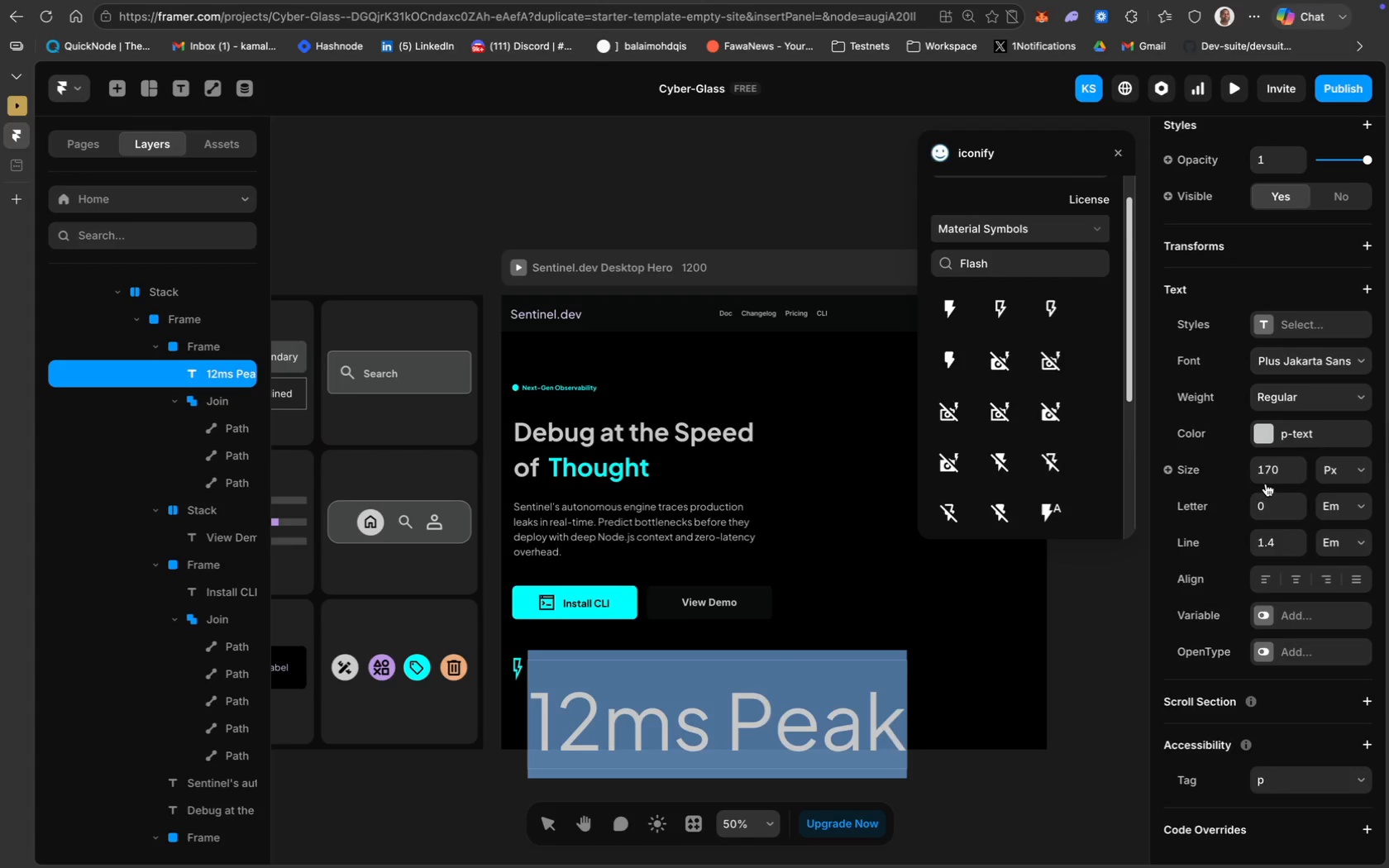 
left_click([1275, 470])
 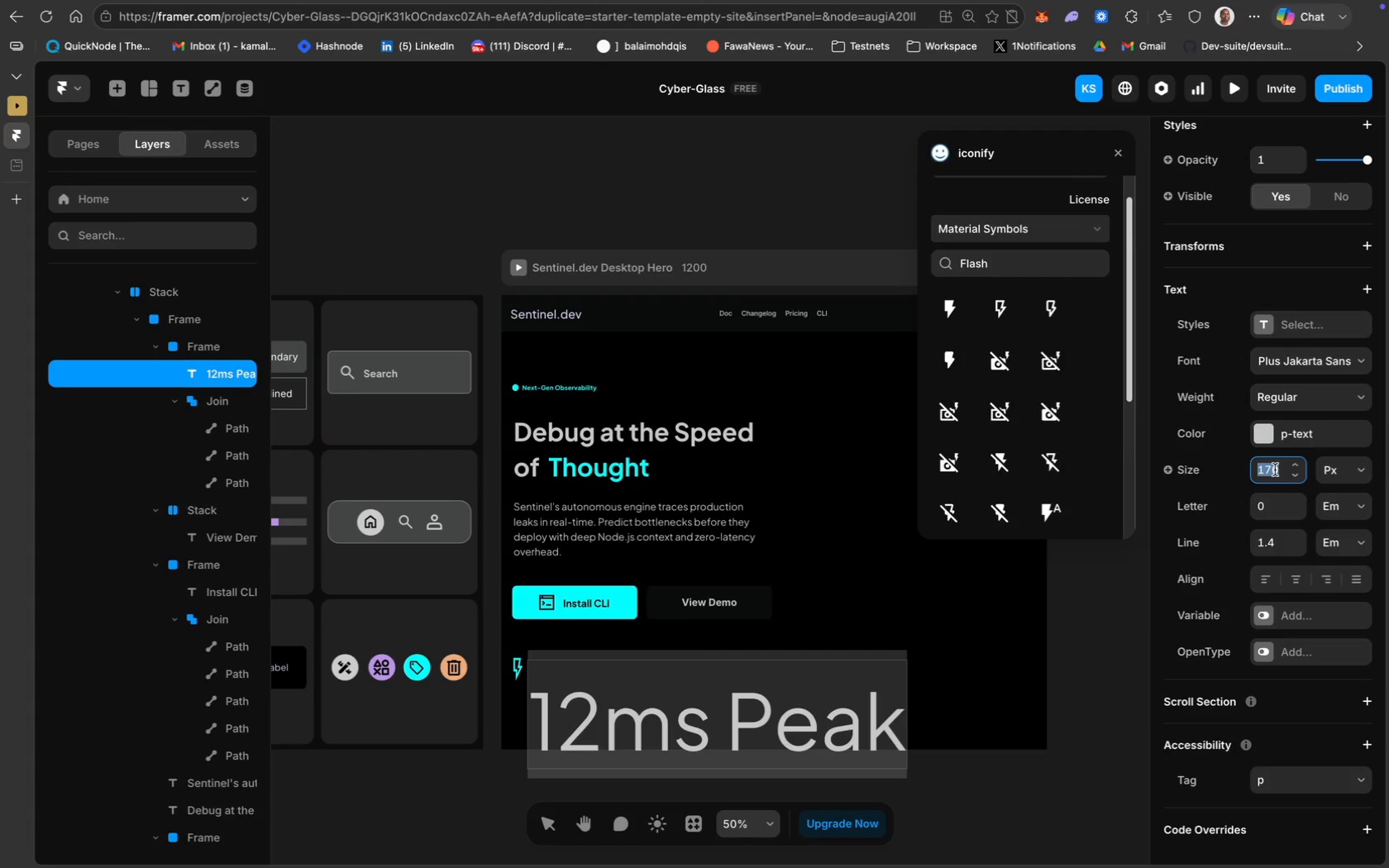 
type(14)
 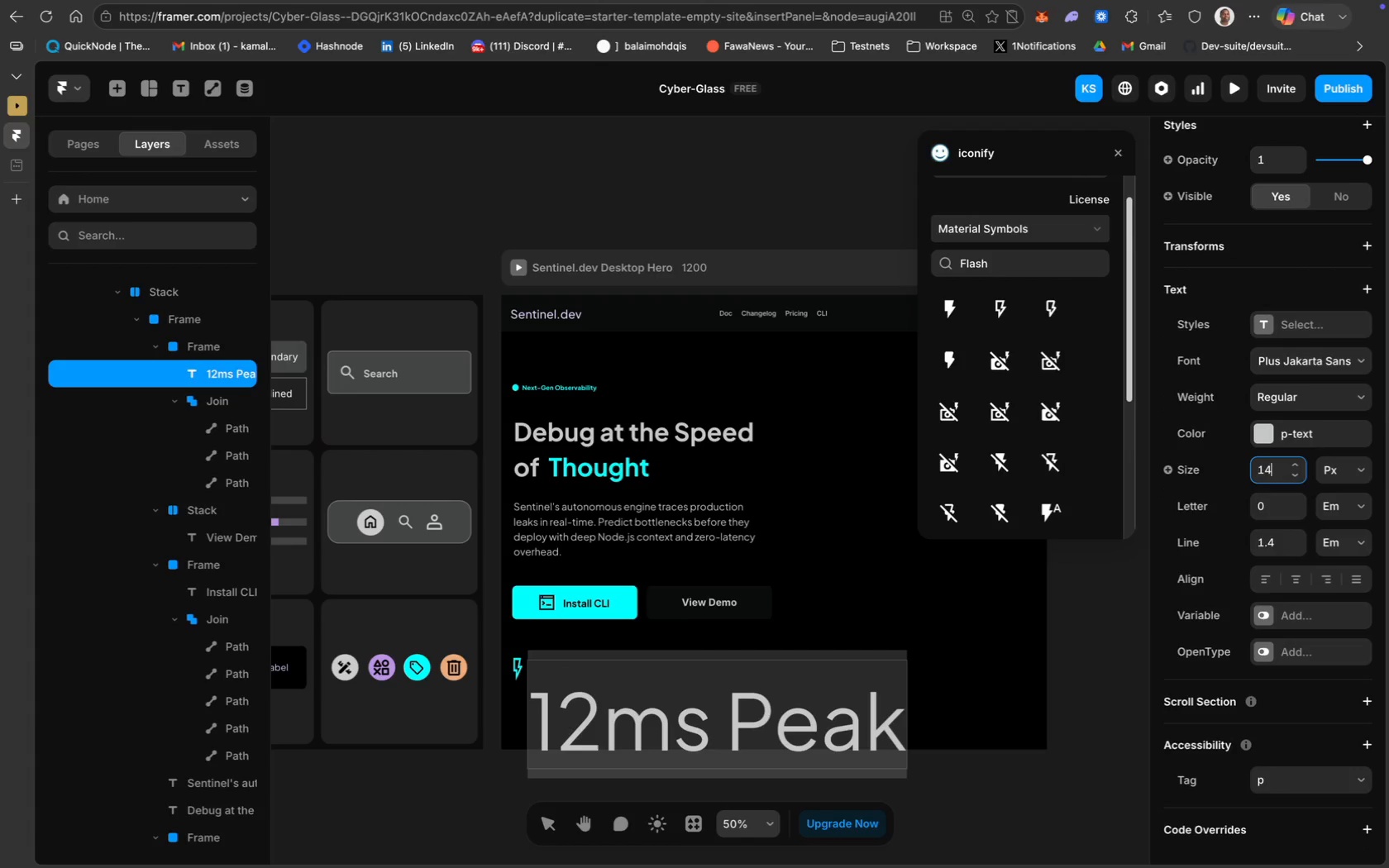 
key(Enter)
 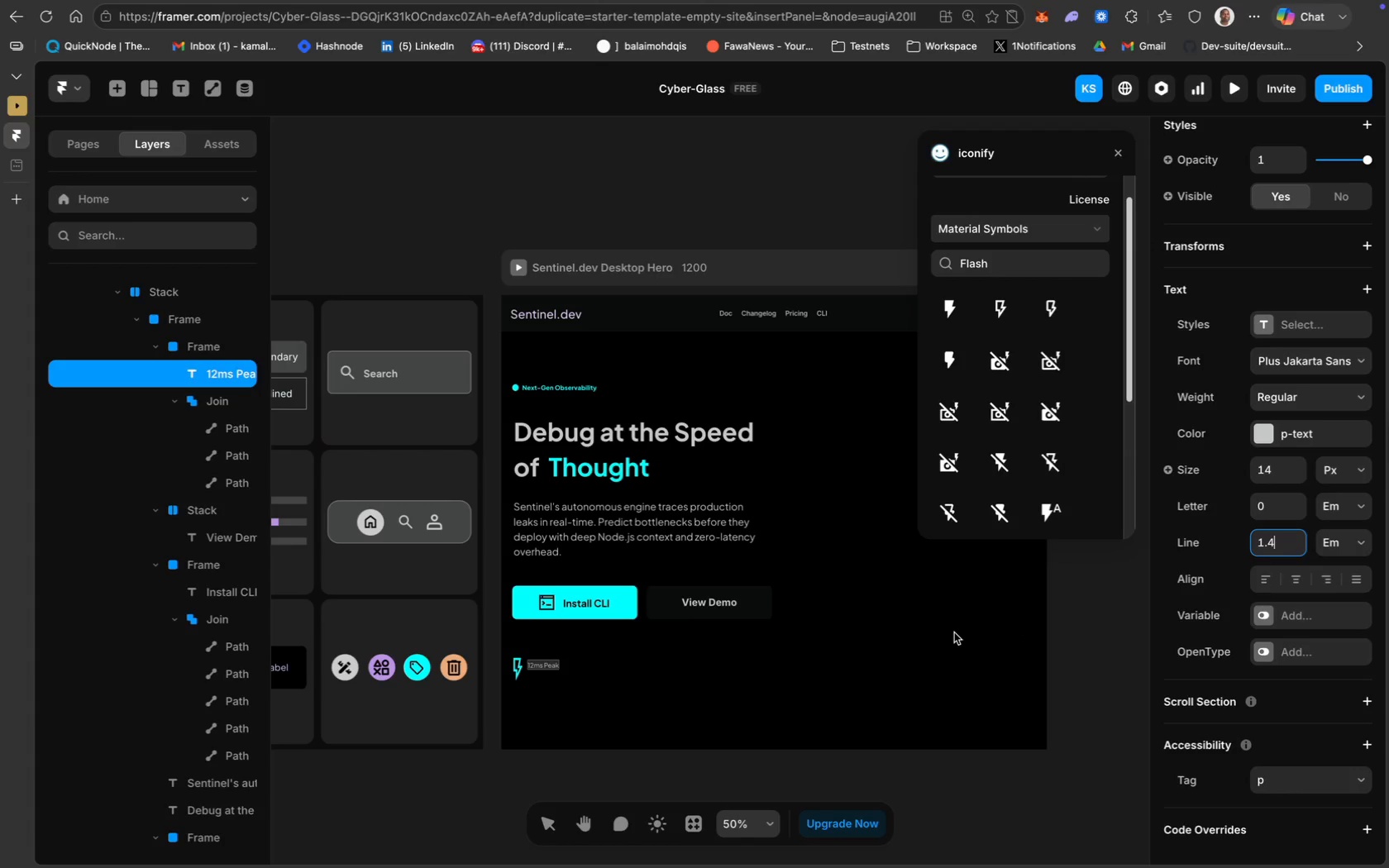 
wait(5.79)
 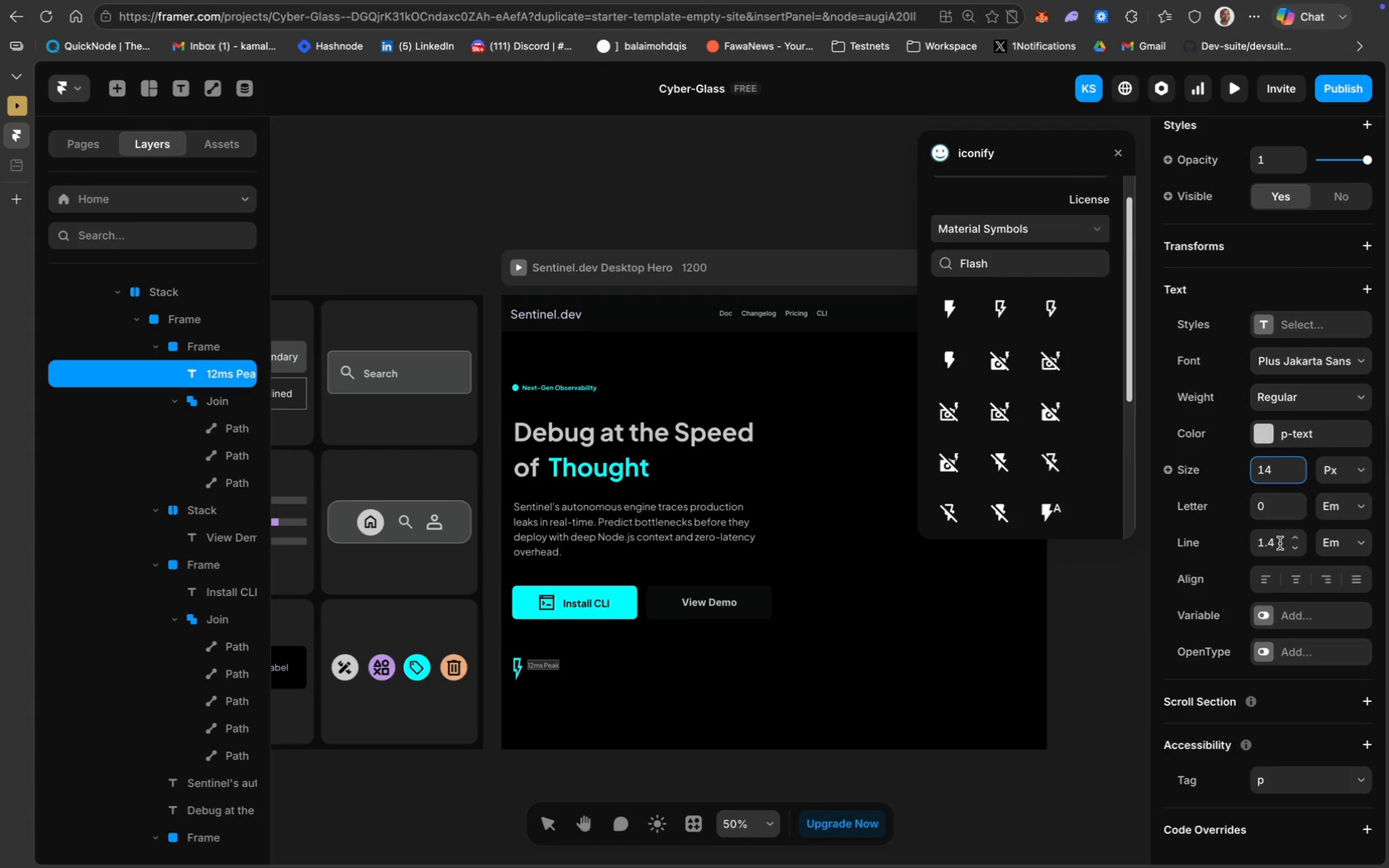 
left_click([694, 677])
 